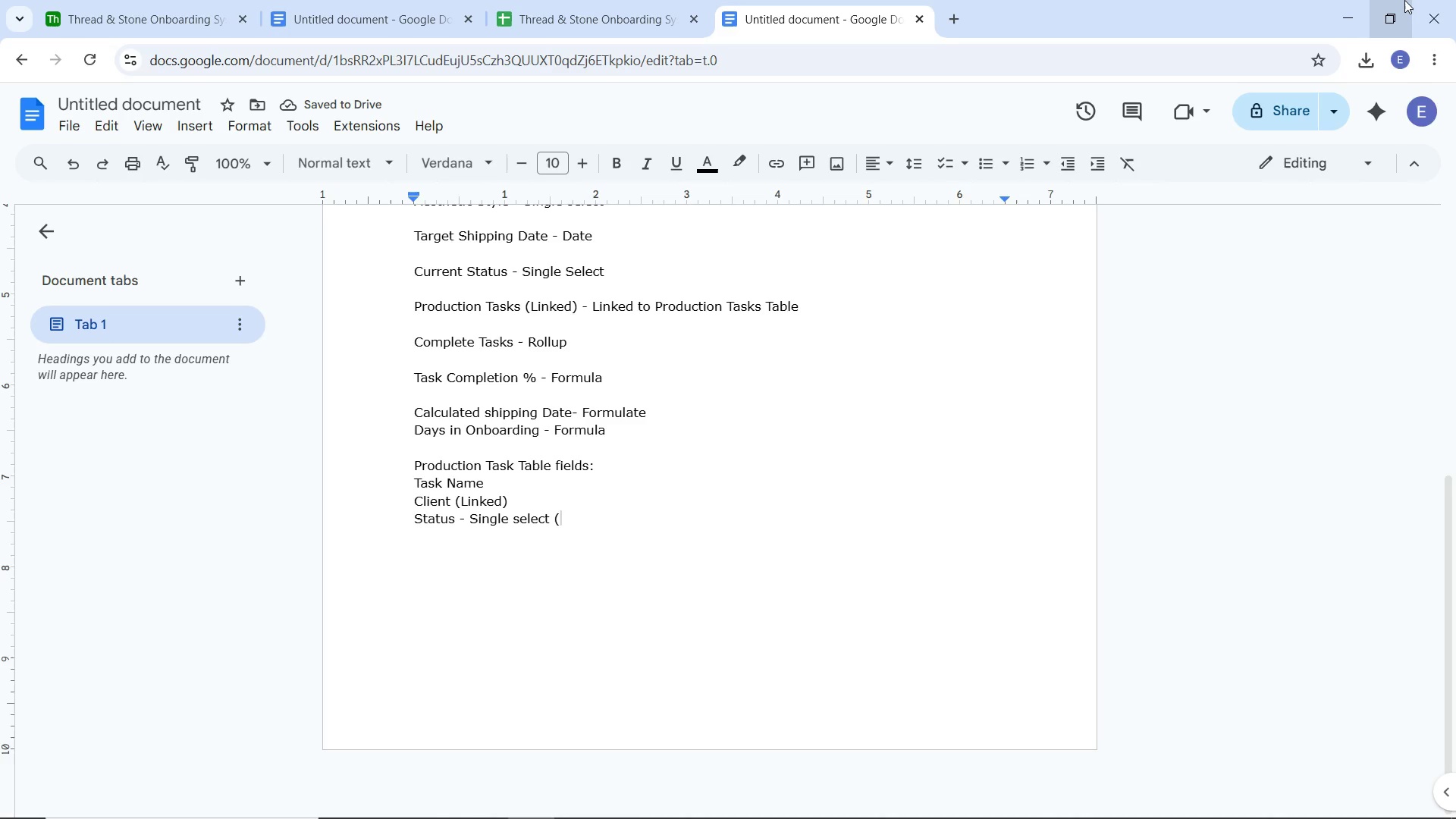 
hold_key(key=CapsLock, duration=0.38)
 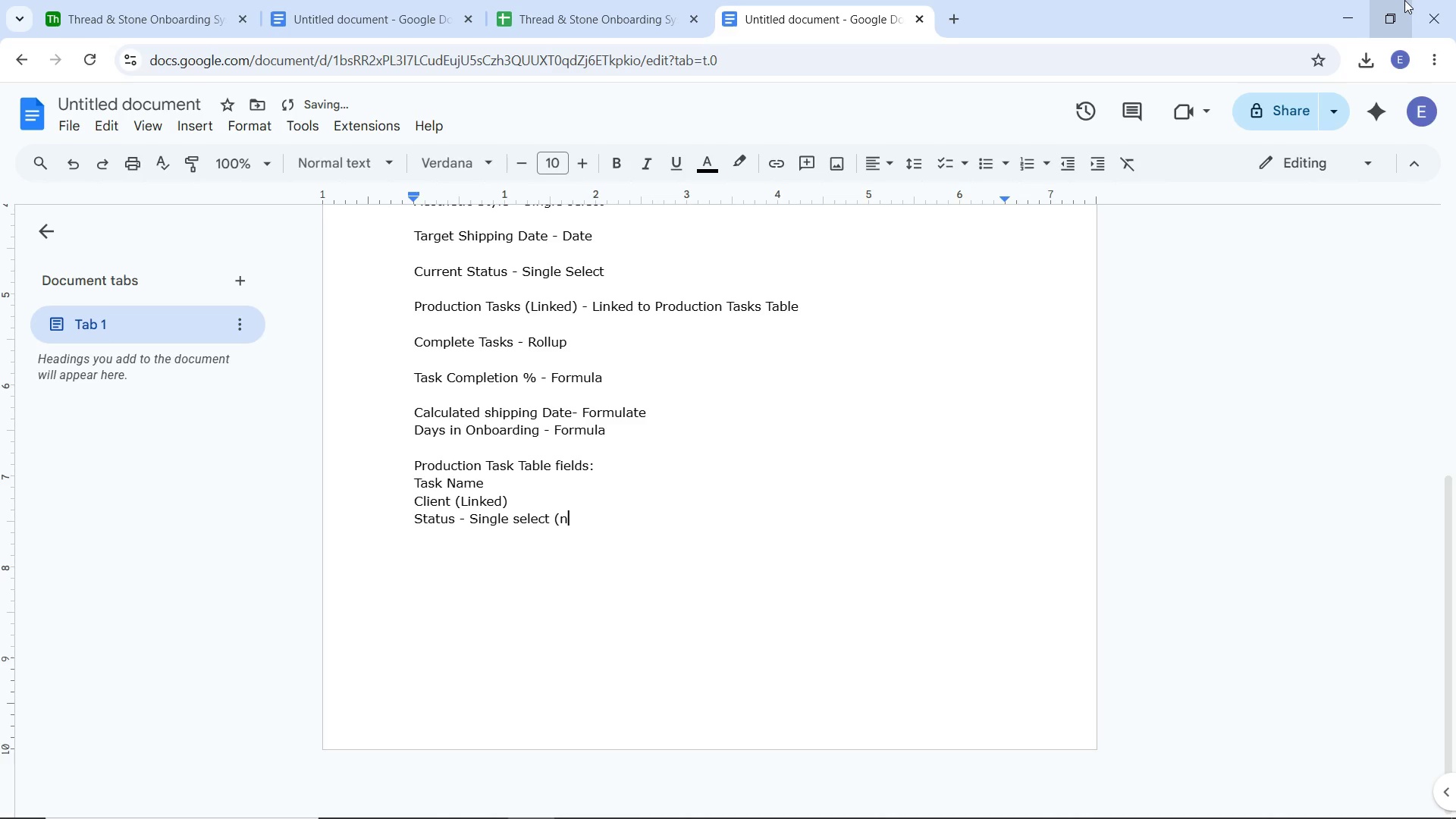 
type(Not sTARTED)
key(Backspace)
key(Backspace)
key(Backspace)
key(Backspace)
key(Backspace)
key(Backspace)
key(Backspace)
type(Started, In Progress, Complete)
 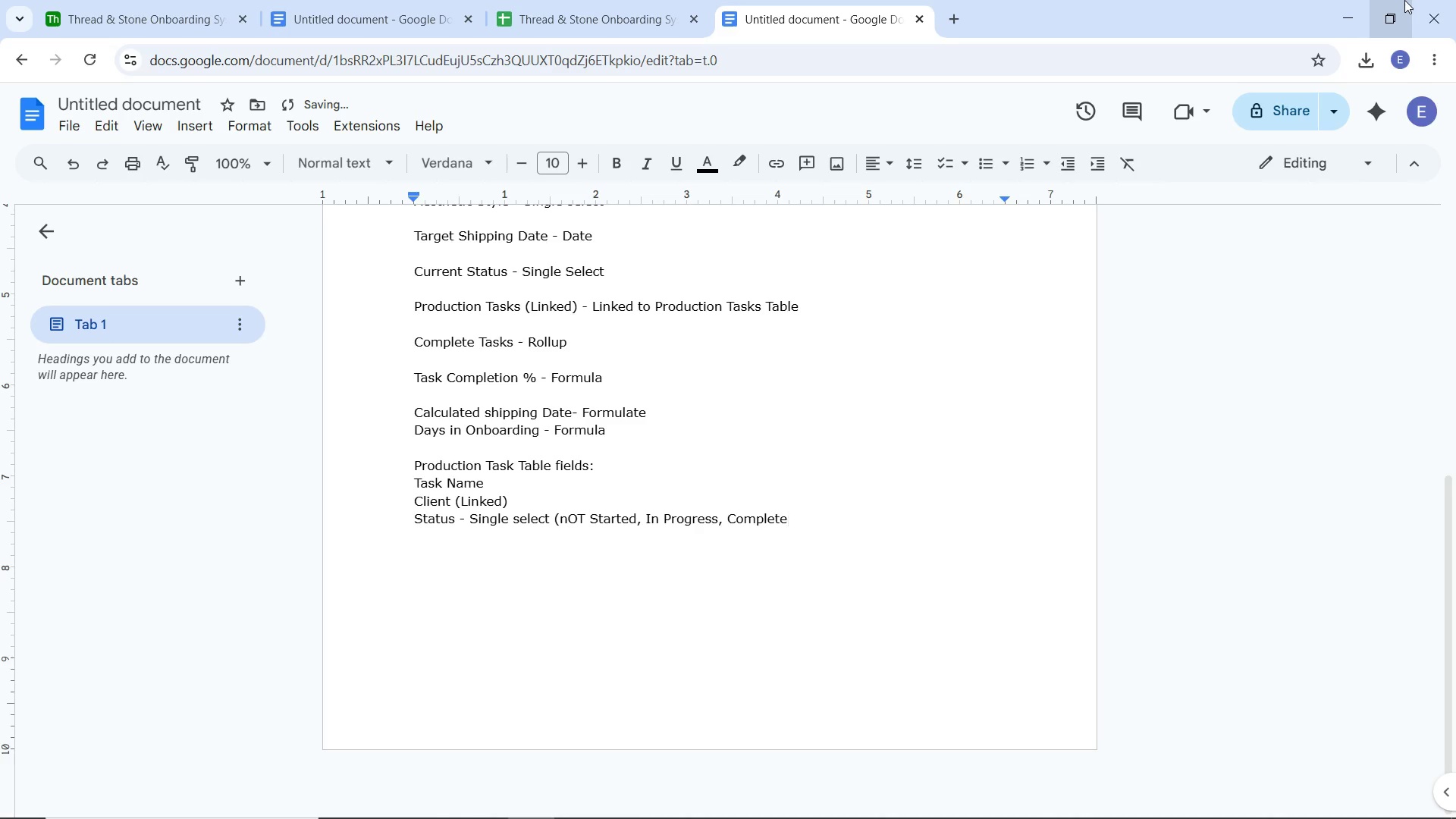 
hold_key(key=CapsLock, duration=0.53)
 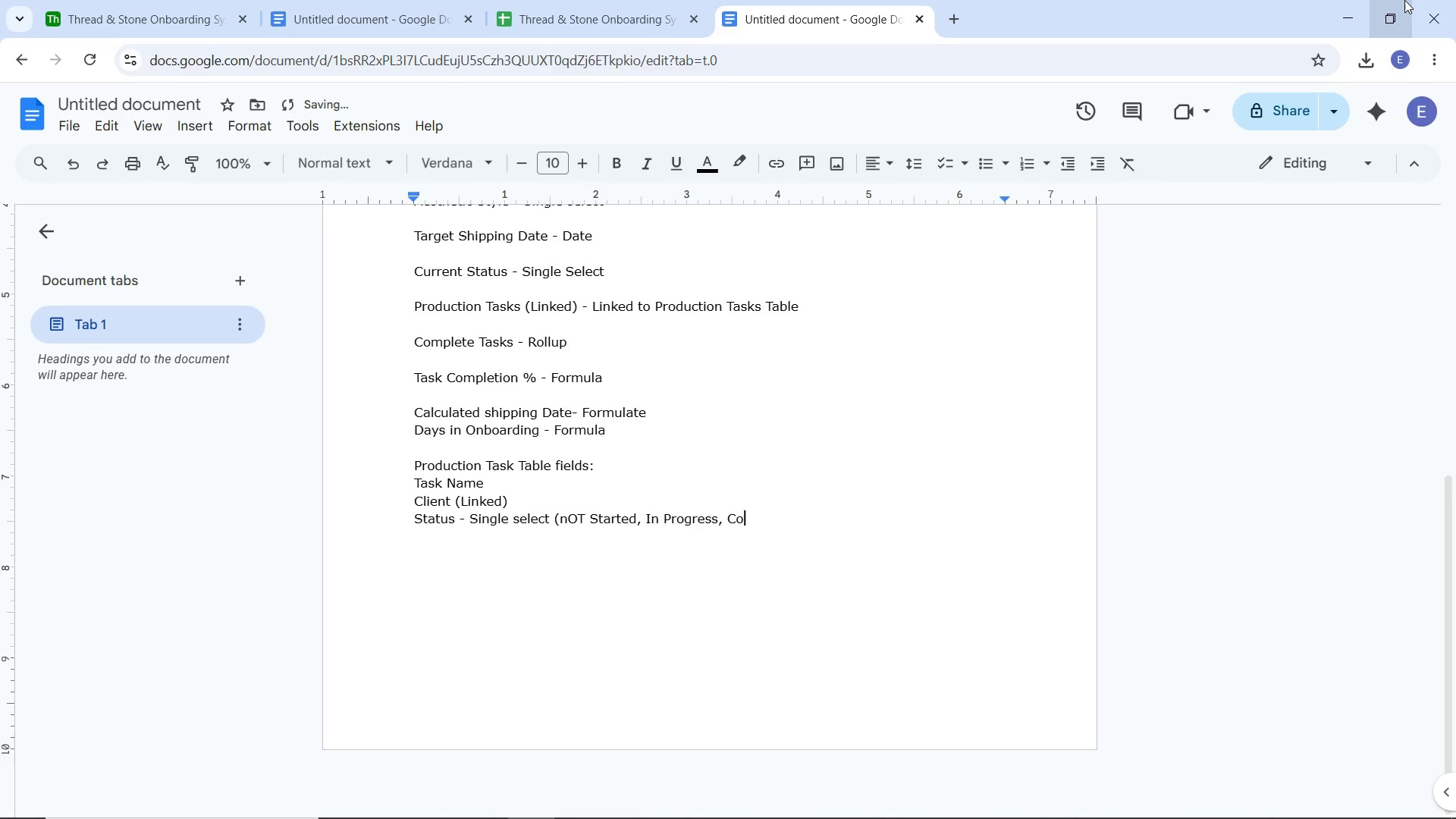 
key(Shift+0)
 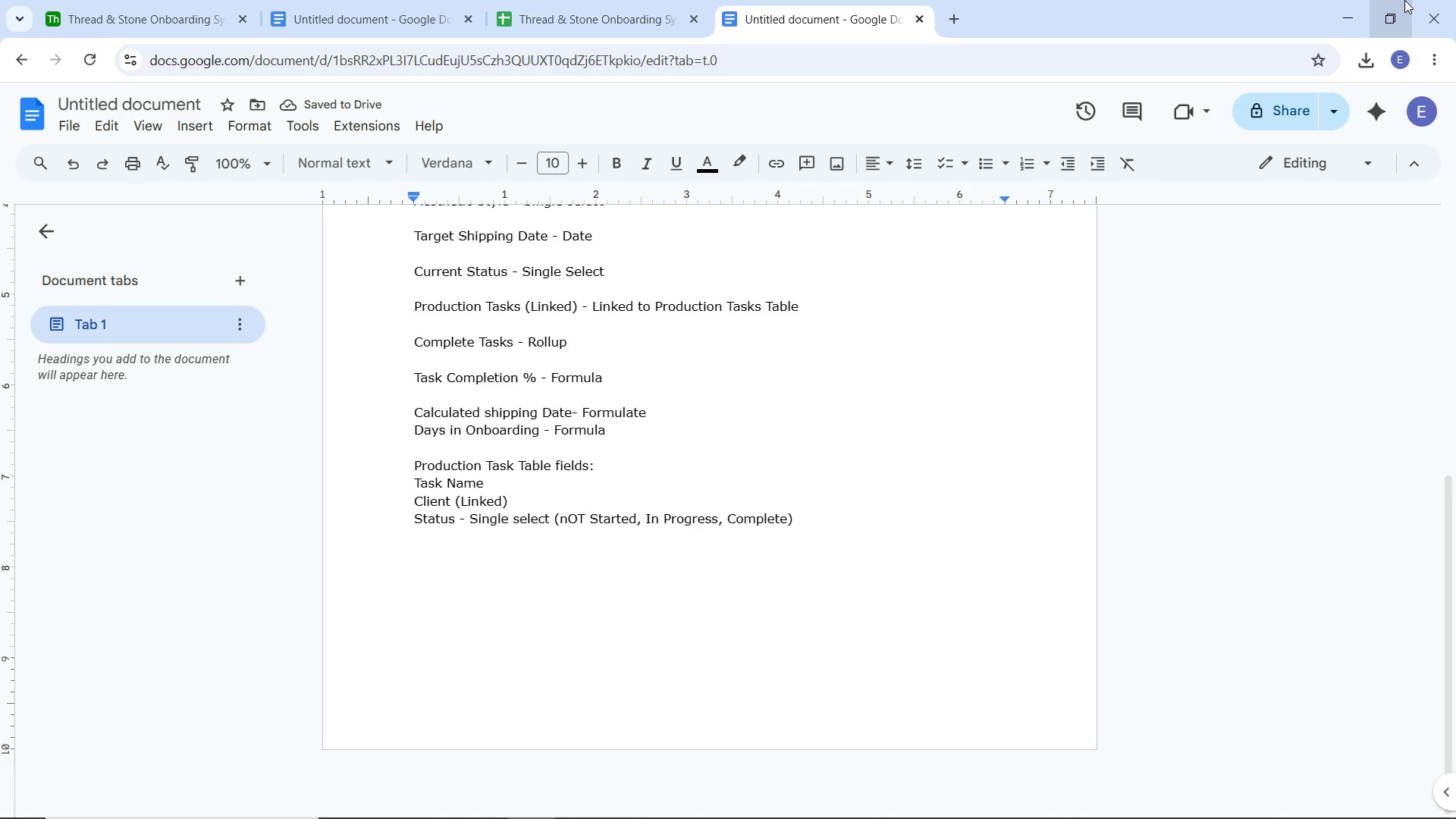 
key(Enter)
 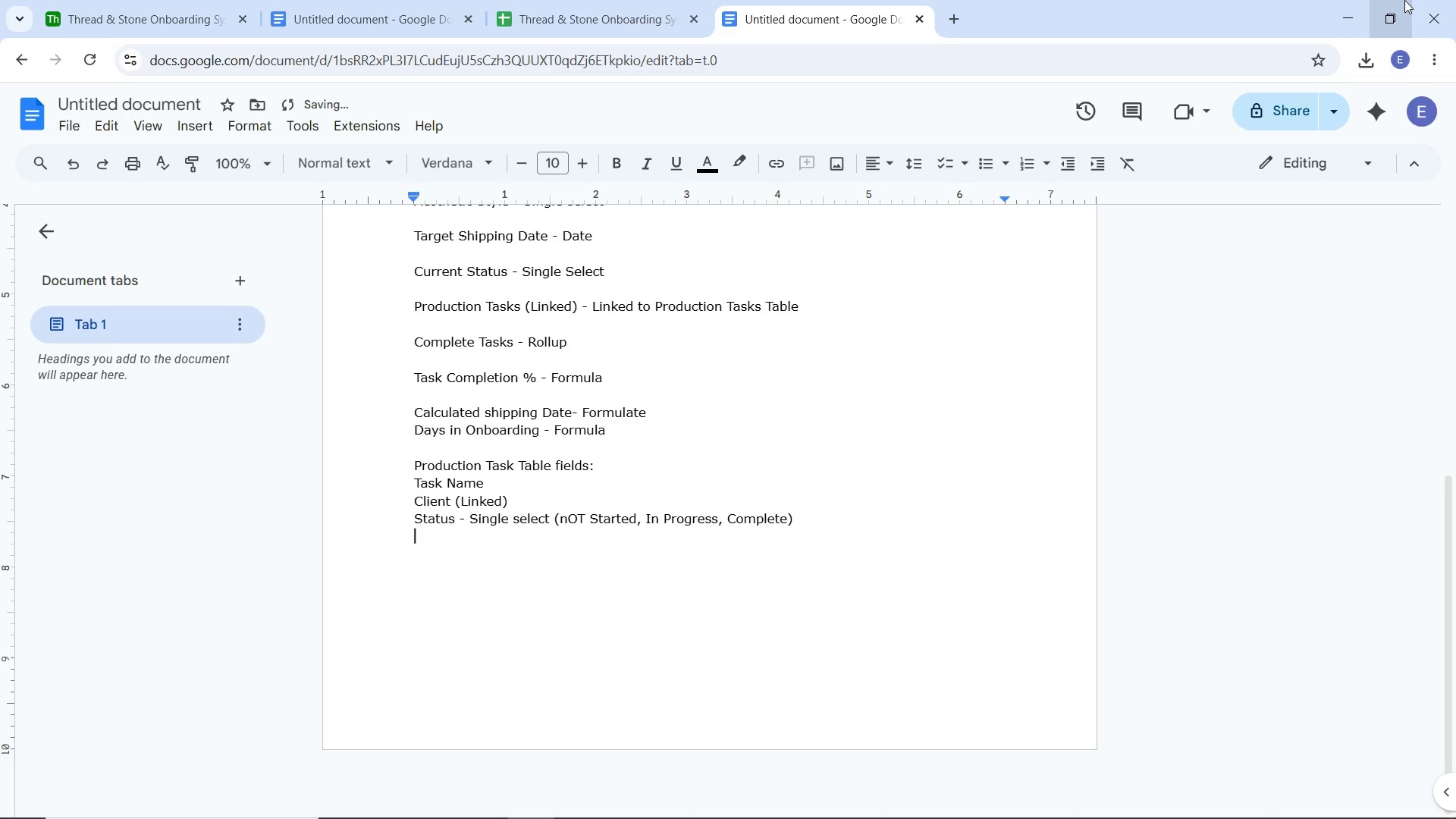 
type(DU)
key(Backspace)
key(Backspace)
type(Due Date -Date)
 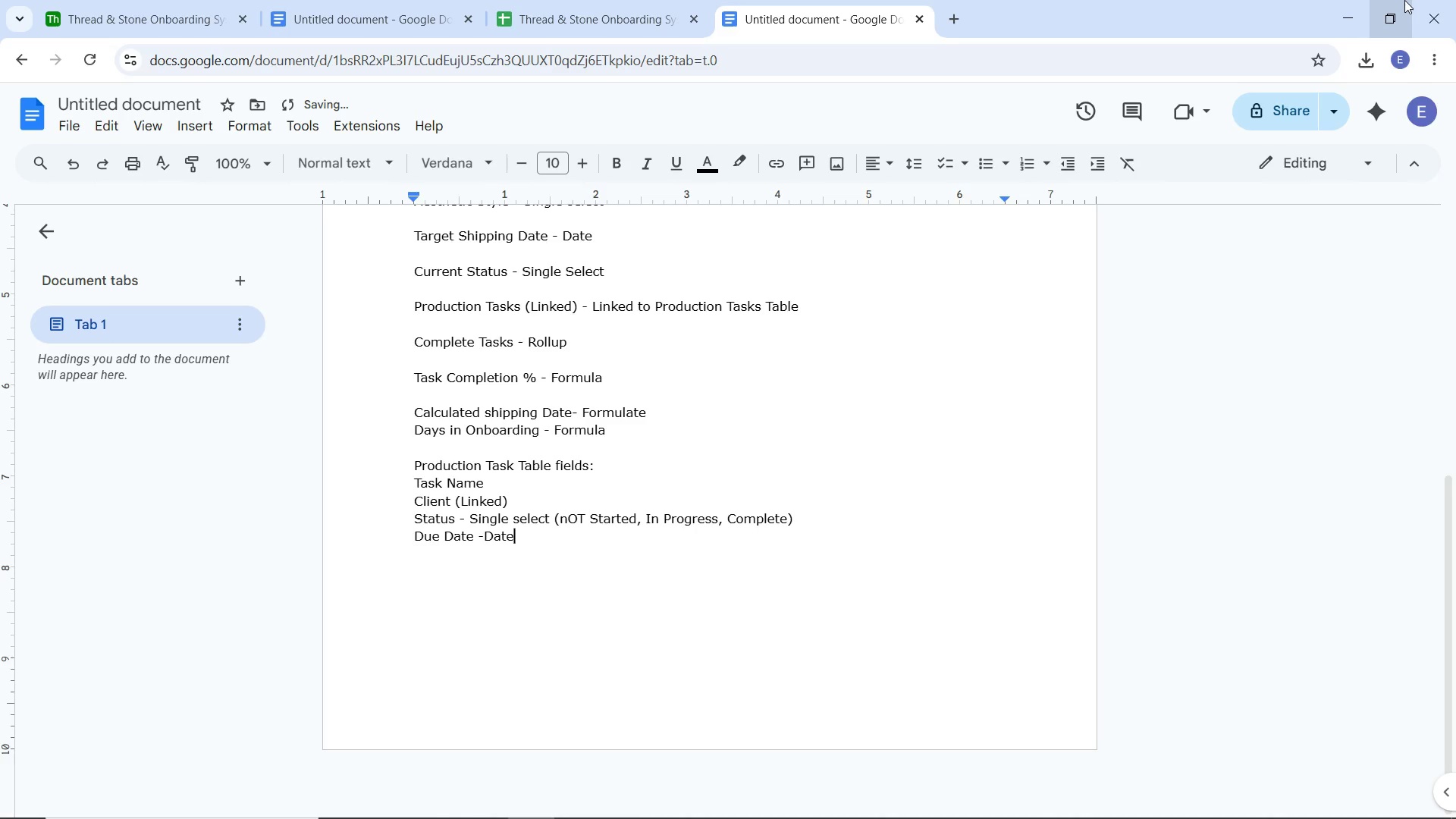 
hold_key(key=CapsLock, duration=0.44)
 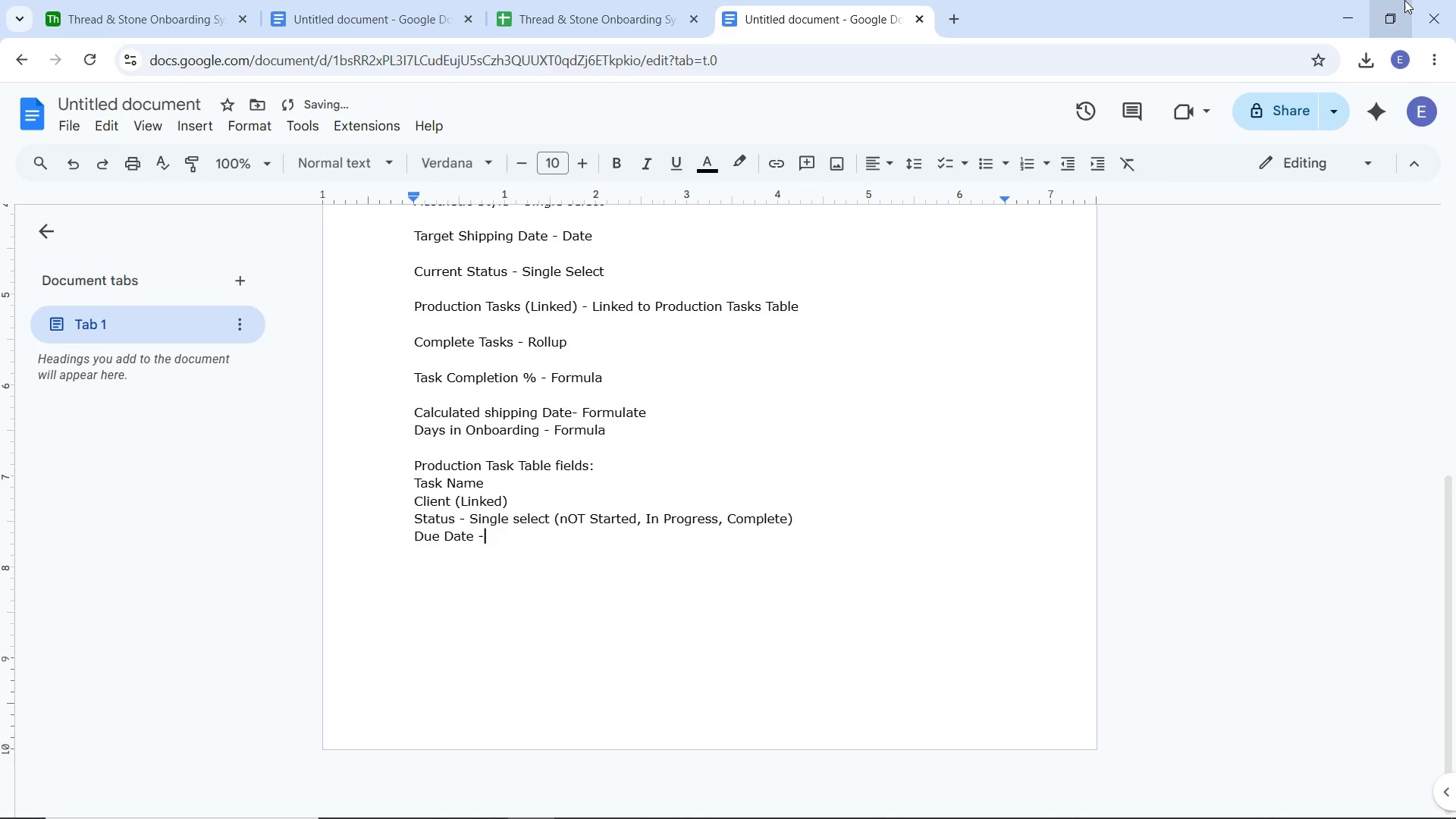 
key(Enter)
 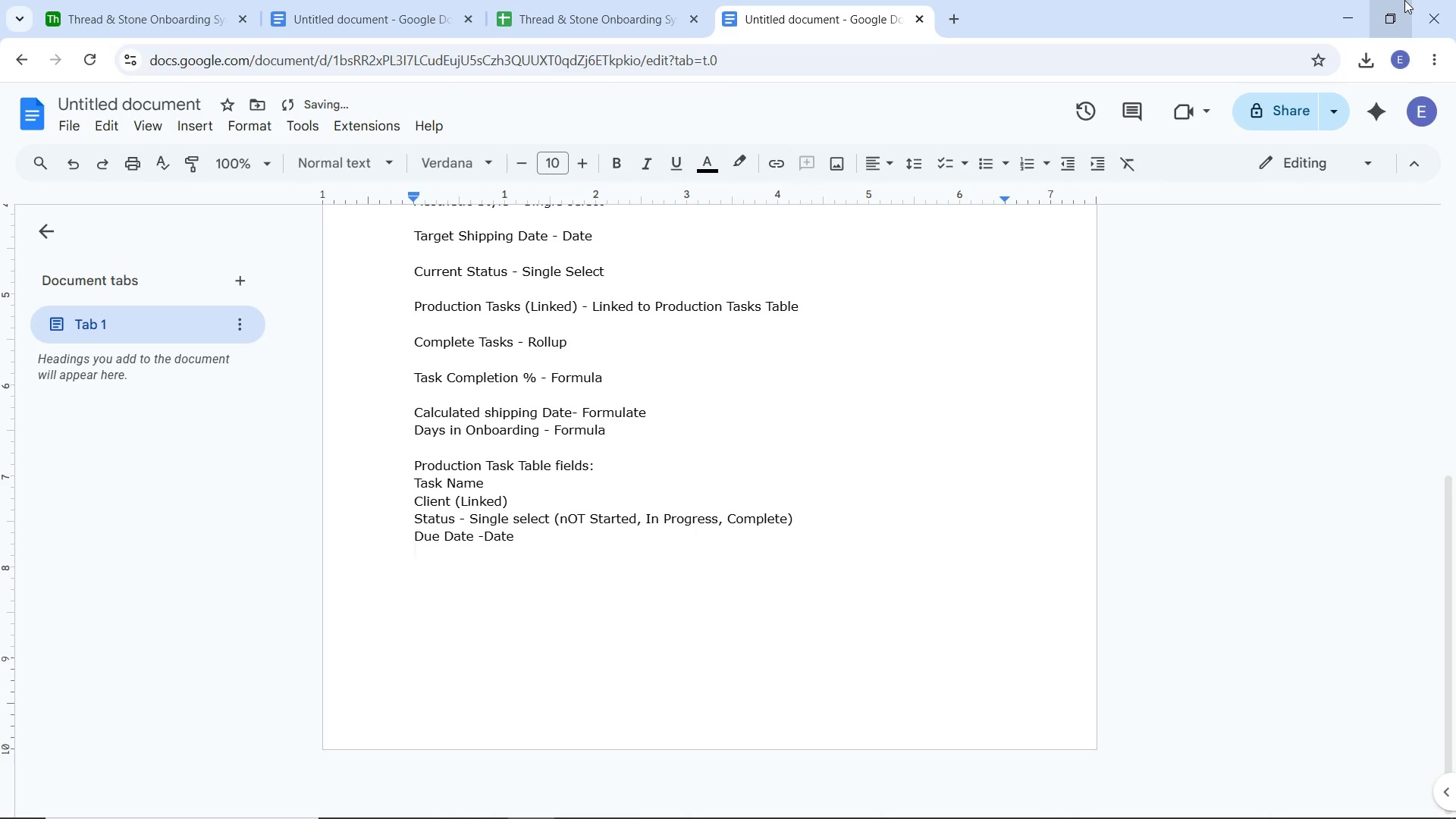 
type(Assigned T)
 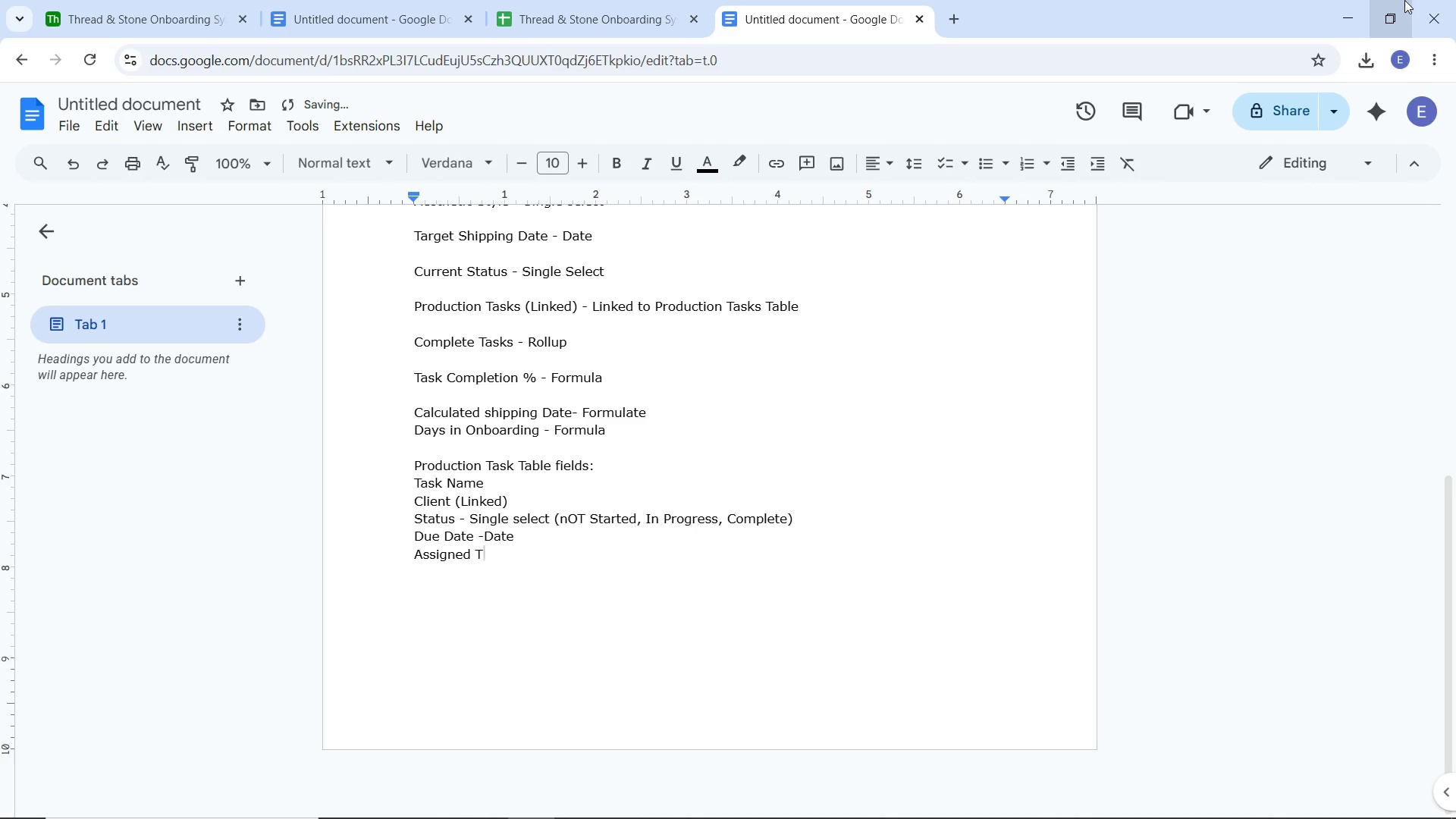 
key(Shift+ShiftLeft)
 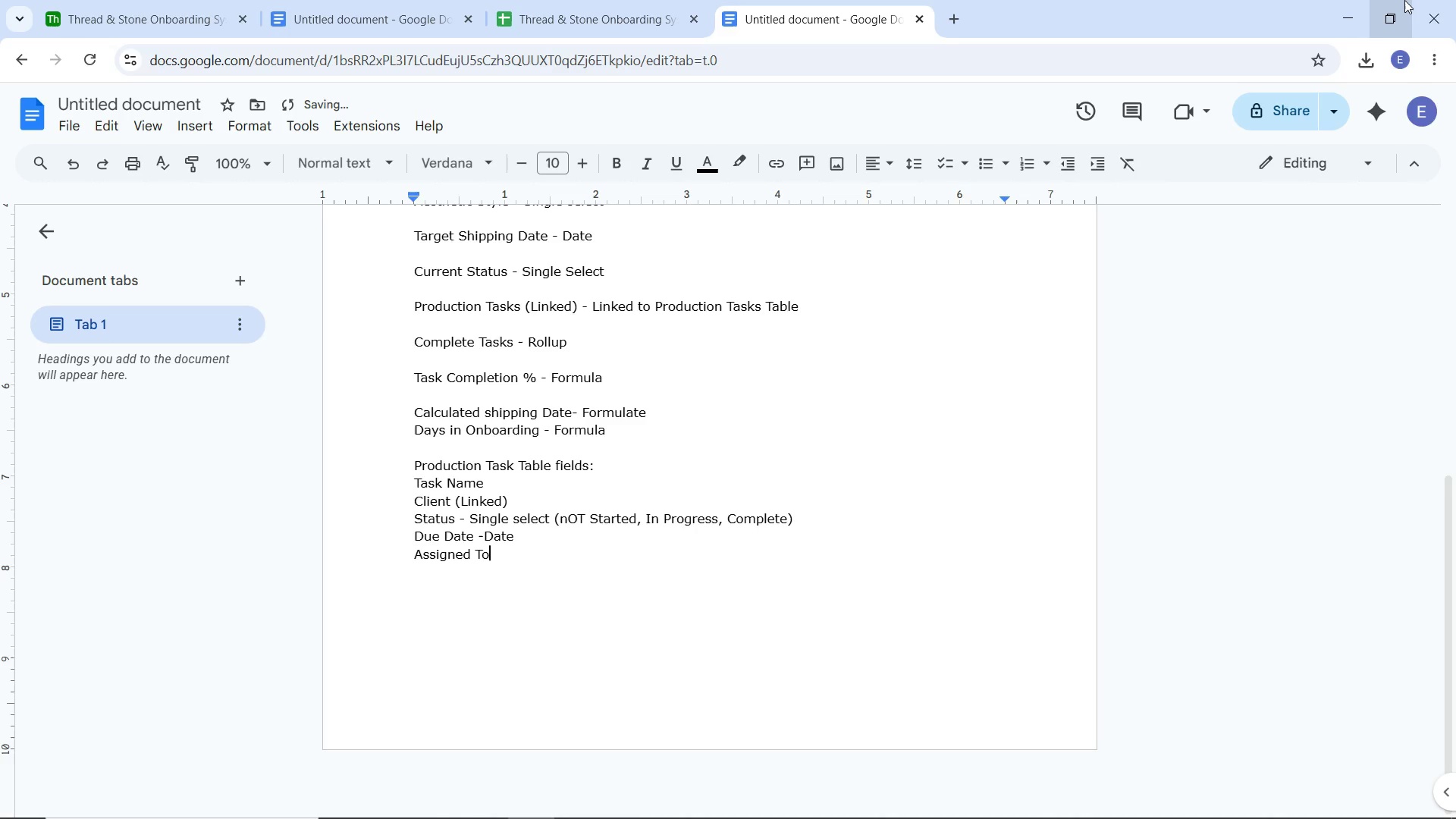 
key(O)
 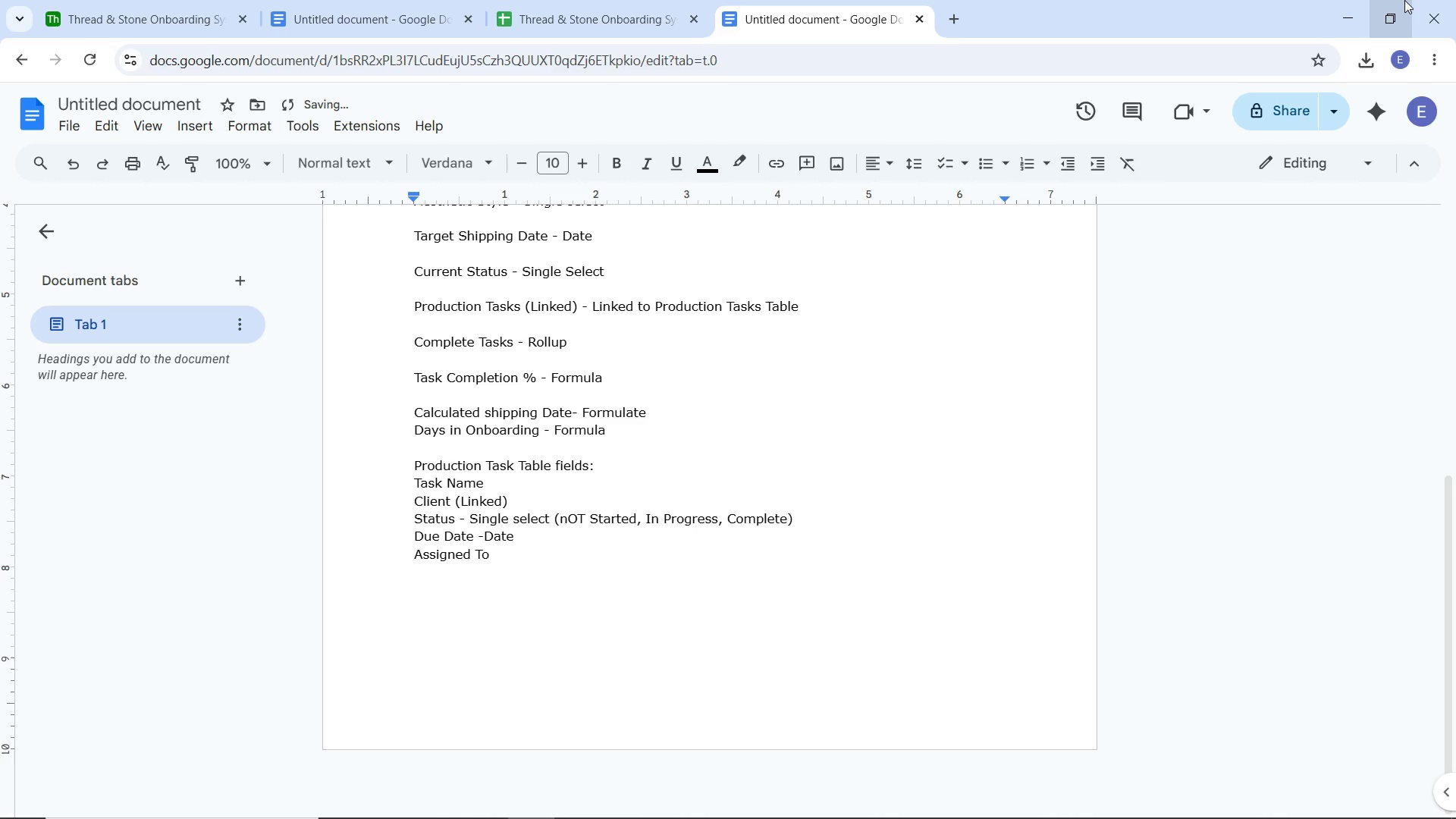 
key(Space)
 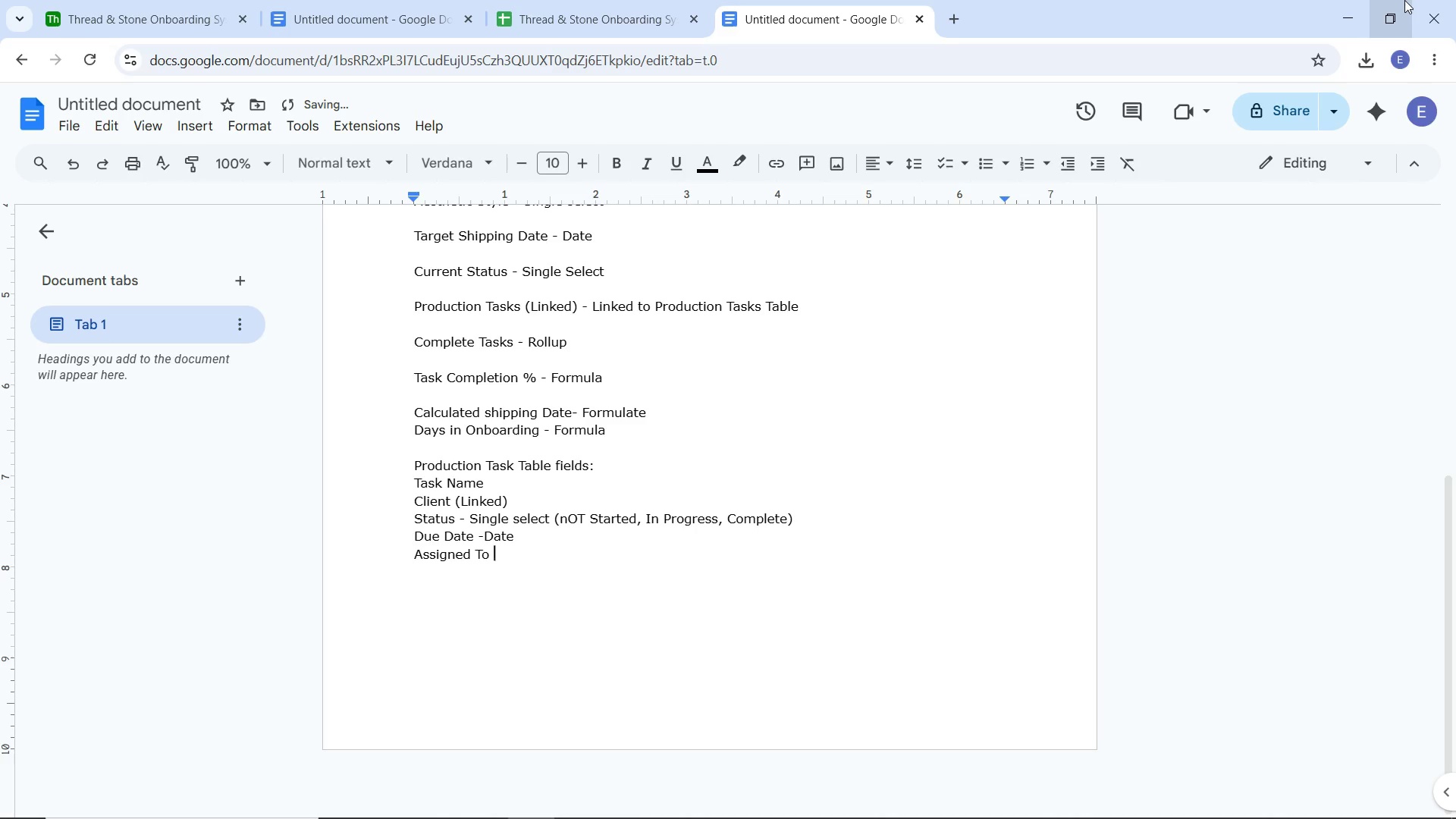 
key(Minus)
 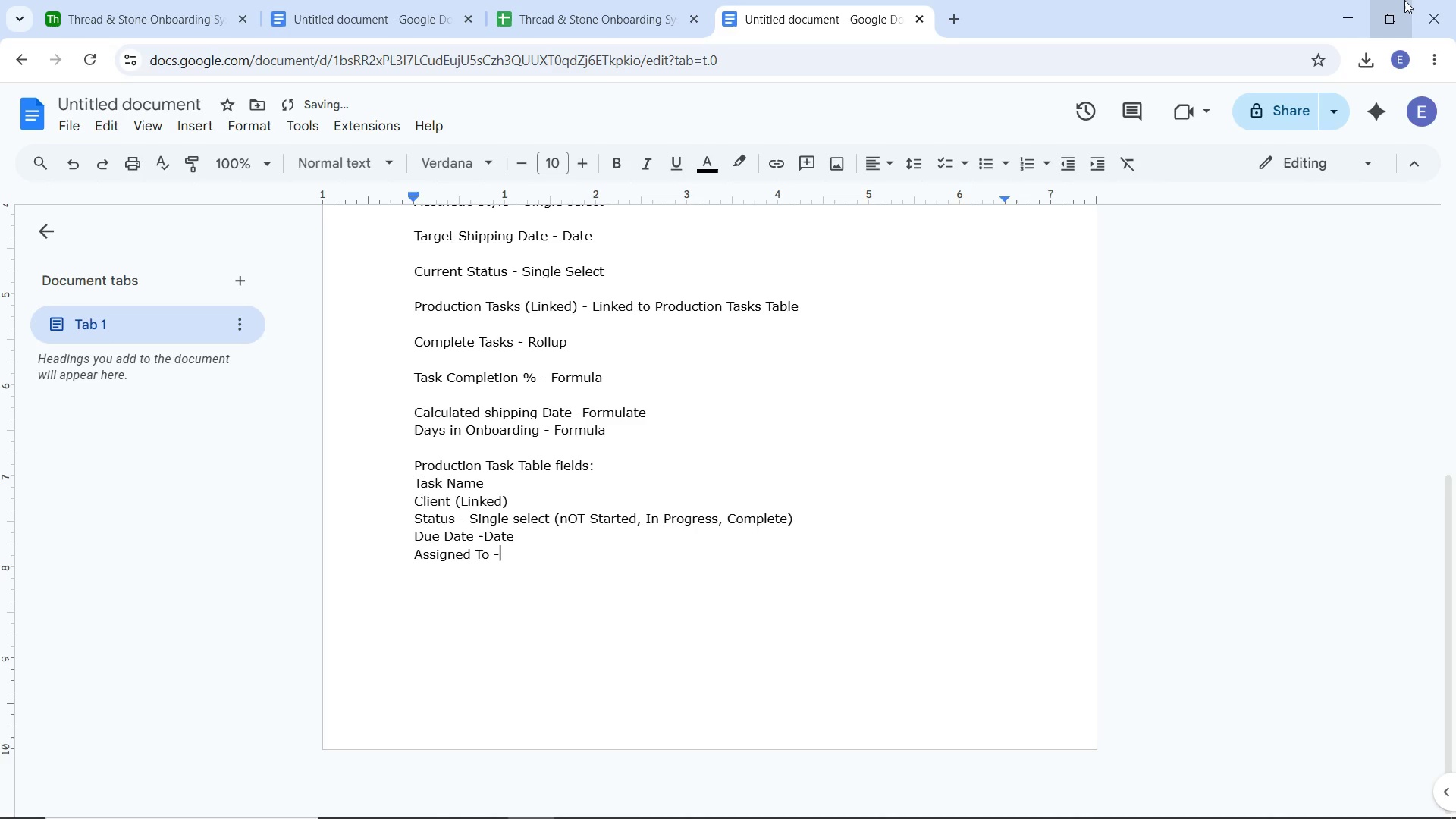 
key(Space)
 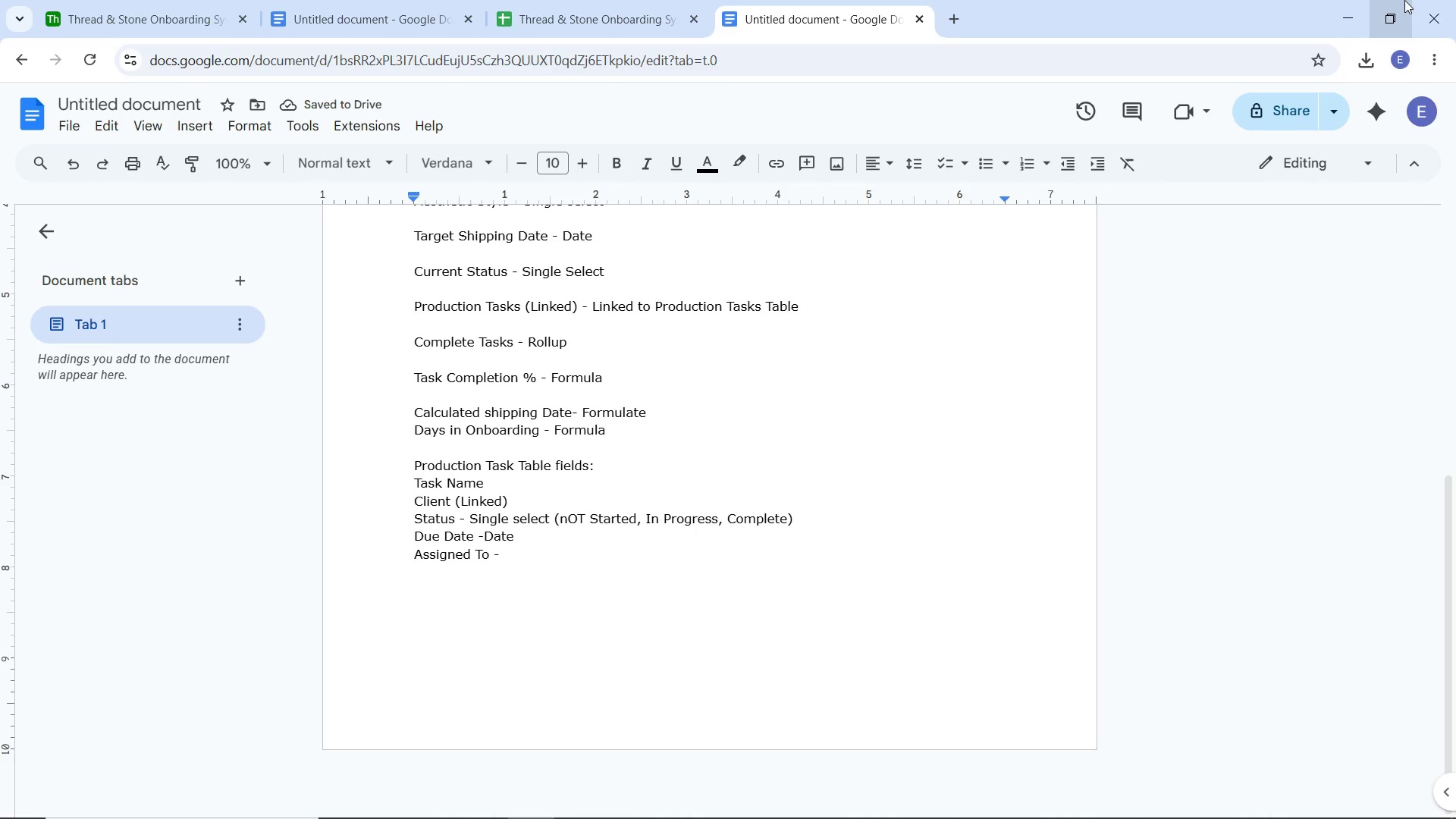 
type(Single )
 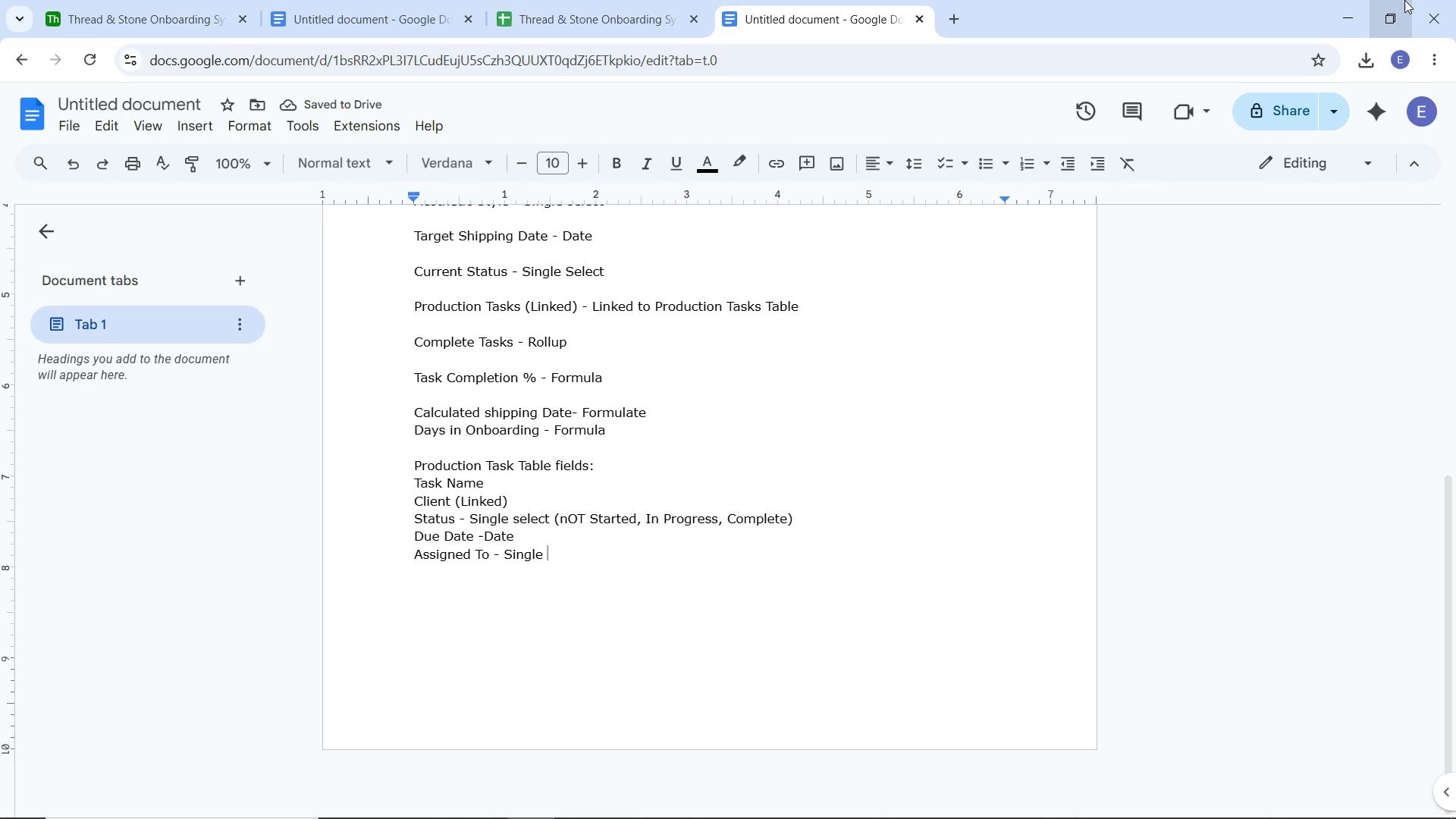 
type(line text)
 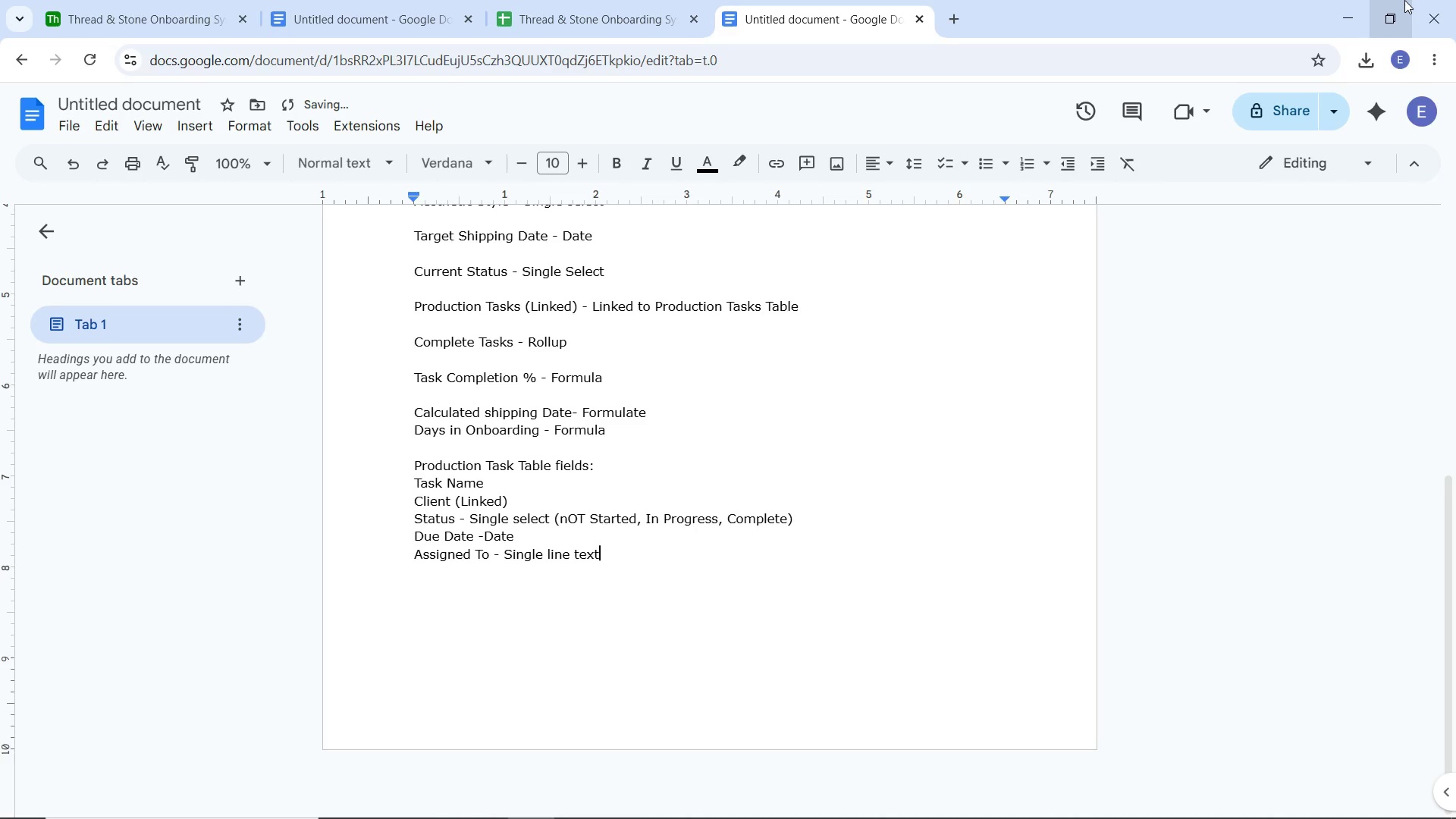 
key(Enter)
 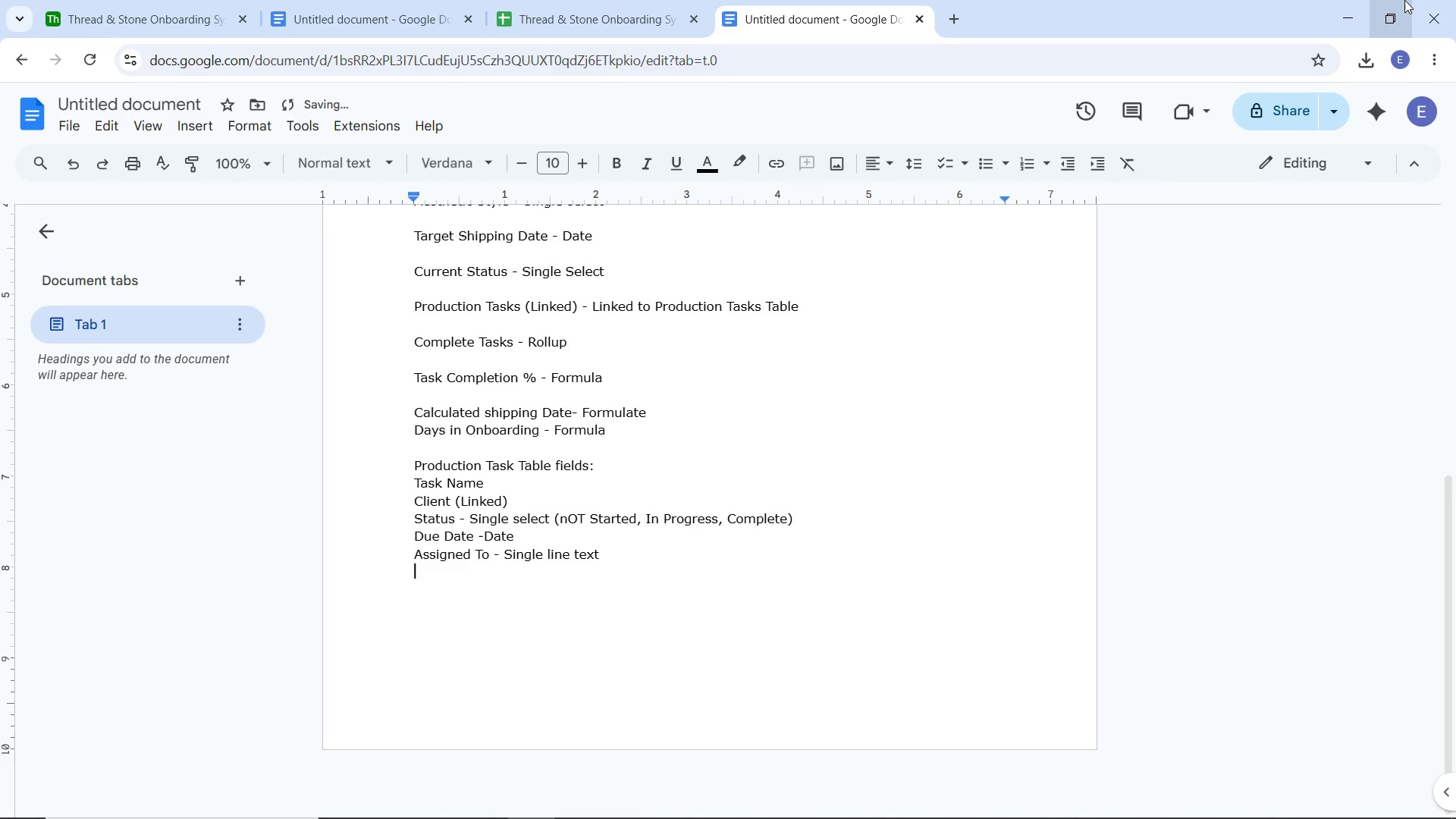 
type(Notes)
 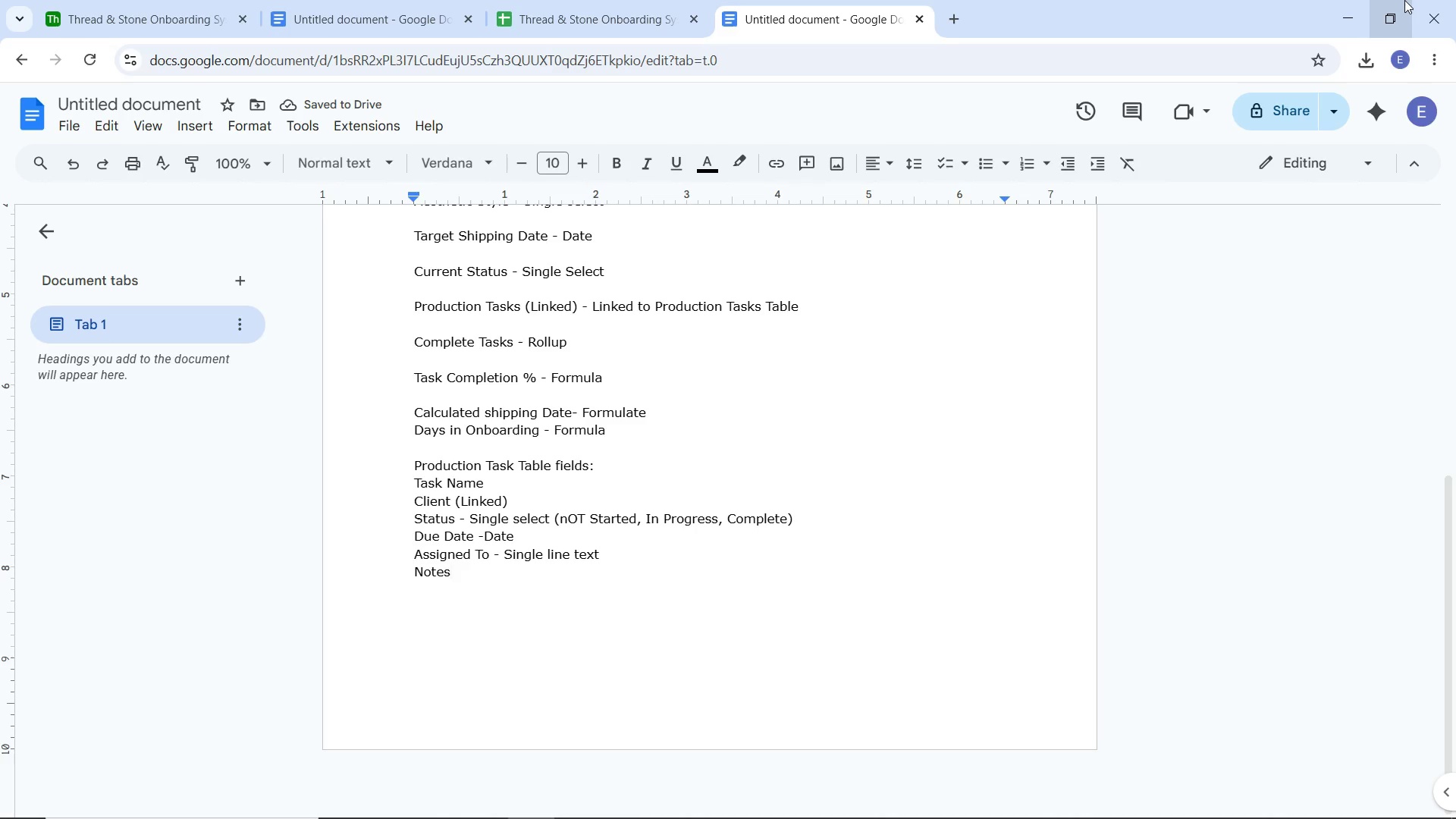 
key(Space)
 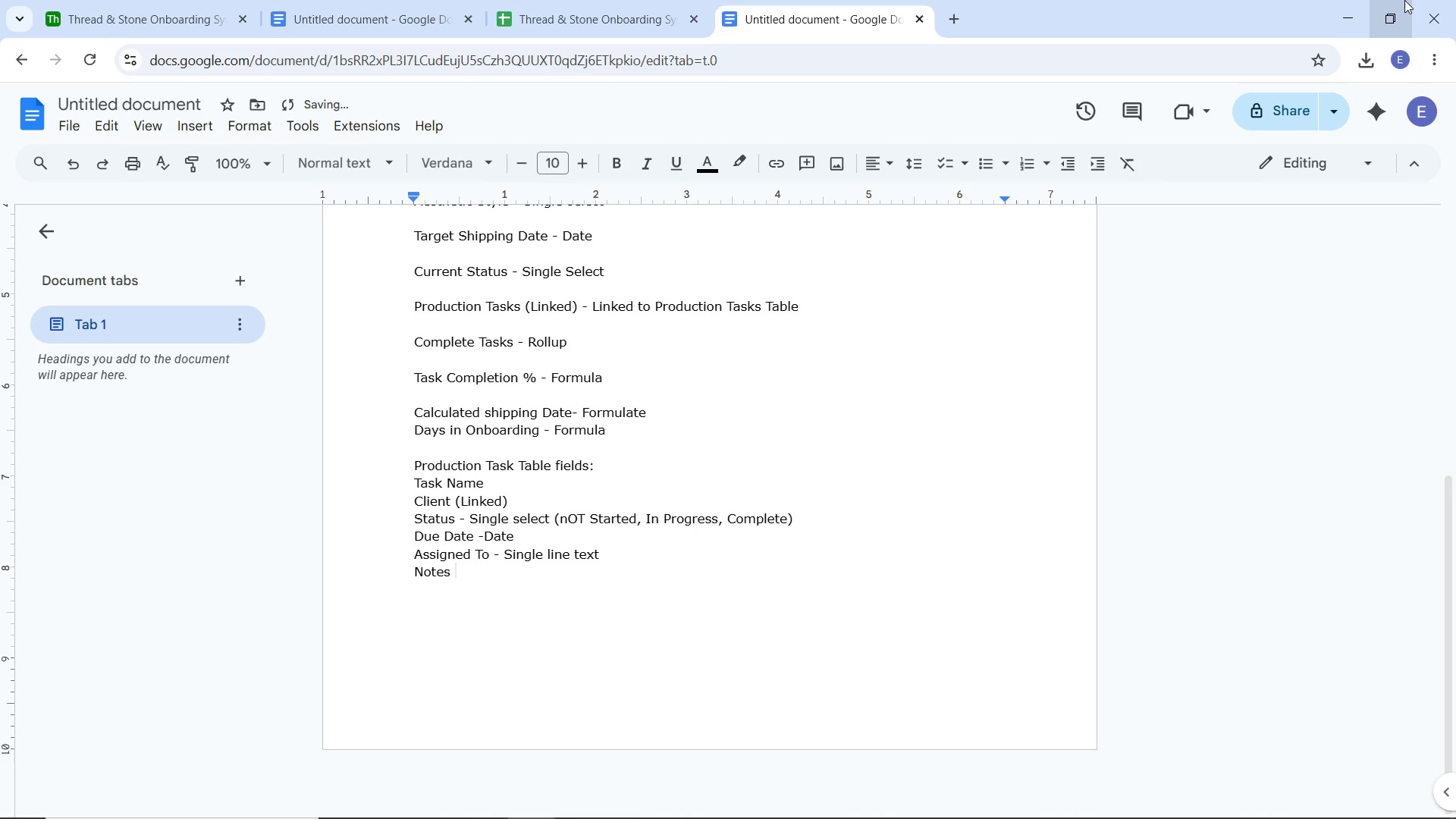 
hold_key(key=ShiftLeft, duration=0.7)
 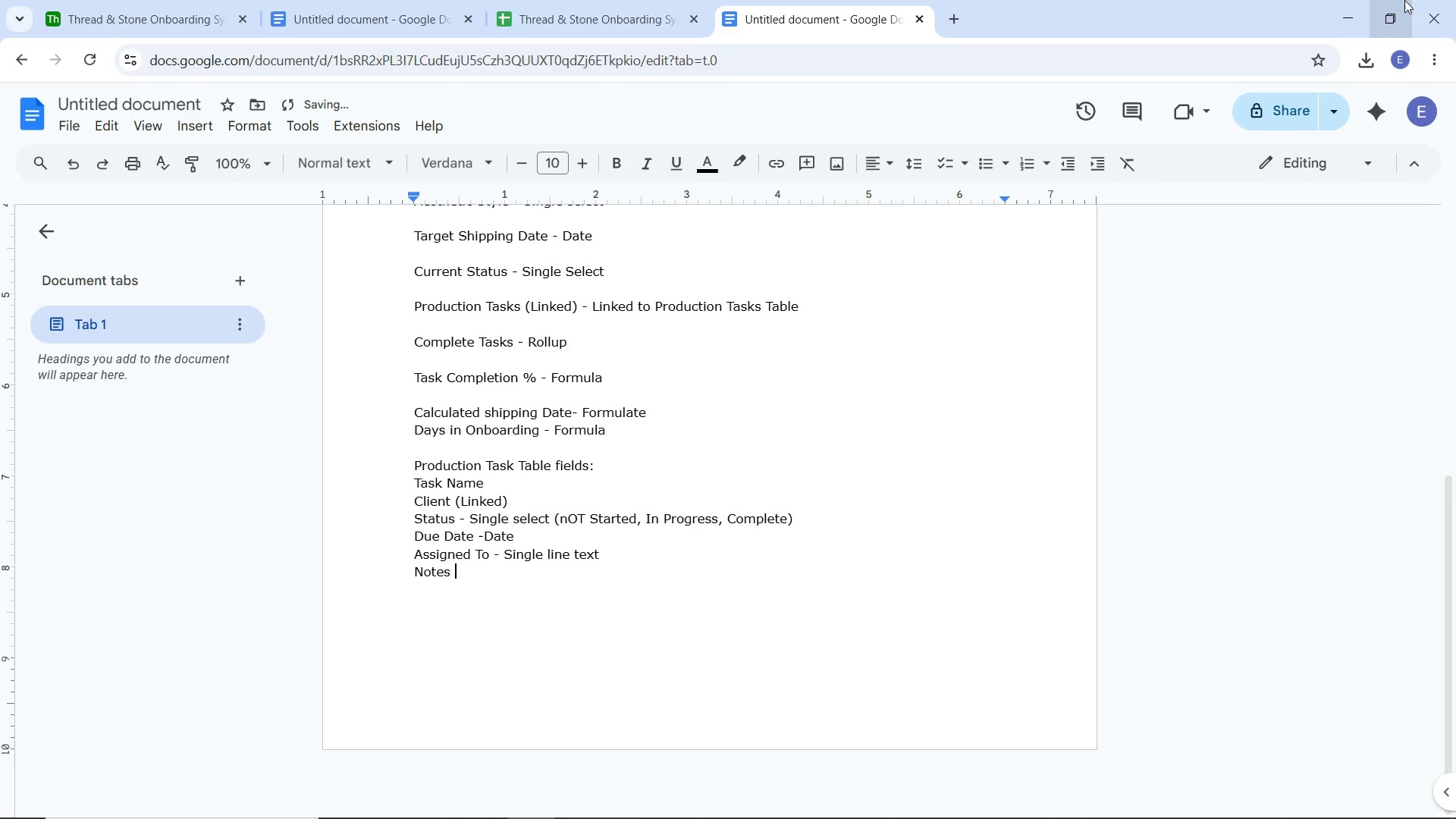 
key(Minus)
 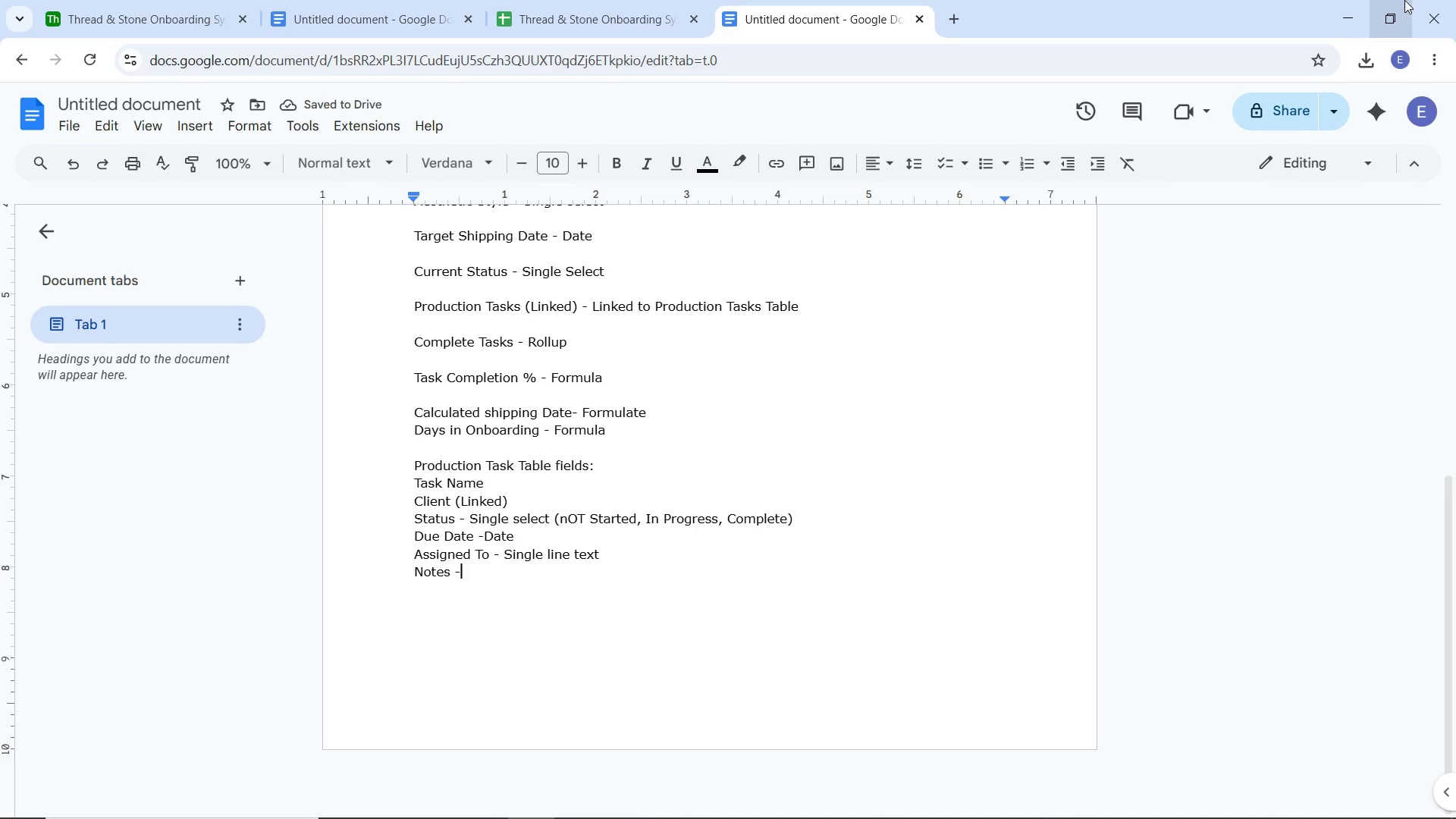 
type( Long text)
 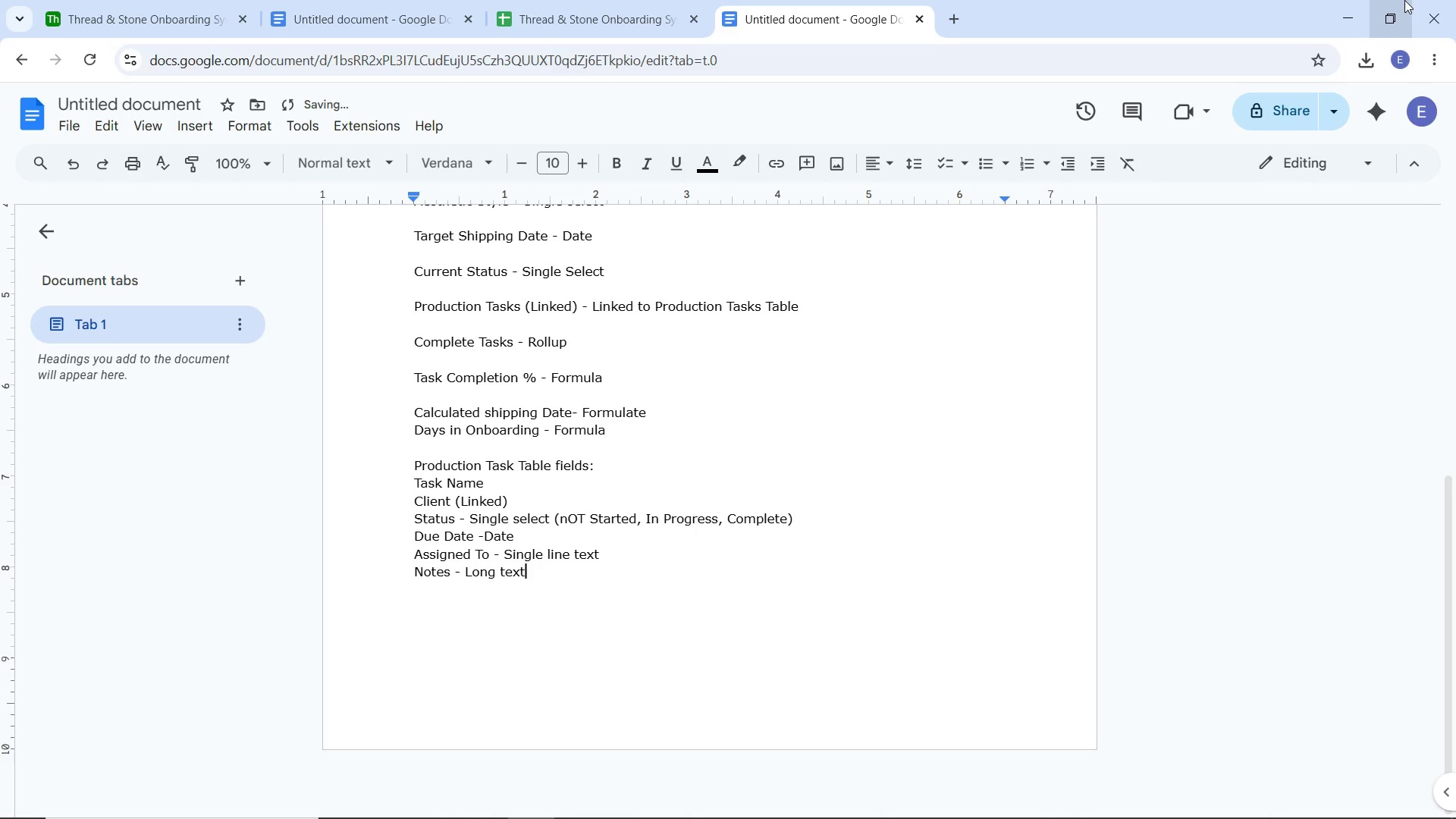 
hold_key(key=CapsLock, duration=0.53)
 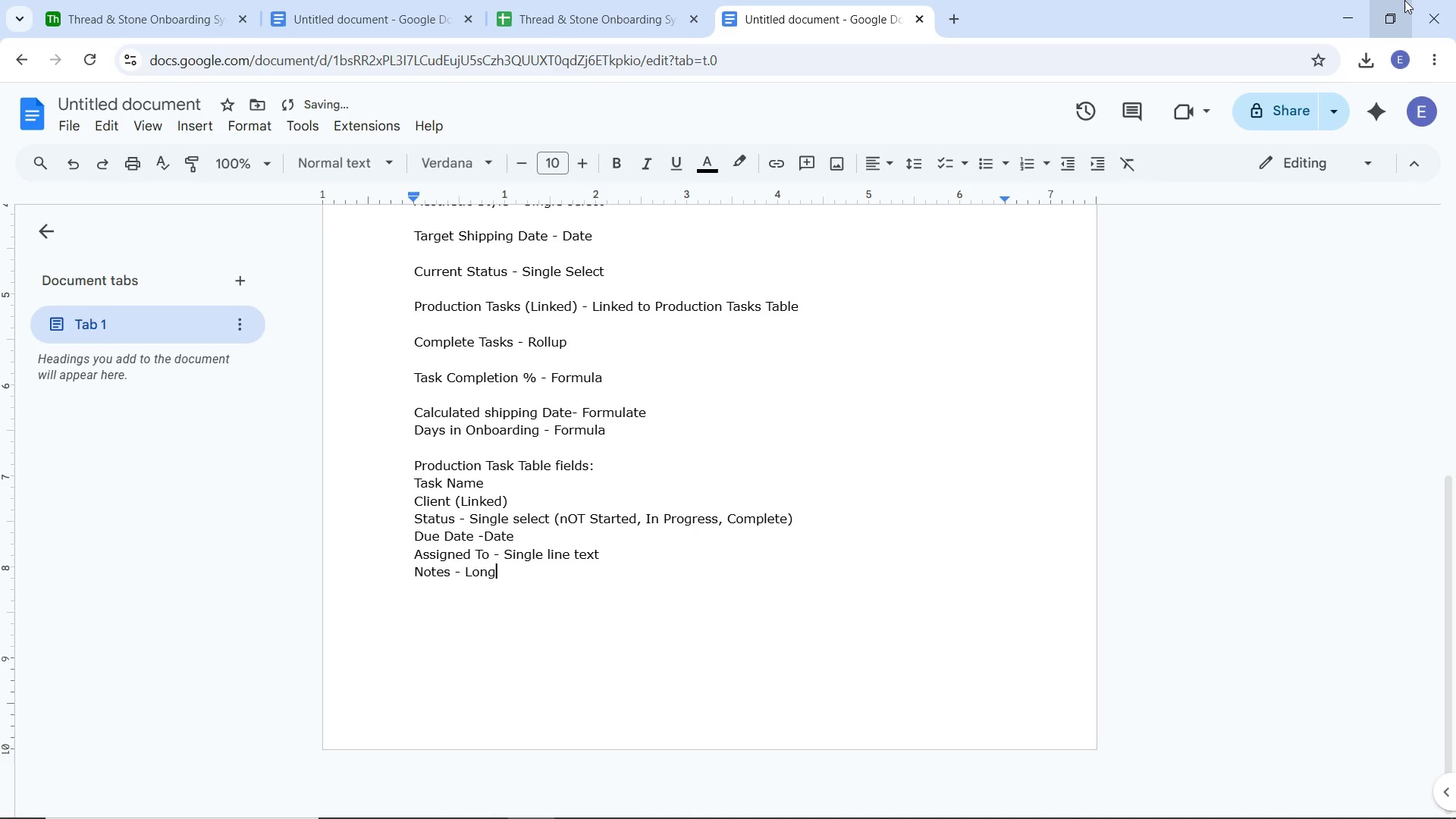 
key(Enter)
 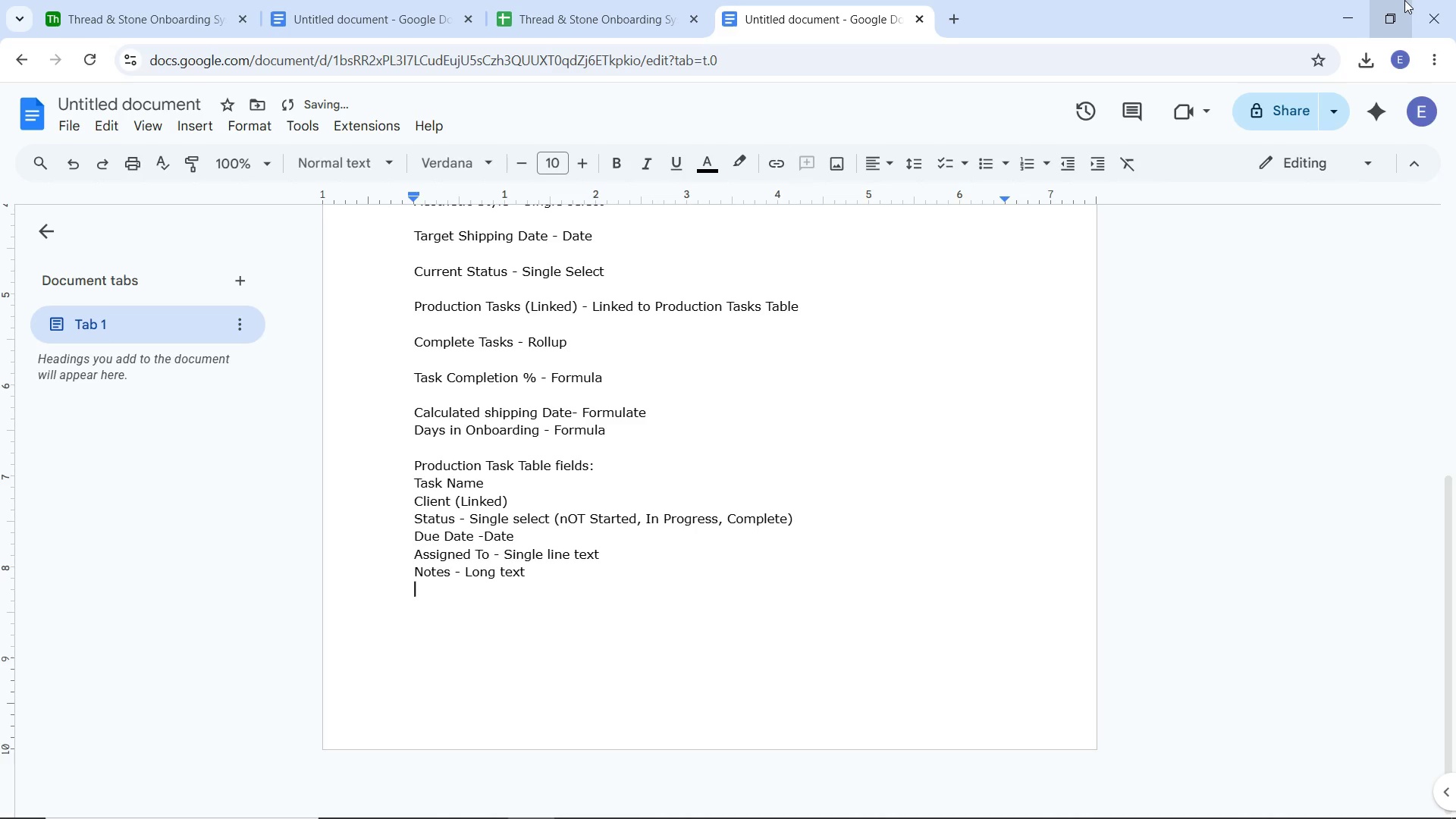 
hold_key(key=ShiftLeft, duration=0.5)
 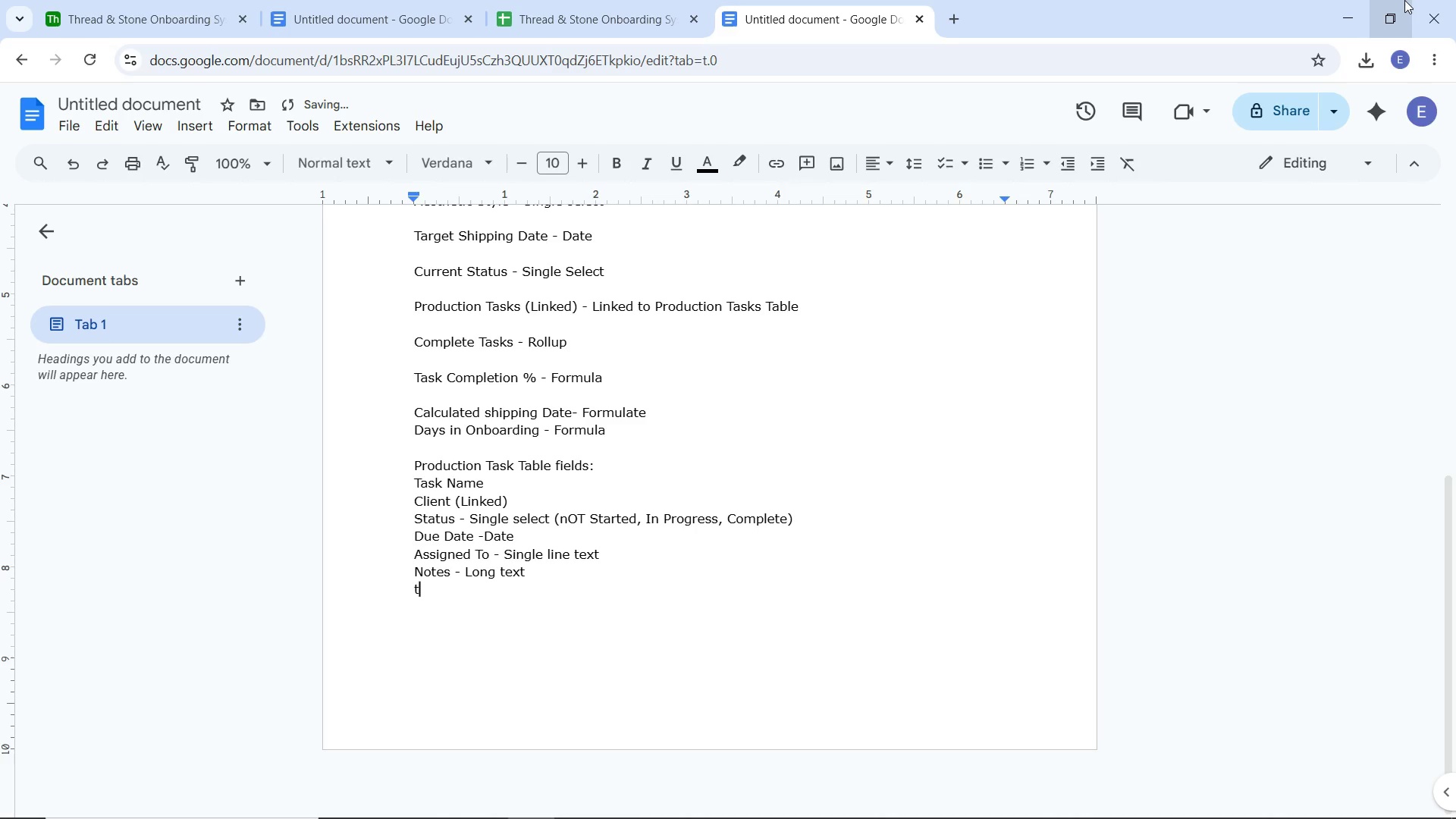 
type(T)
key(Backspace)
type(tASK Ordee)
key(Backspace)
type(r)
 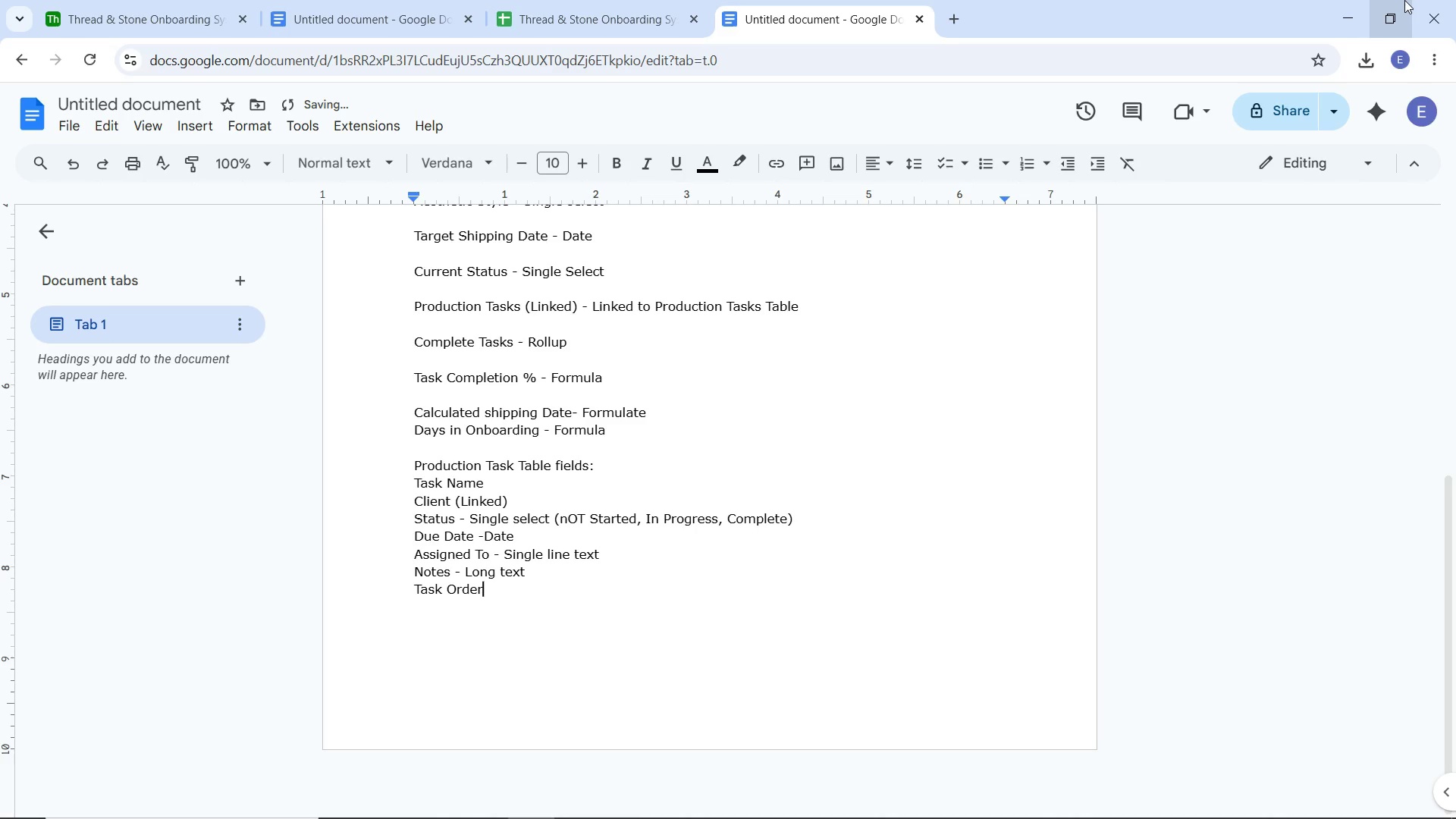 
hold_key(key=CapsLock, duration=0.61)
 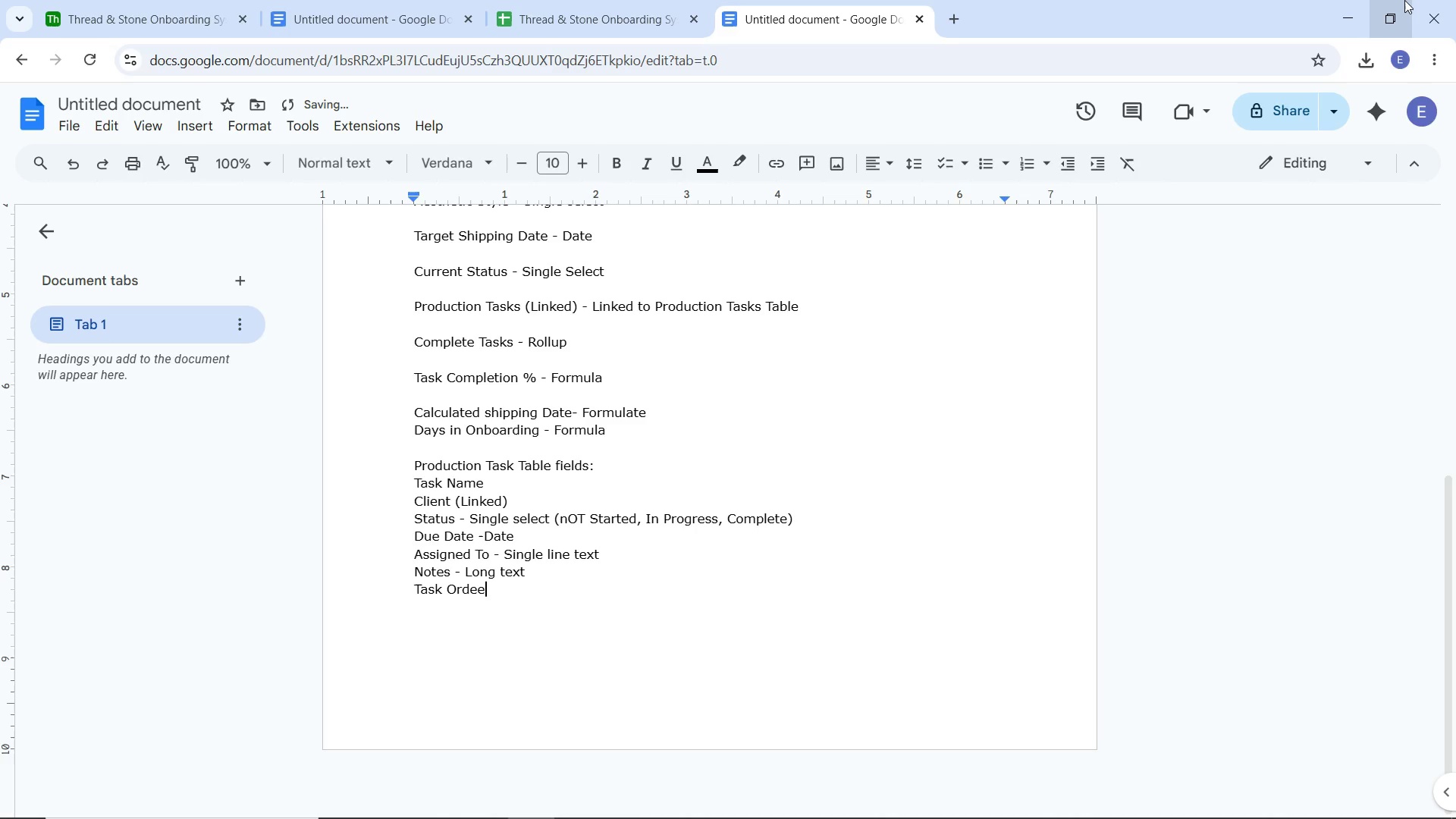 
key(Space)
 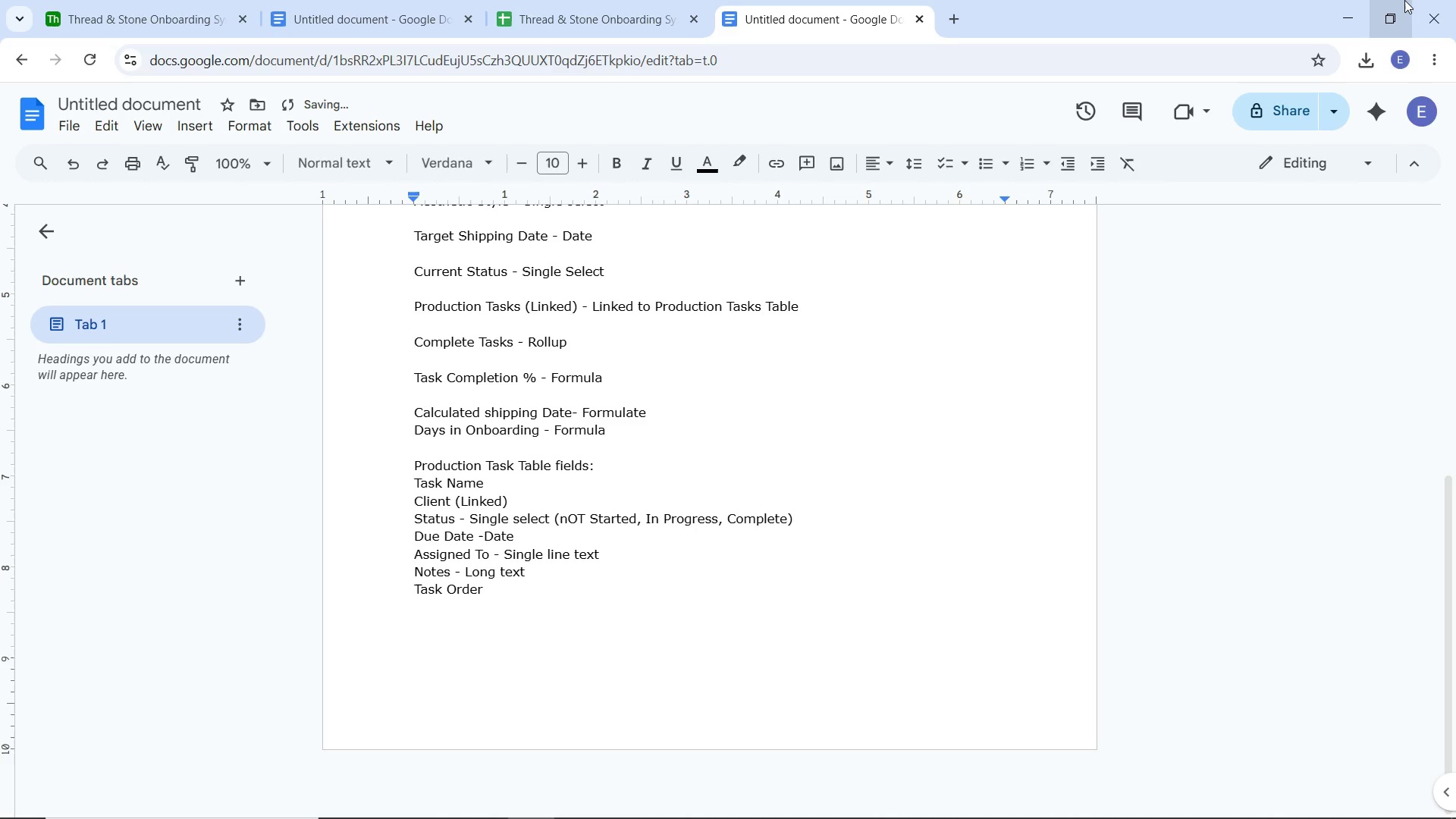 
key(Minus)
 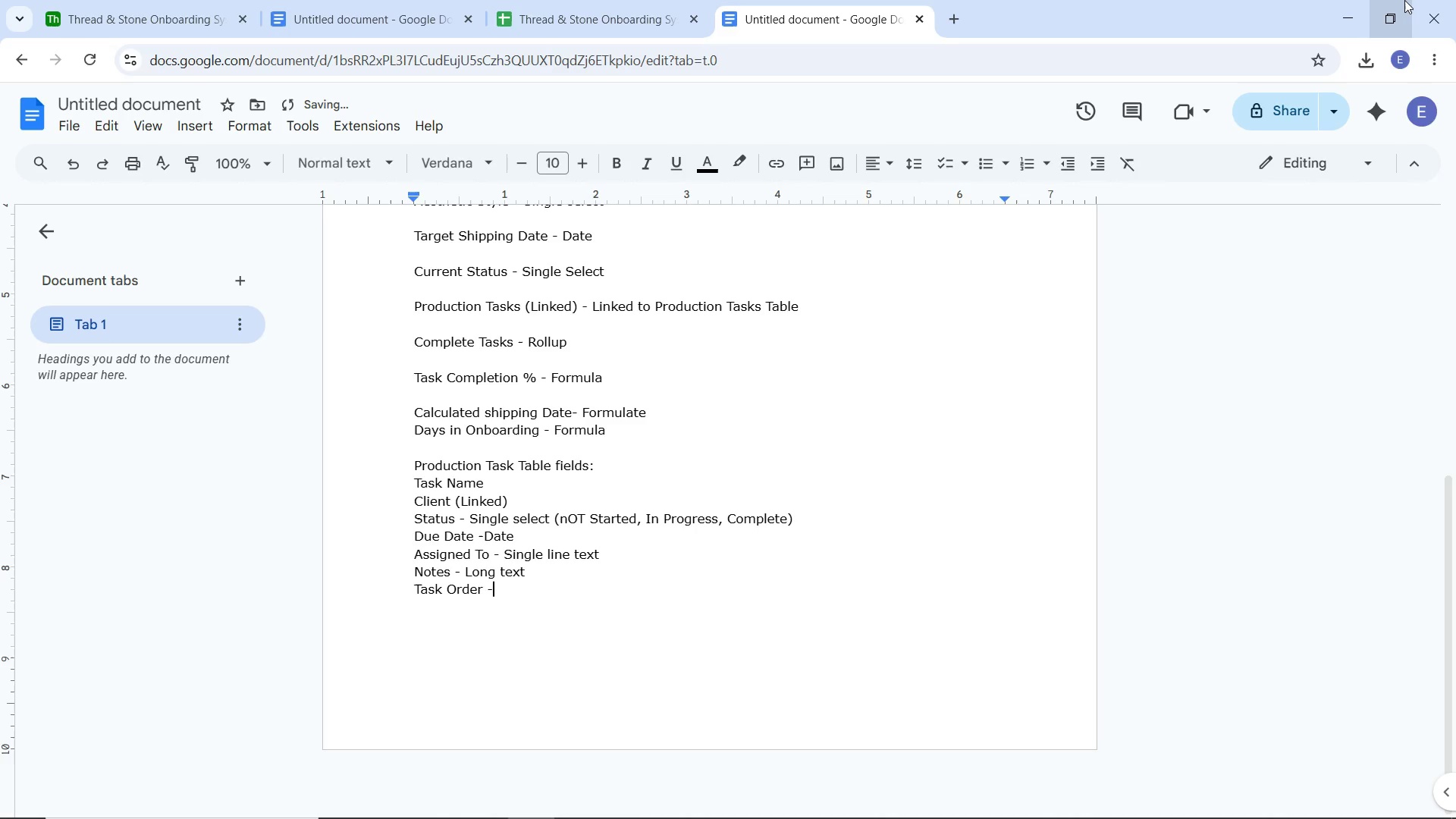 
key(Space)
 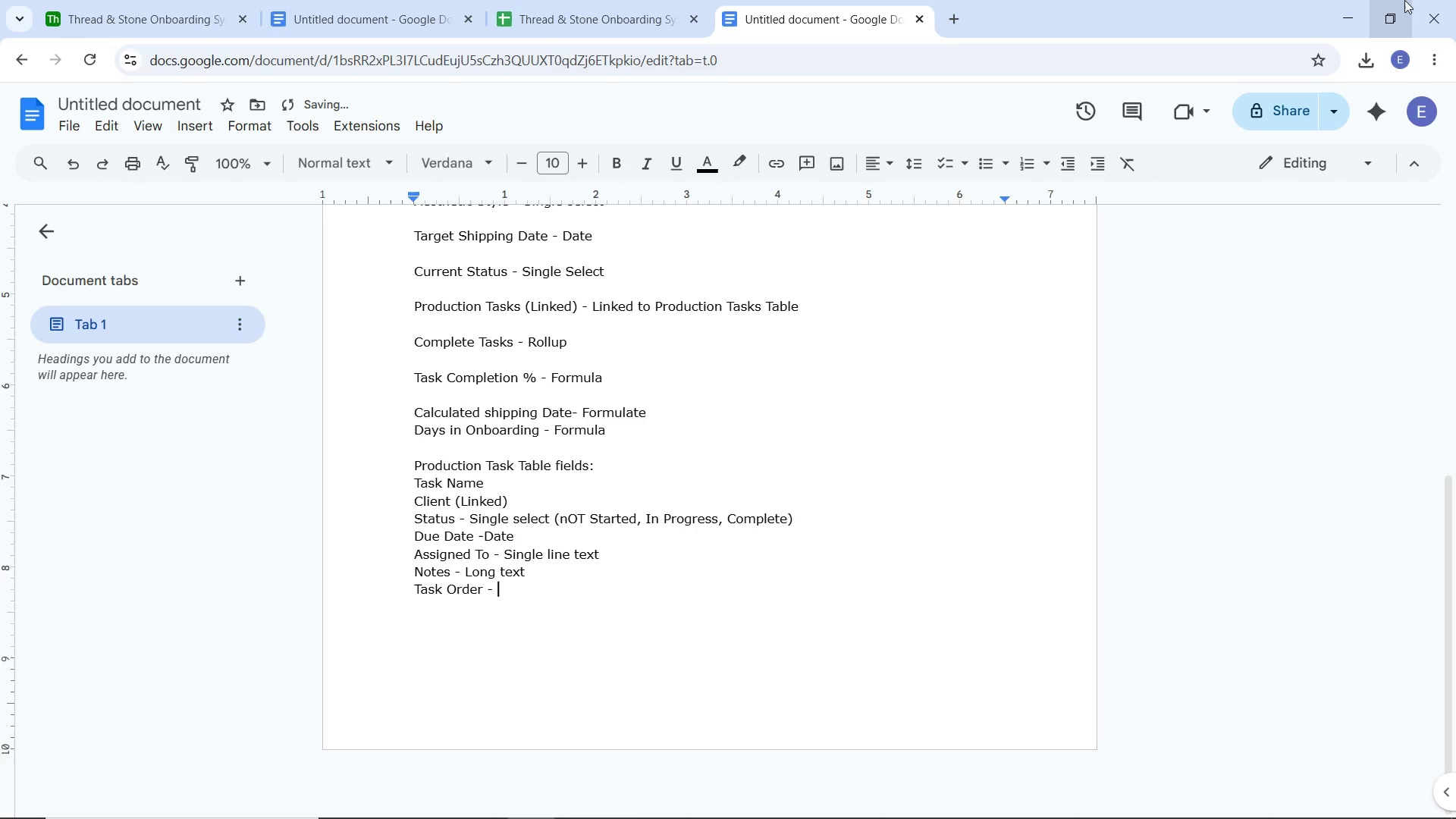 
hold_key(key=CapsLock, duration=0.56)
 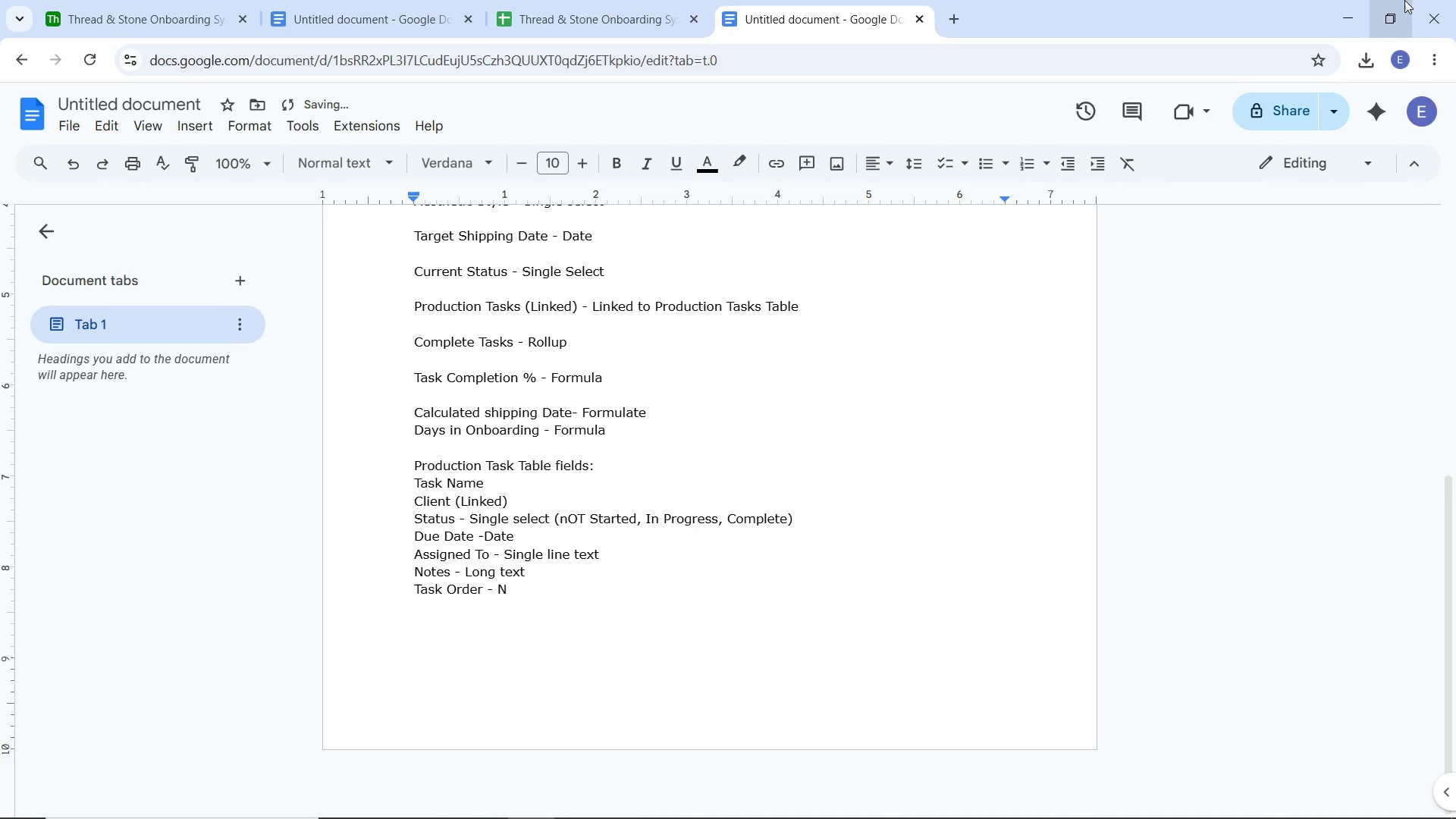 
type(Number)
 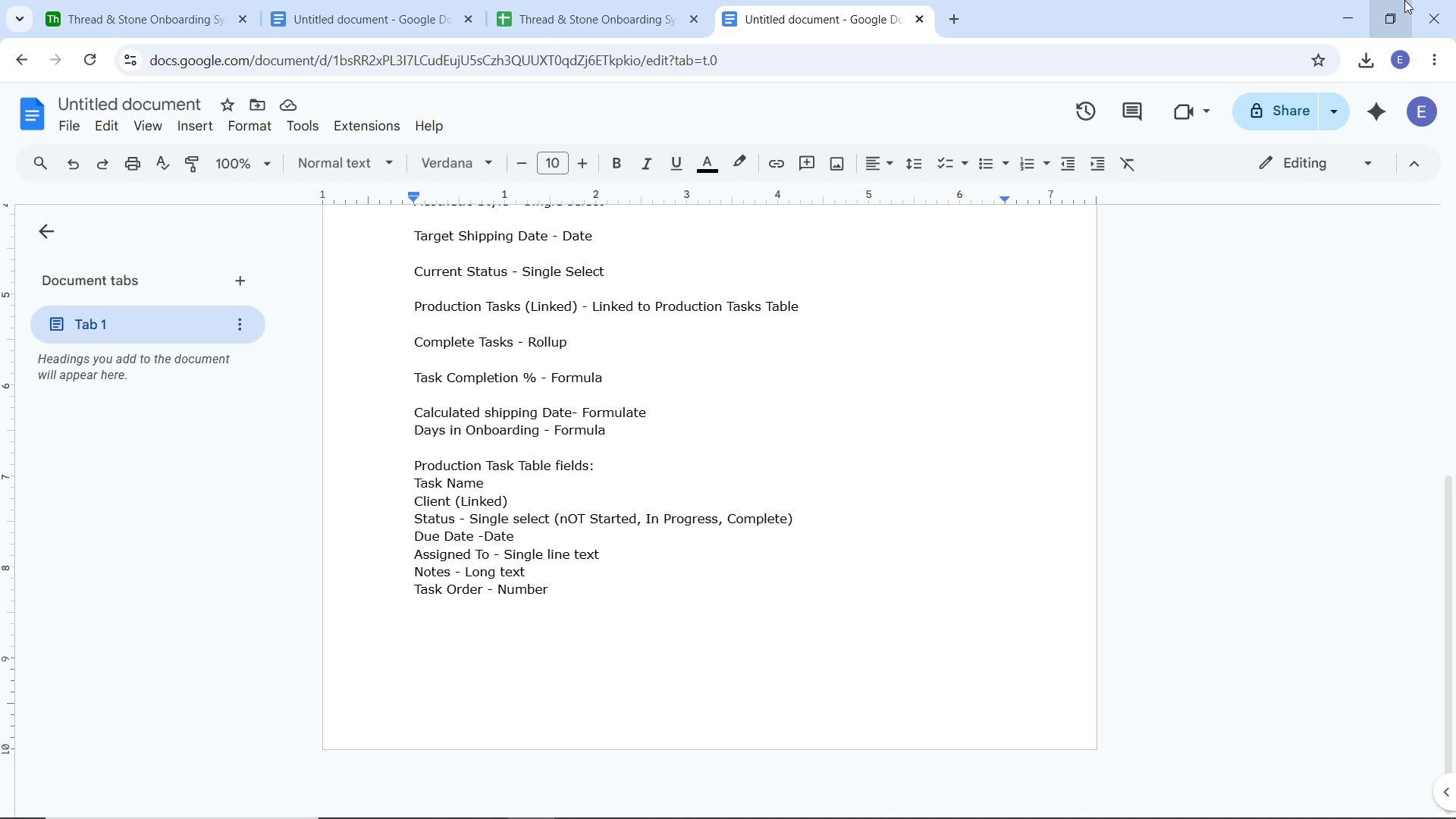 
wait(17.69)
 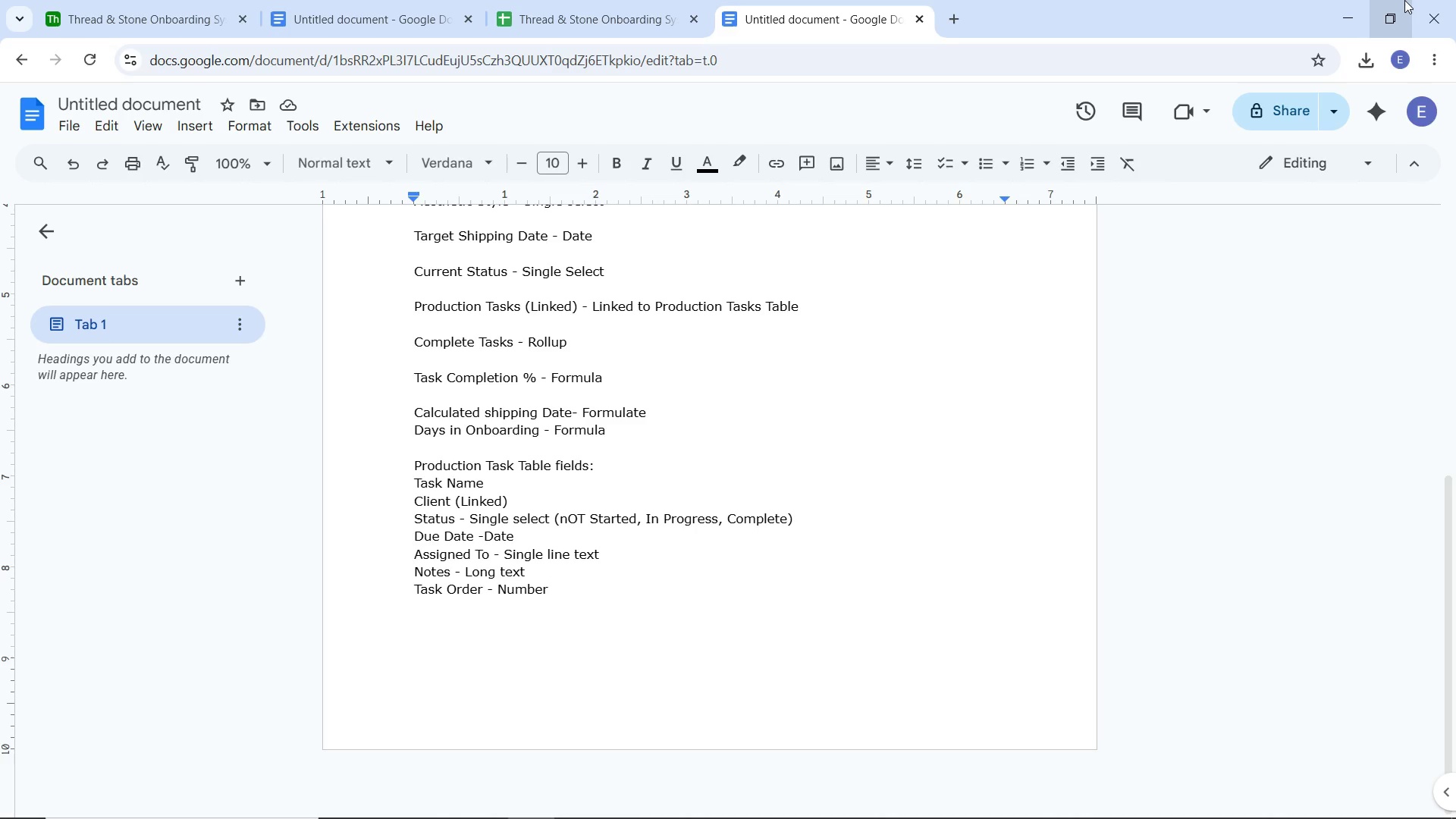 
key(Enter)
 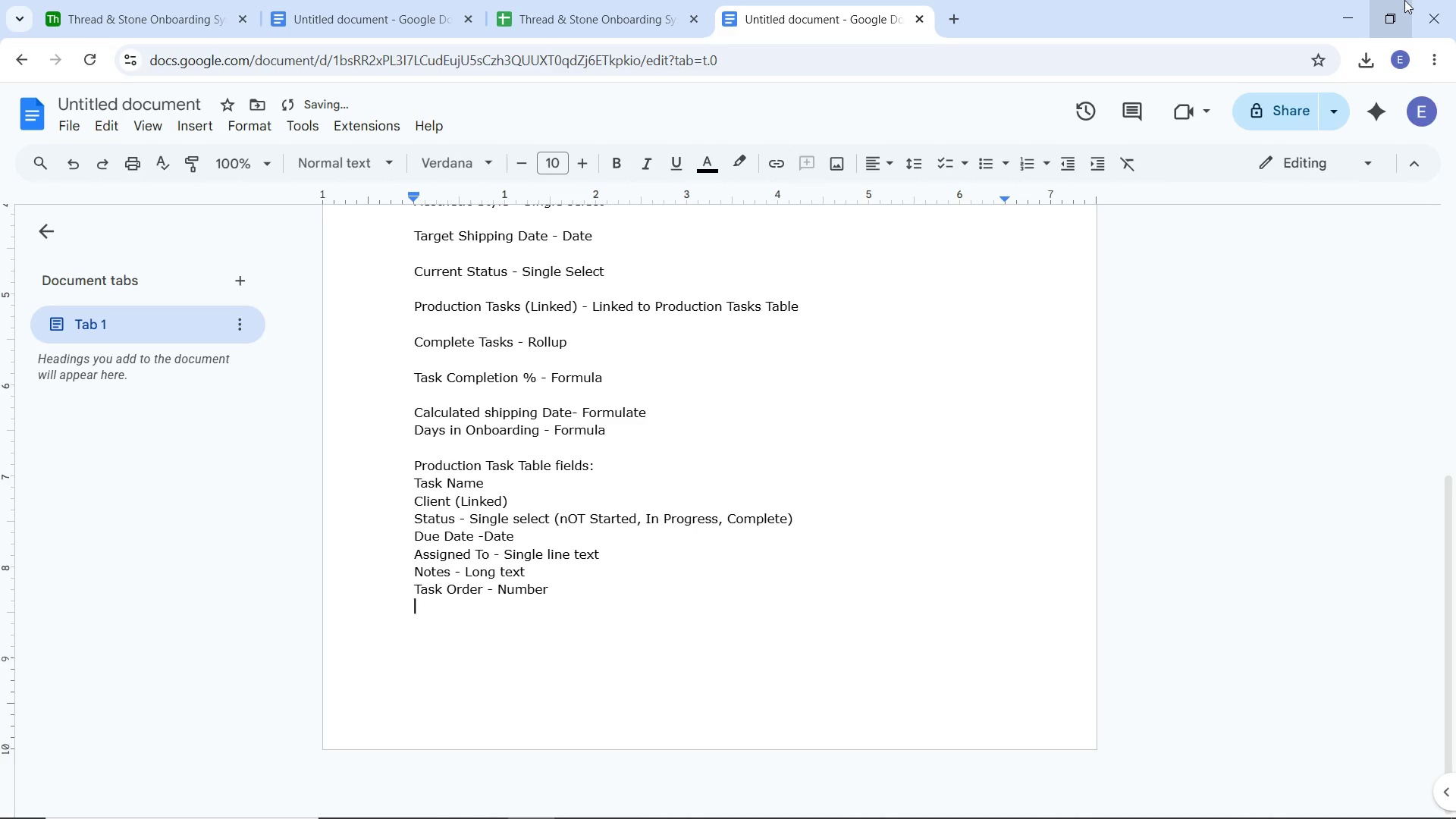 
key(Enter)
 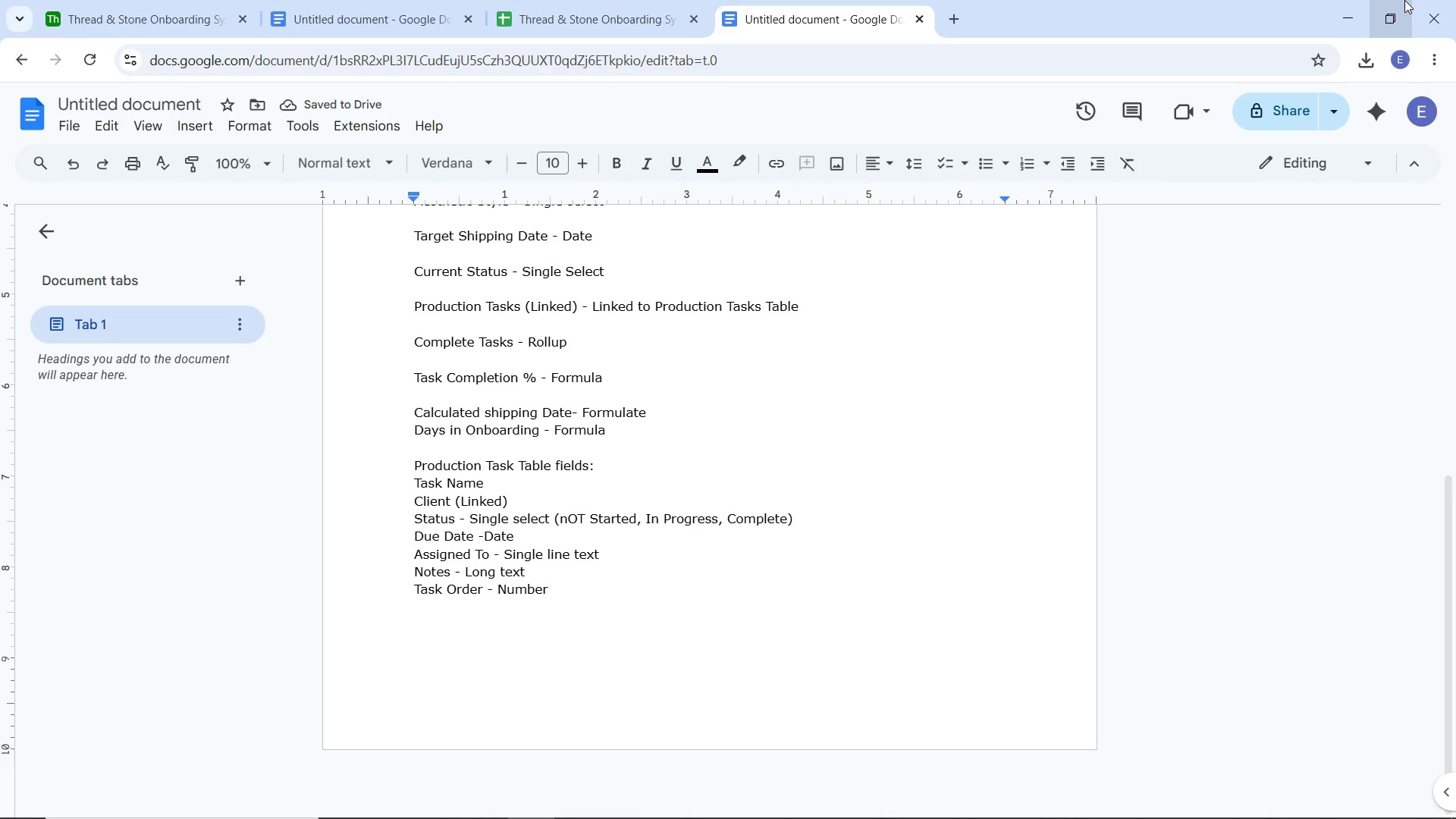 
hold_key(key=CapsLock, duration=0.31)
 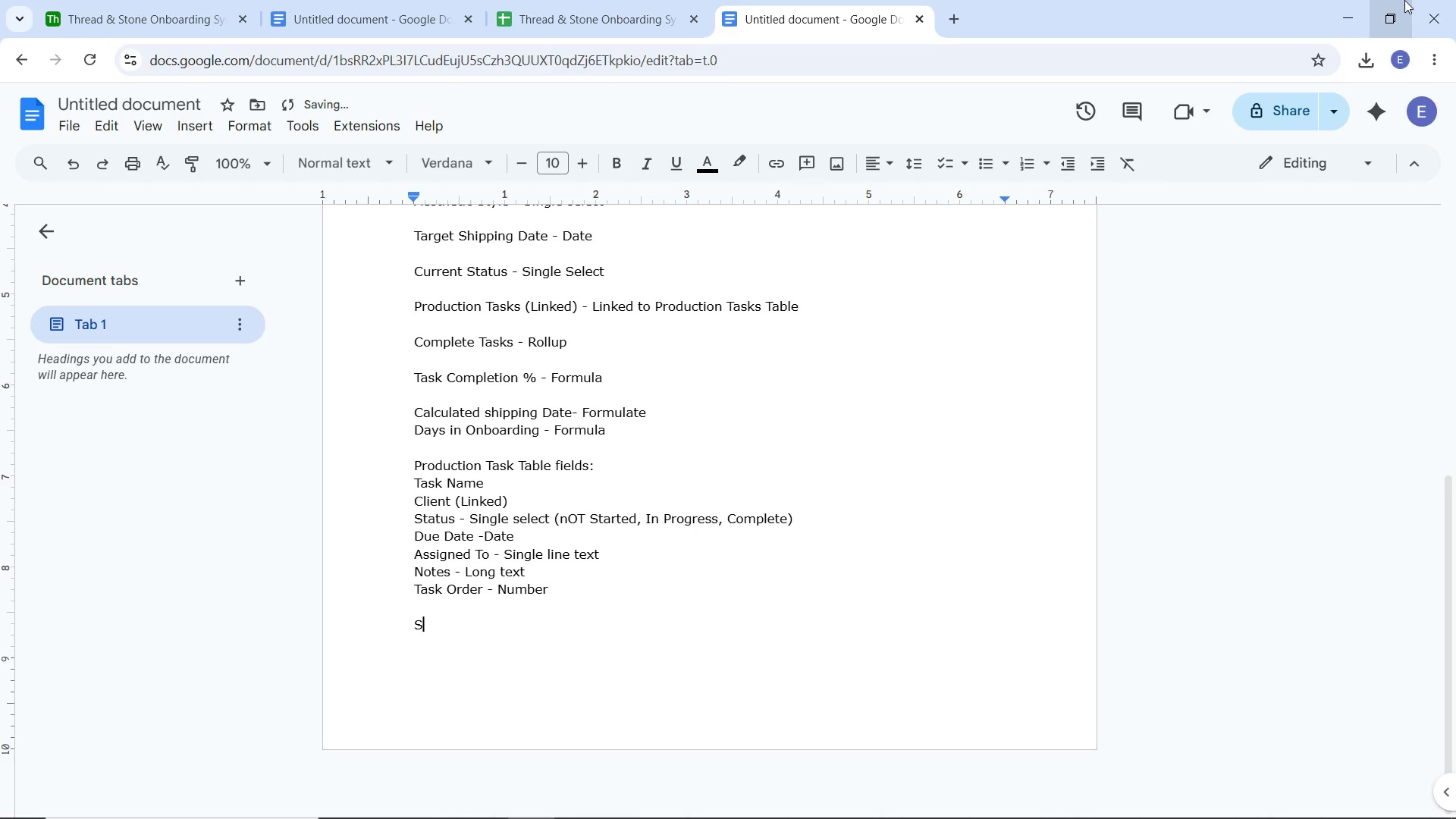 
type(Section)
 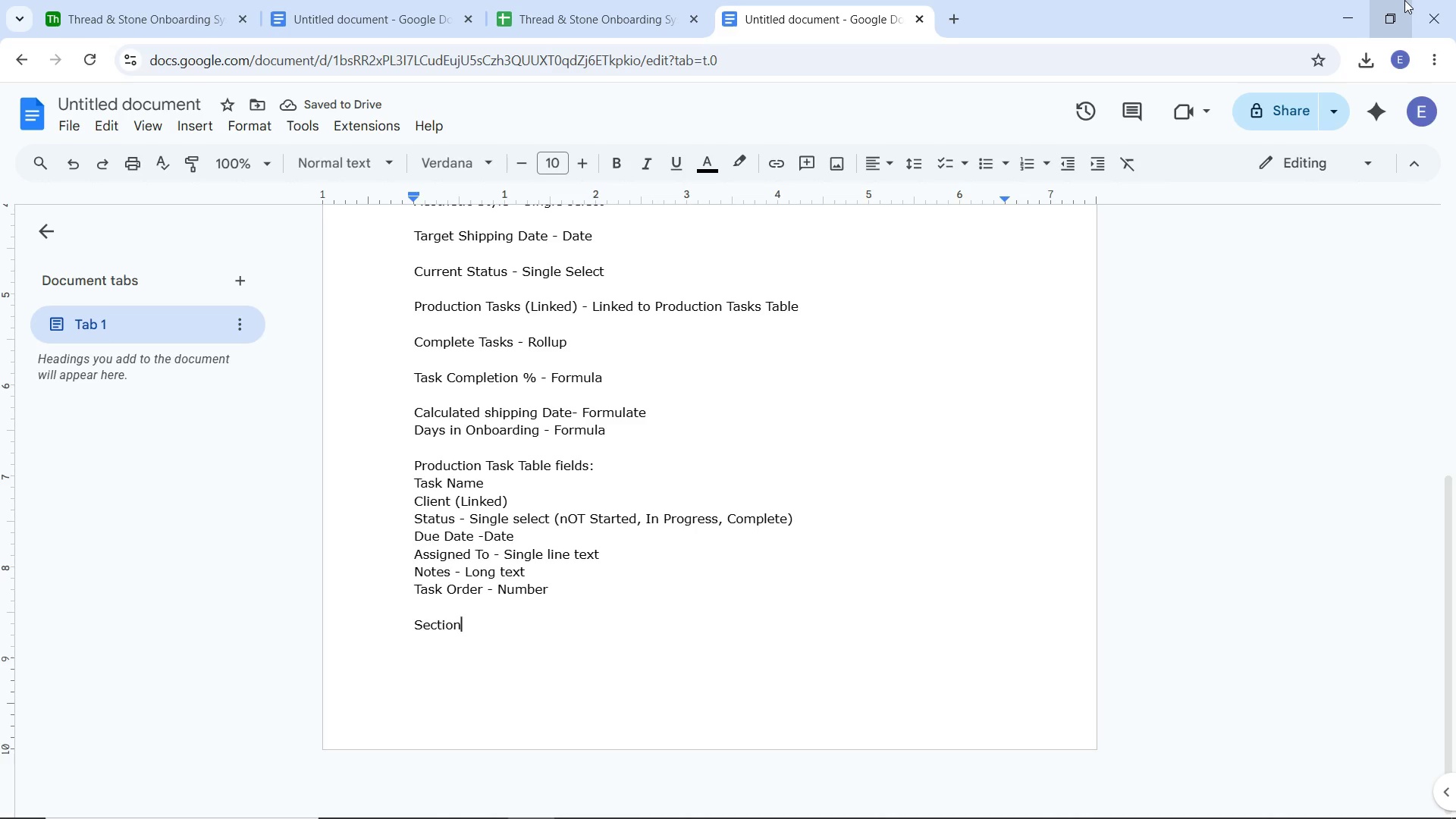 
wait(6.44)
 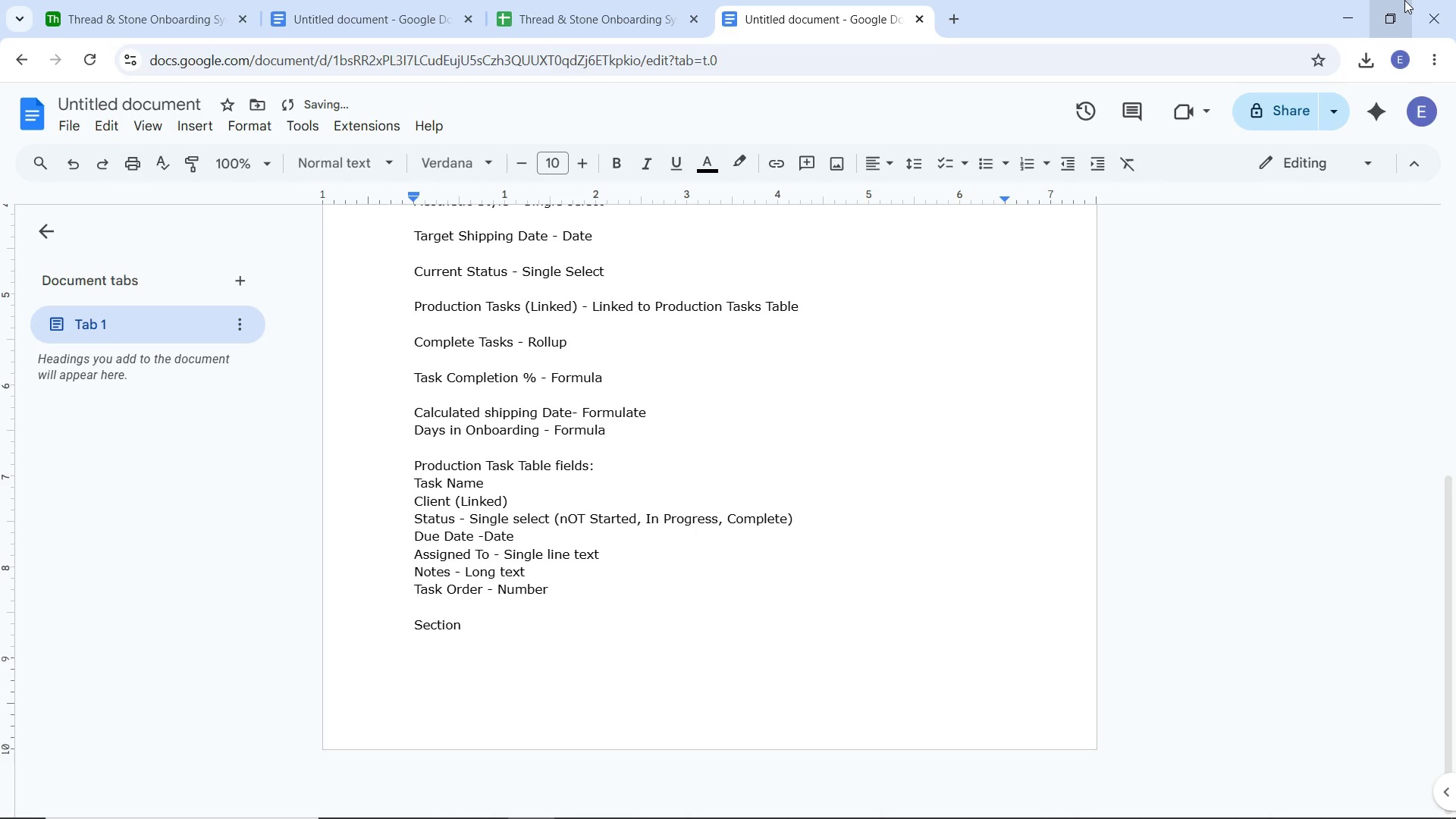 
key(Space)
 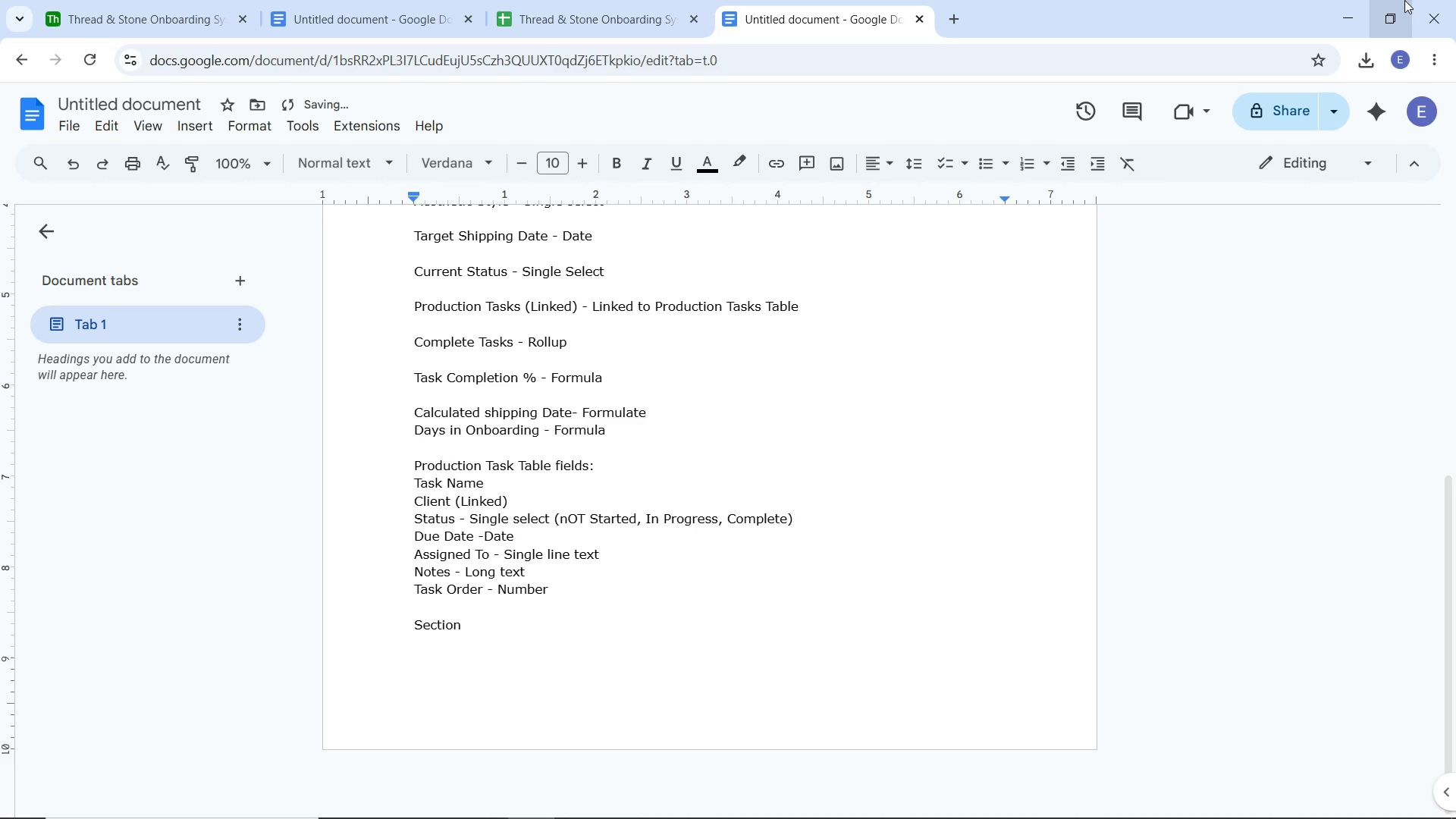 
key(2)
 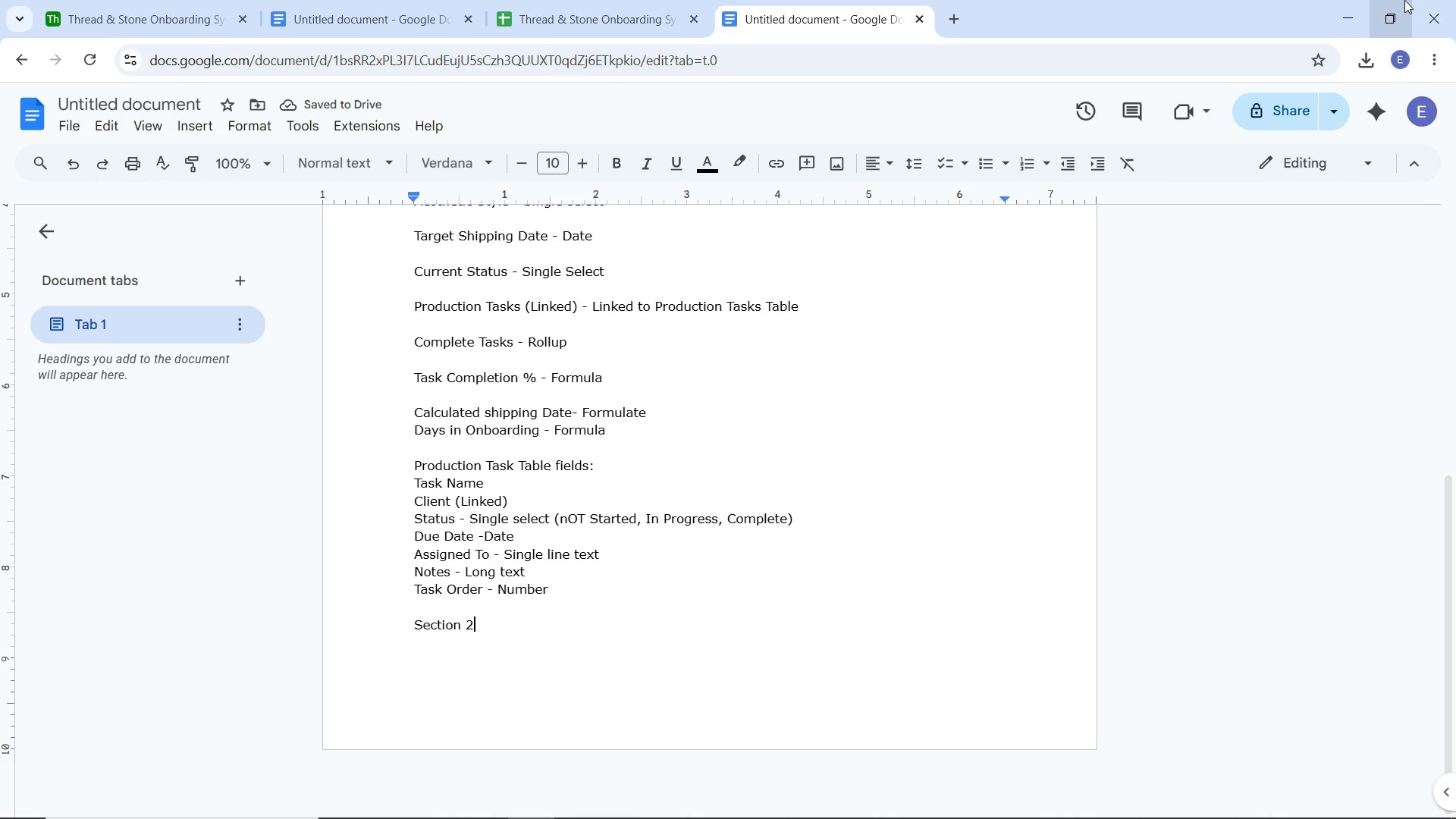 
key(Space)
 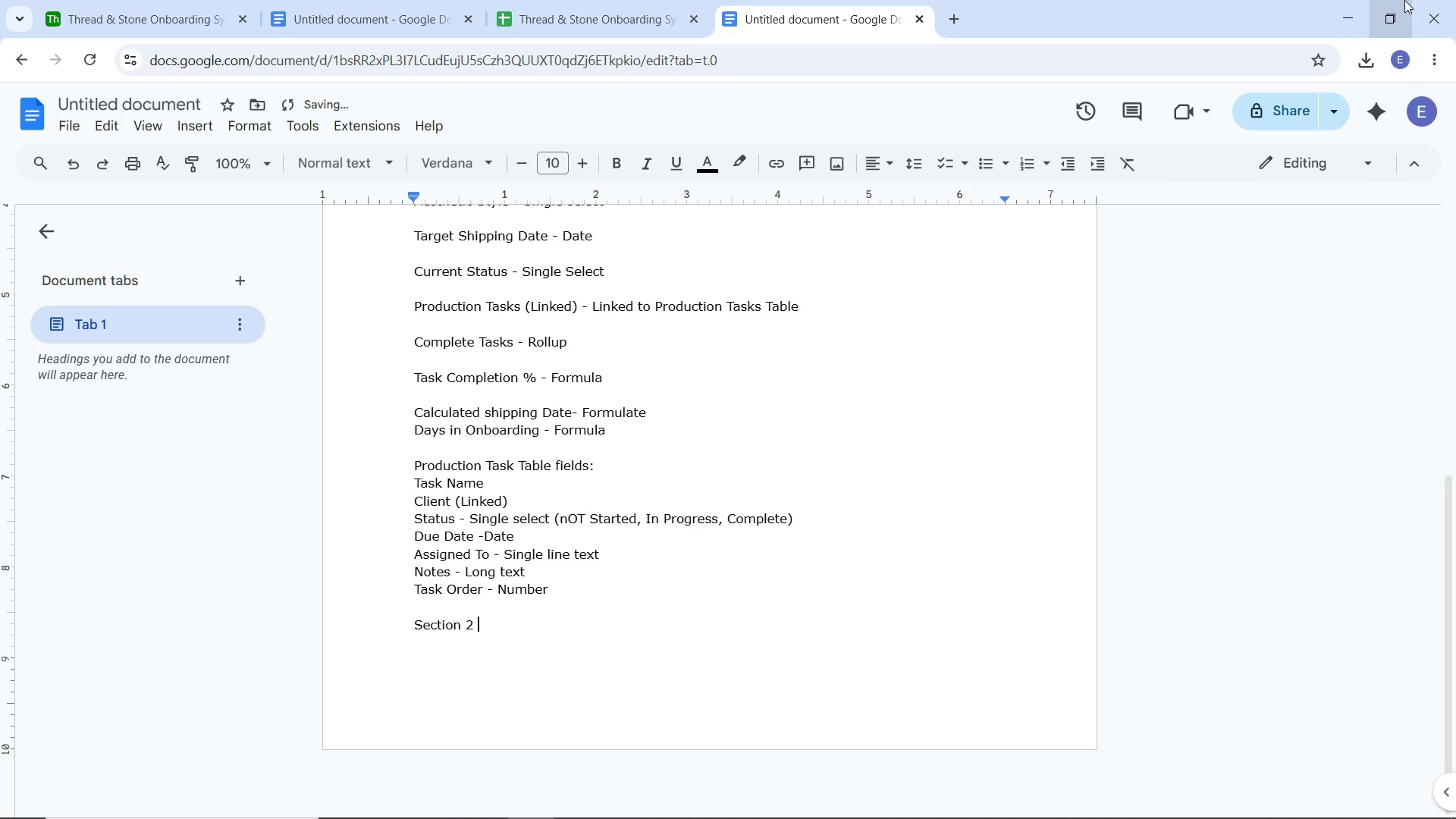 
key(Minus)
 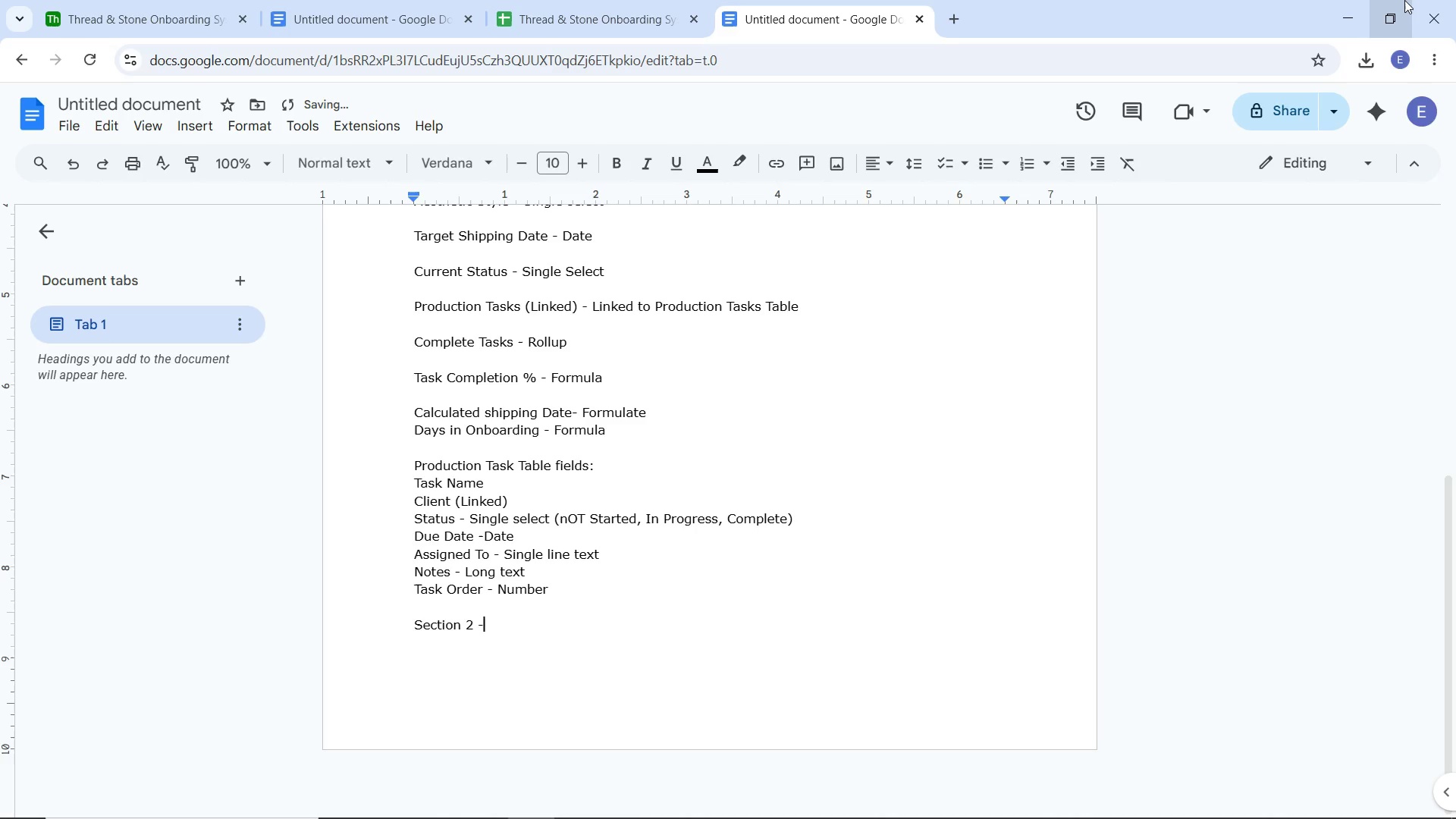 
key(Space)
 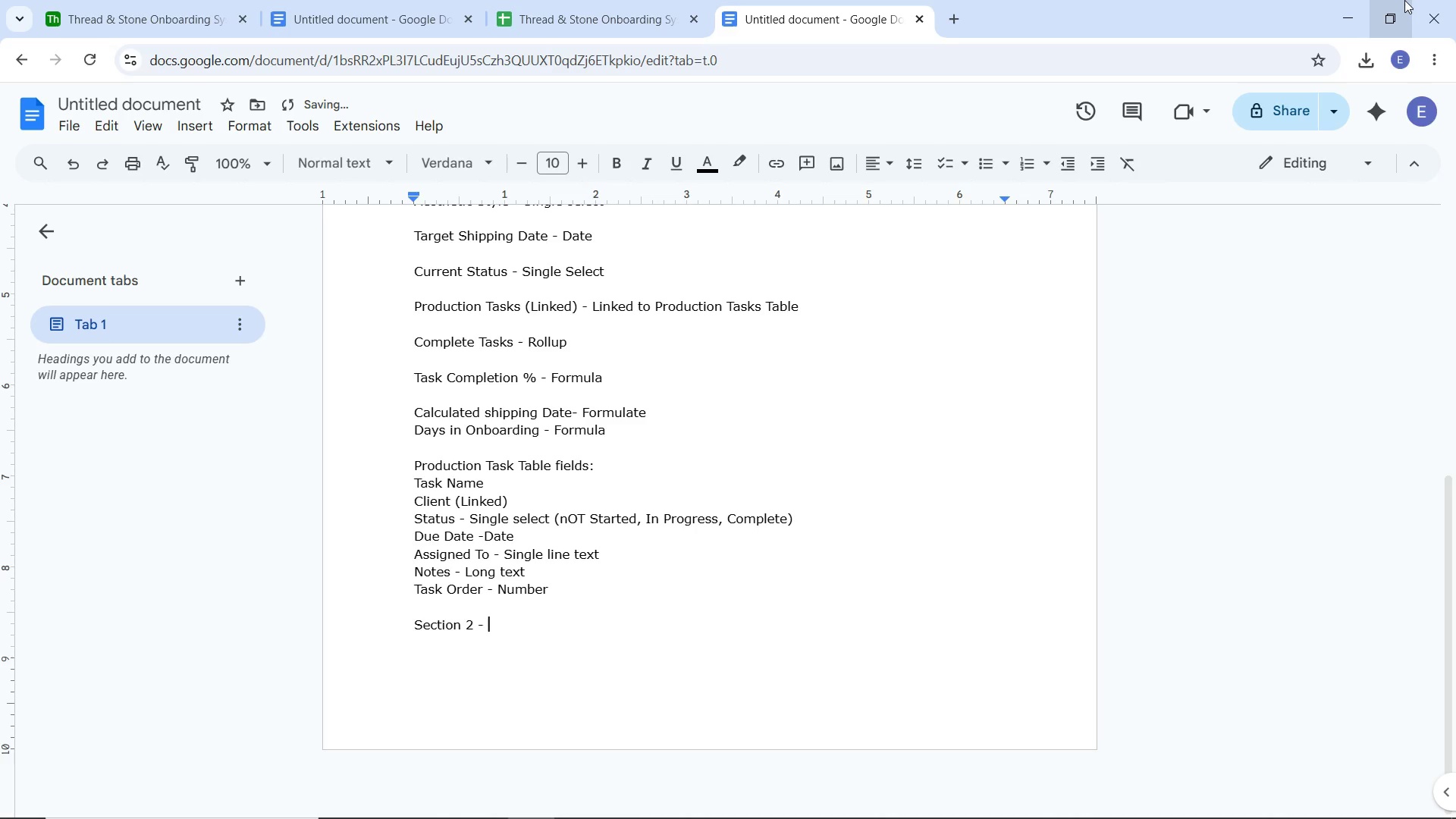 
hold_key(key=CapsLock, duration=1.3)
 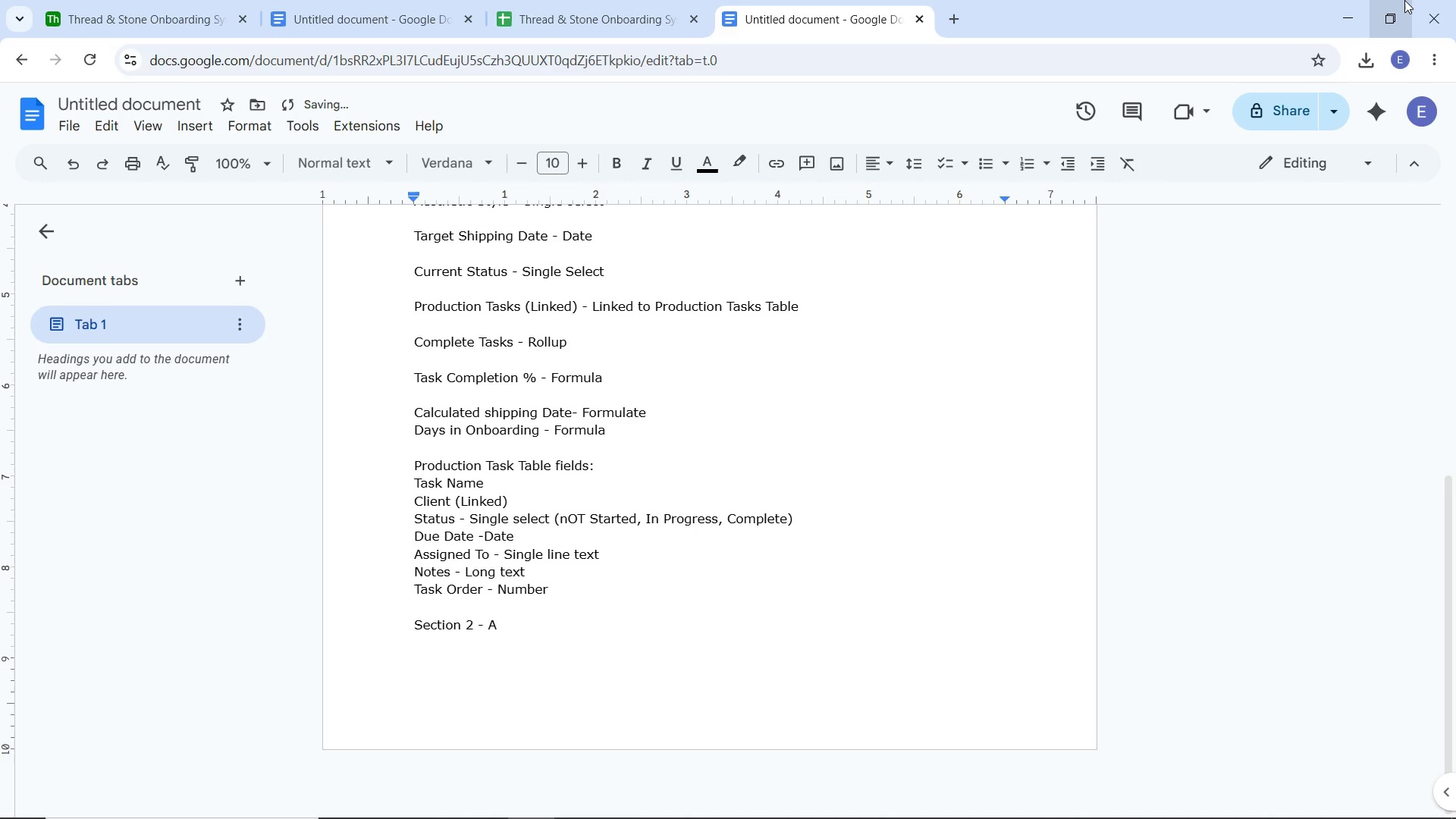 
type(A )
key(Backspace)
type(utomation Logic)
 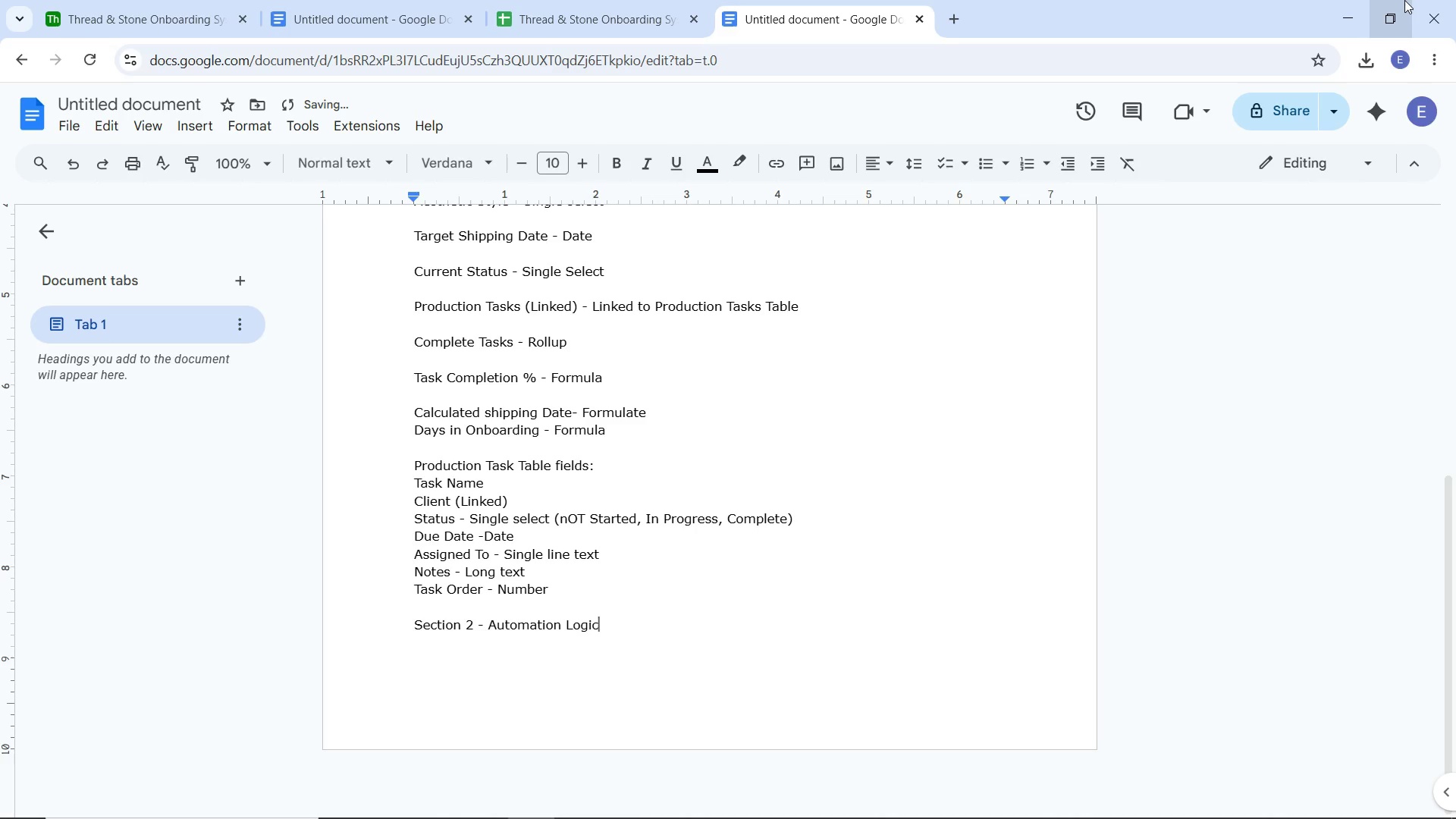 
key(Enter)
 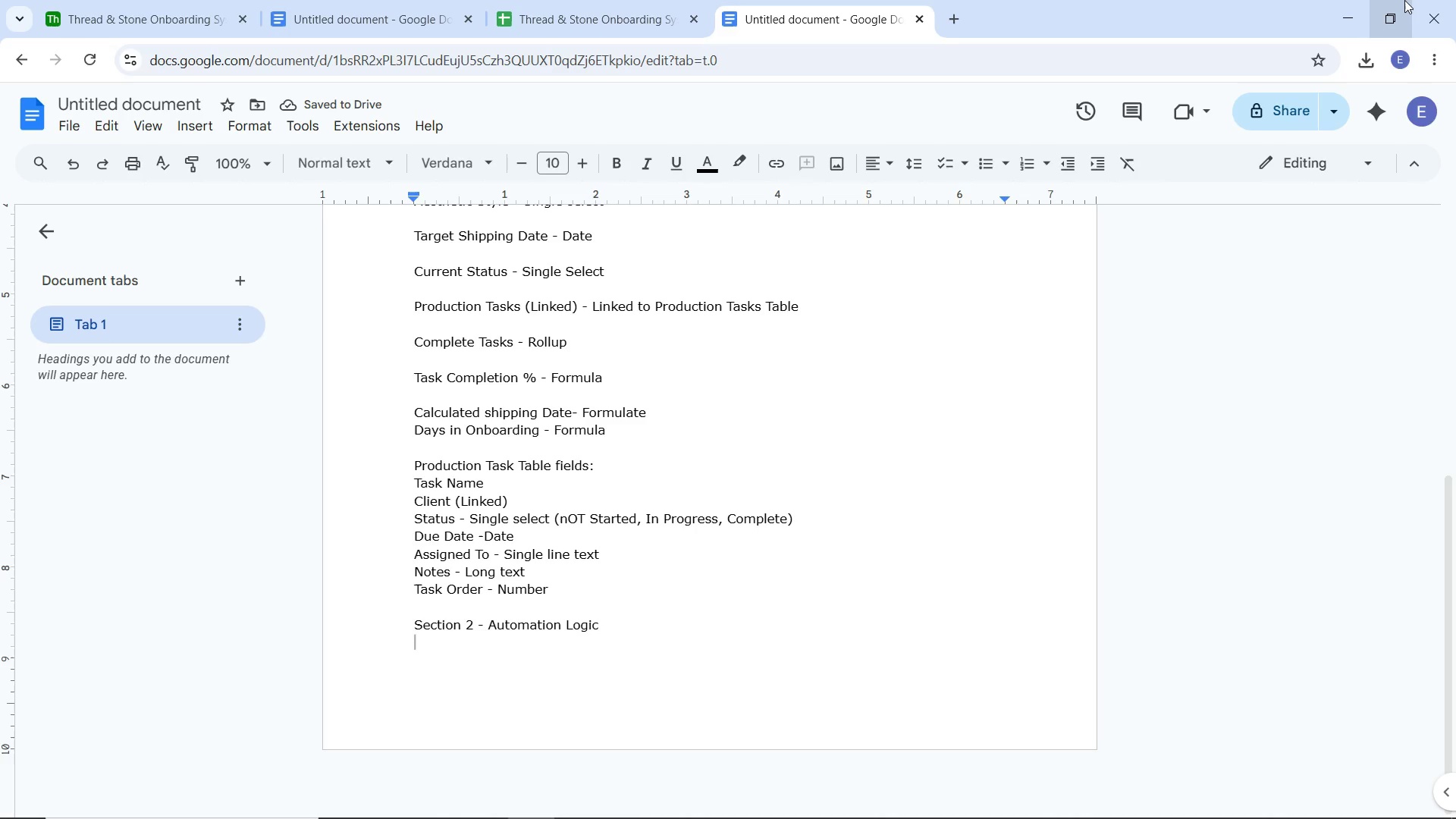 
wait(8.88)
 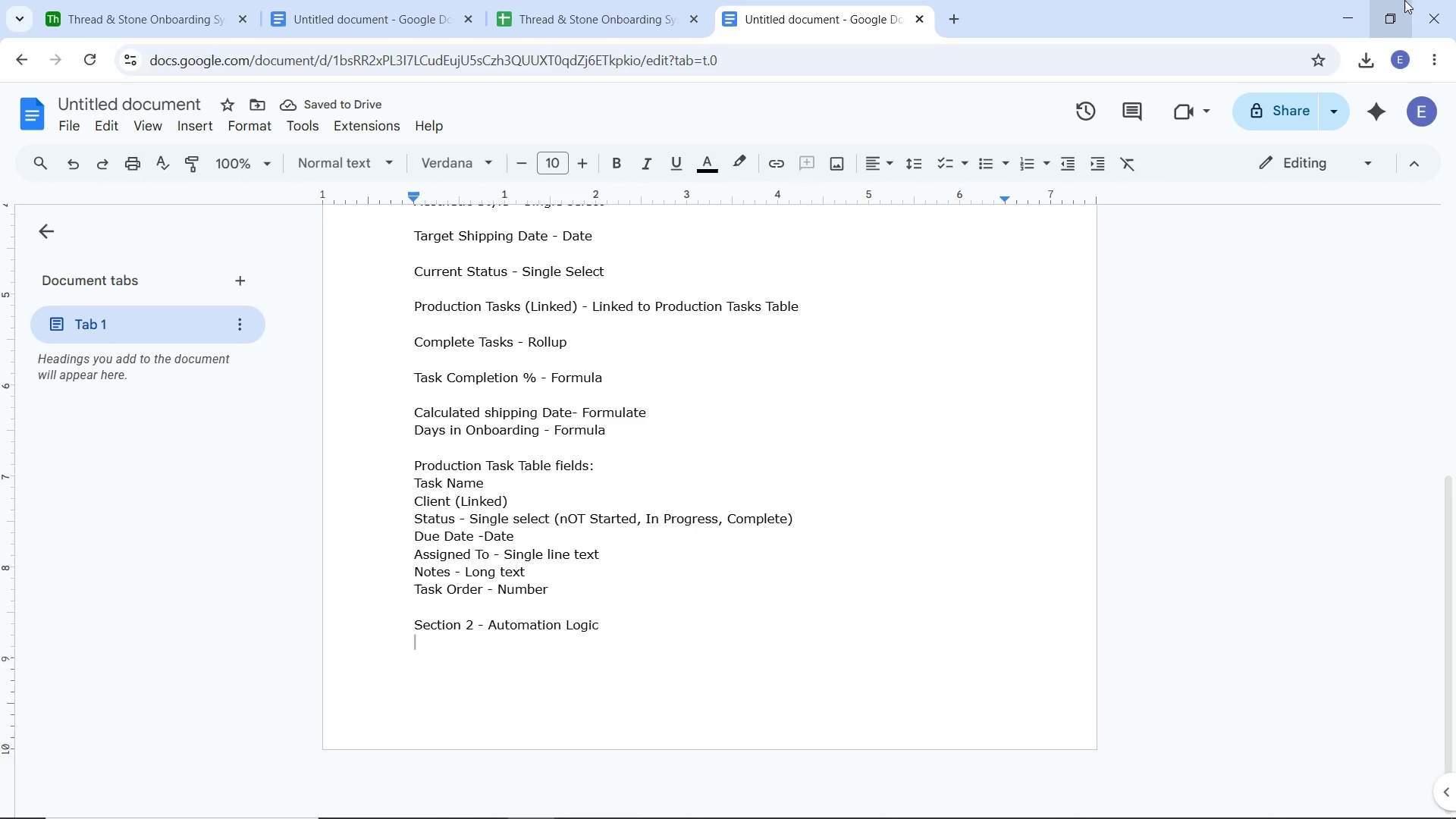 
type(Automation)
 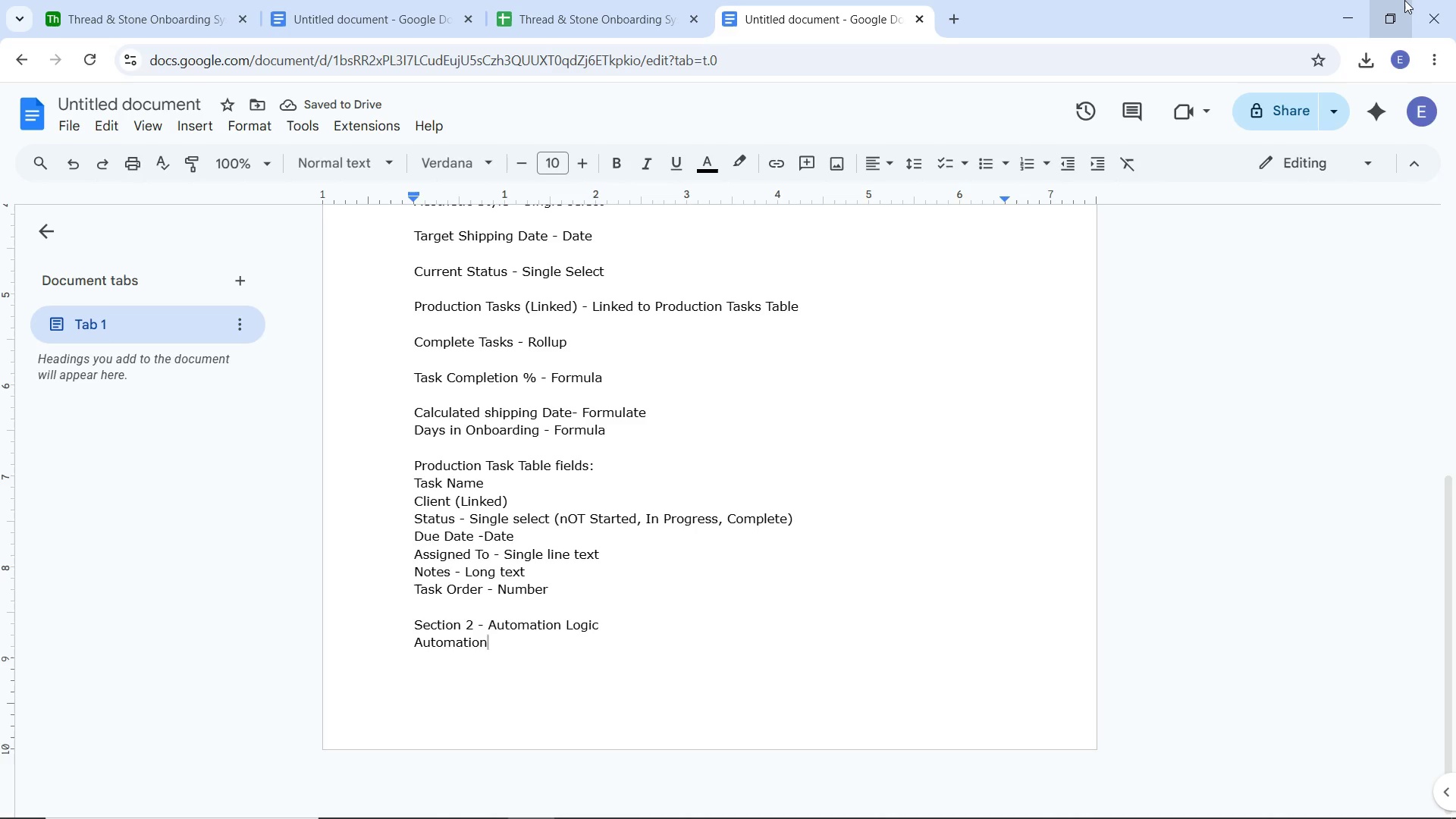 
hold_key(key=ShiftLeft, duration=1.53)
 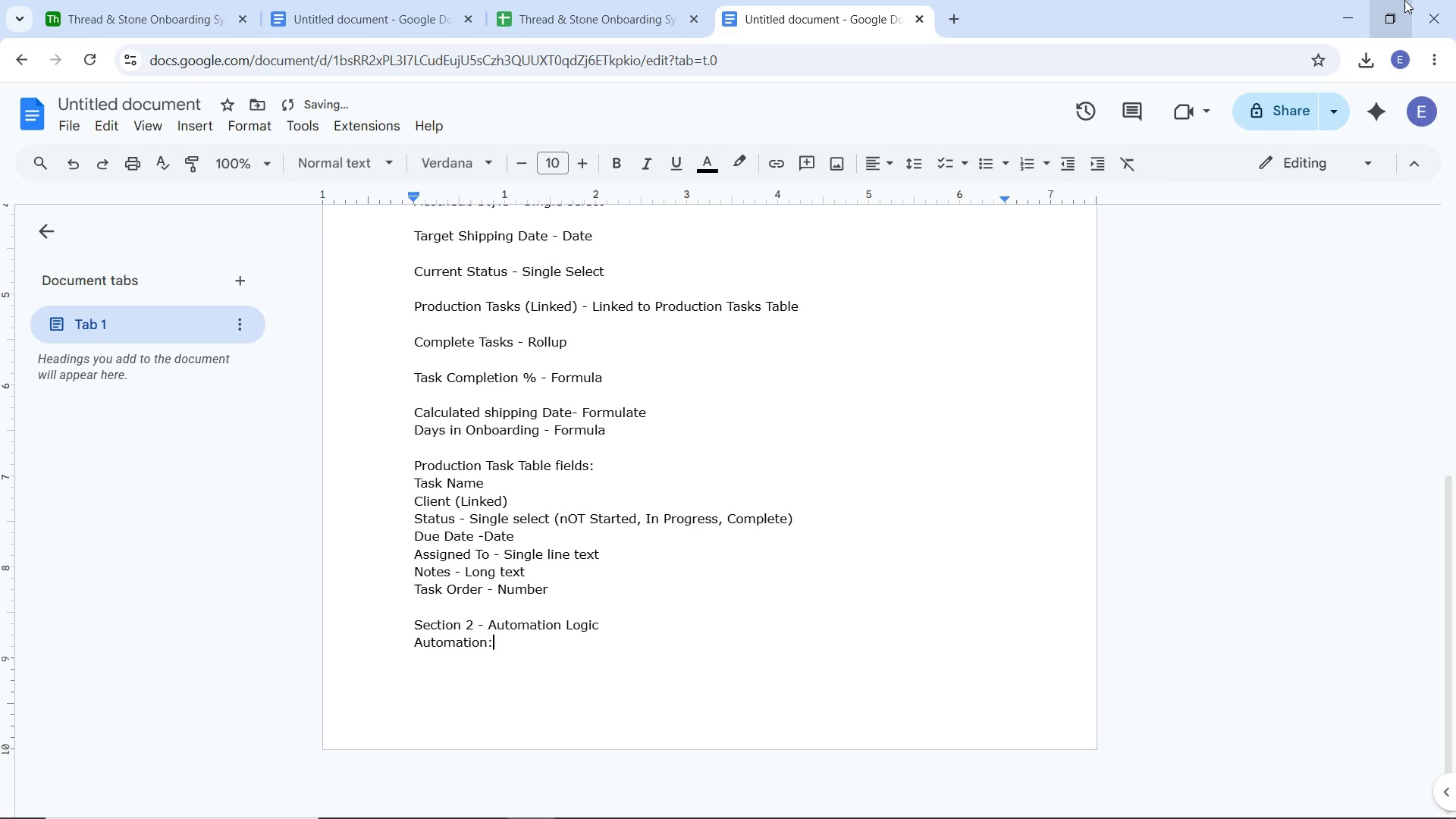 
key(Shift+ShiftLeft)
 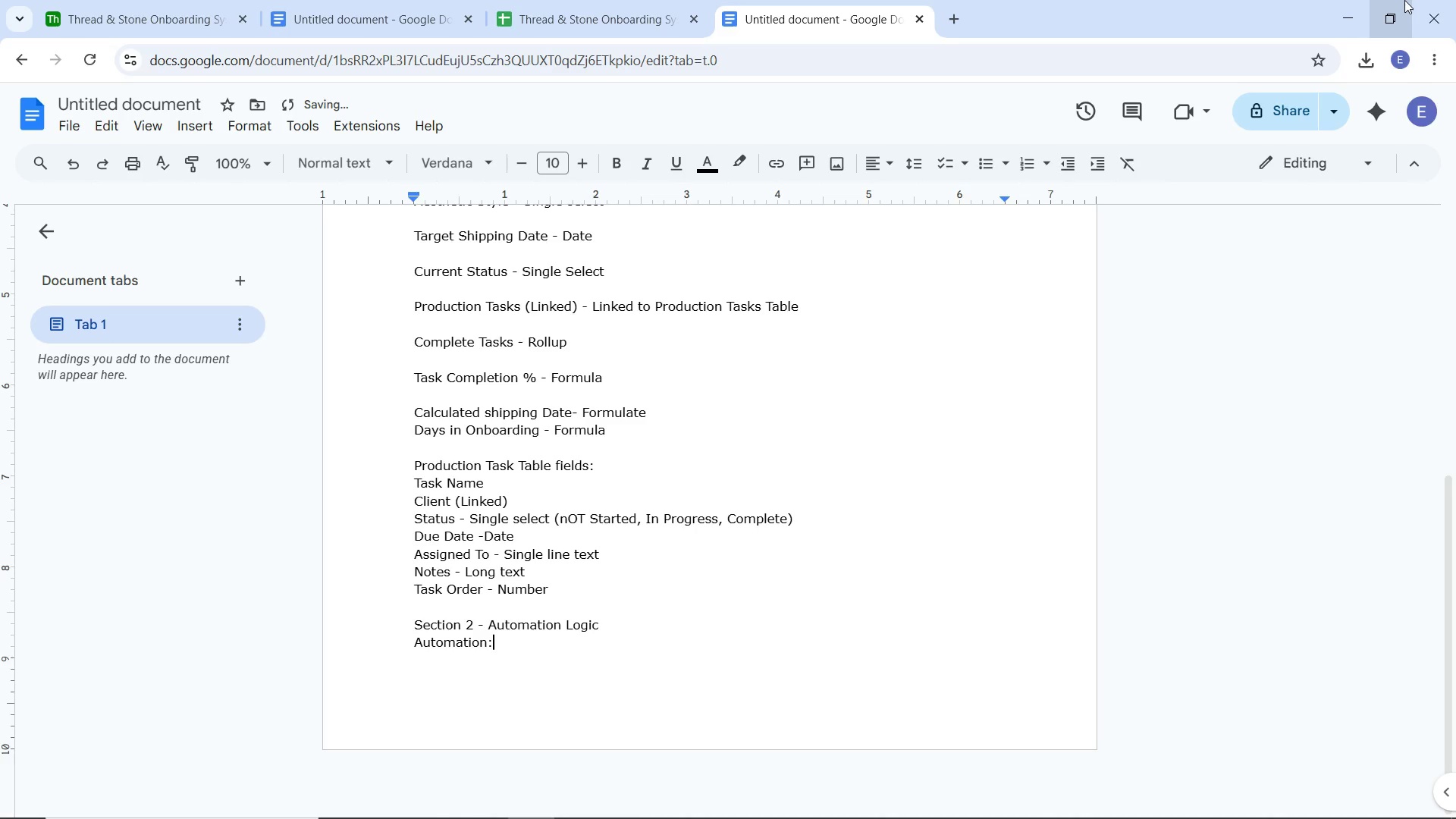 
key(Shift+ShiftLeft)
 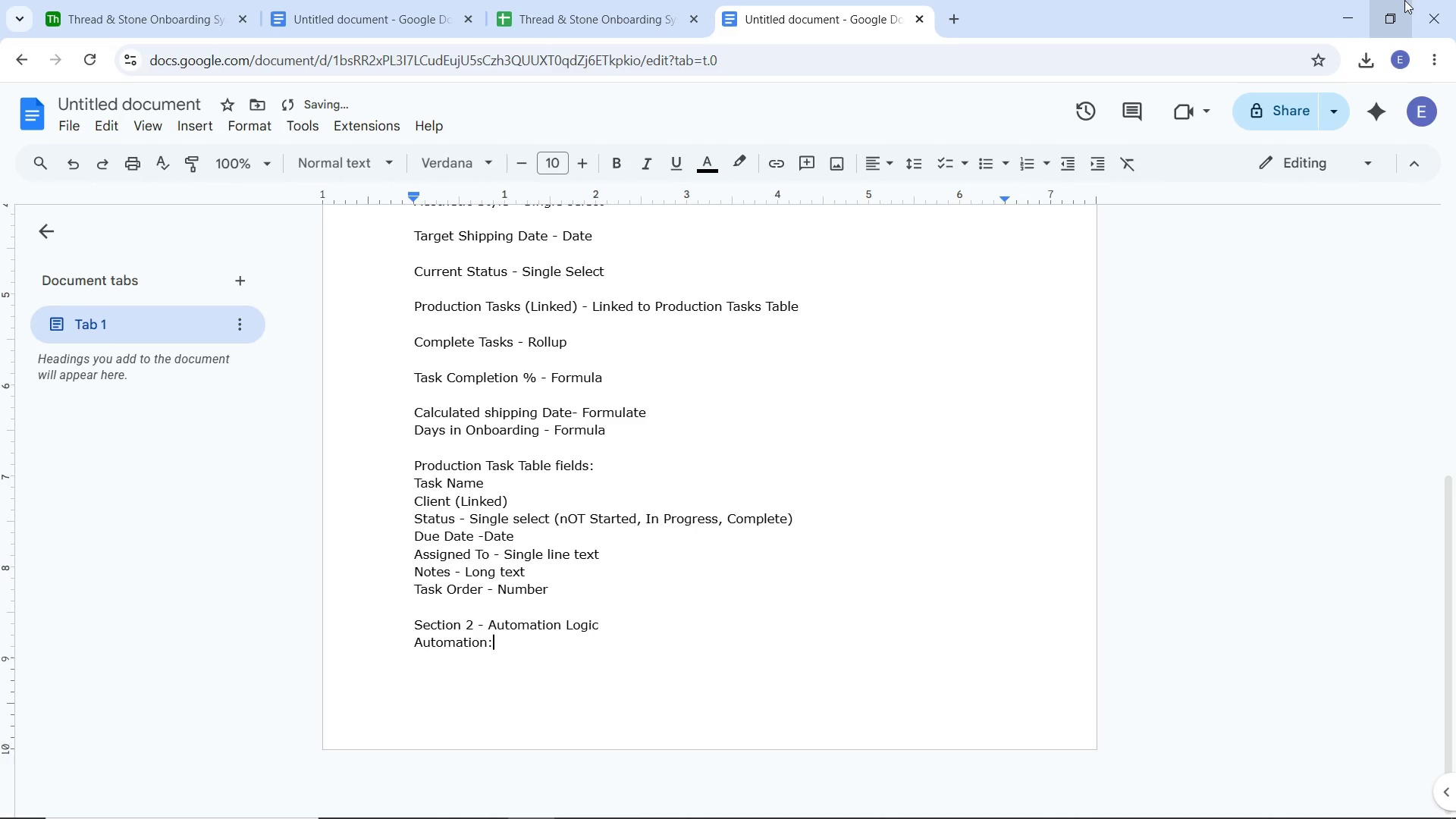 
key(Shift+Semicolon)
 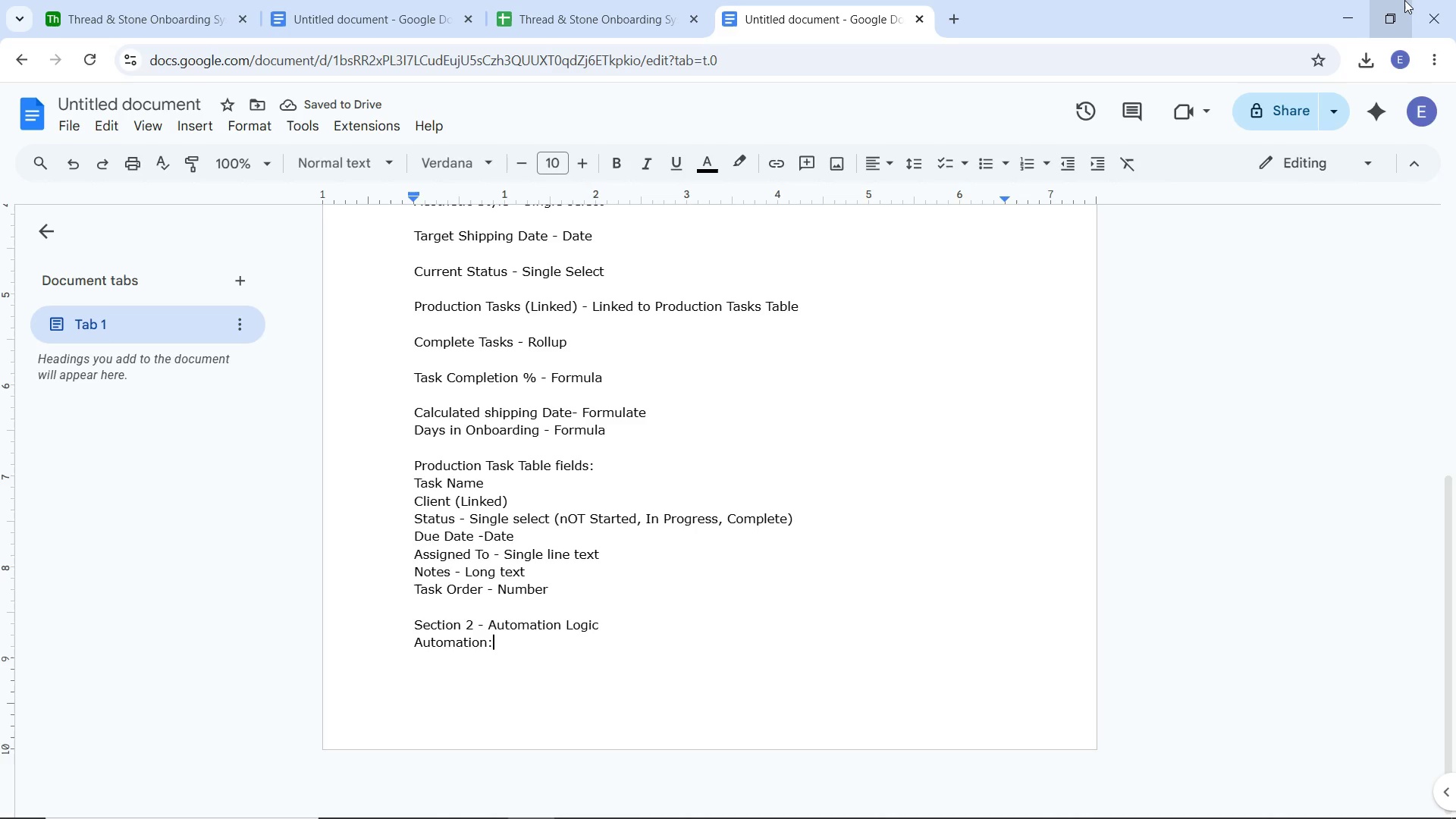 
key(Space)
 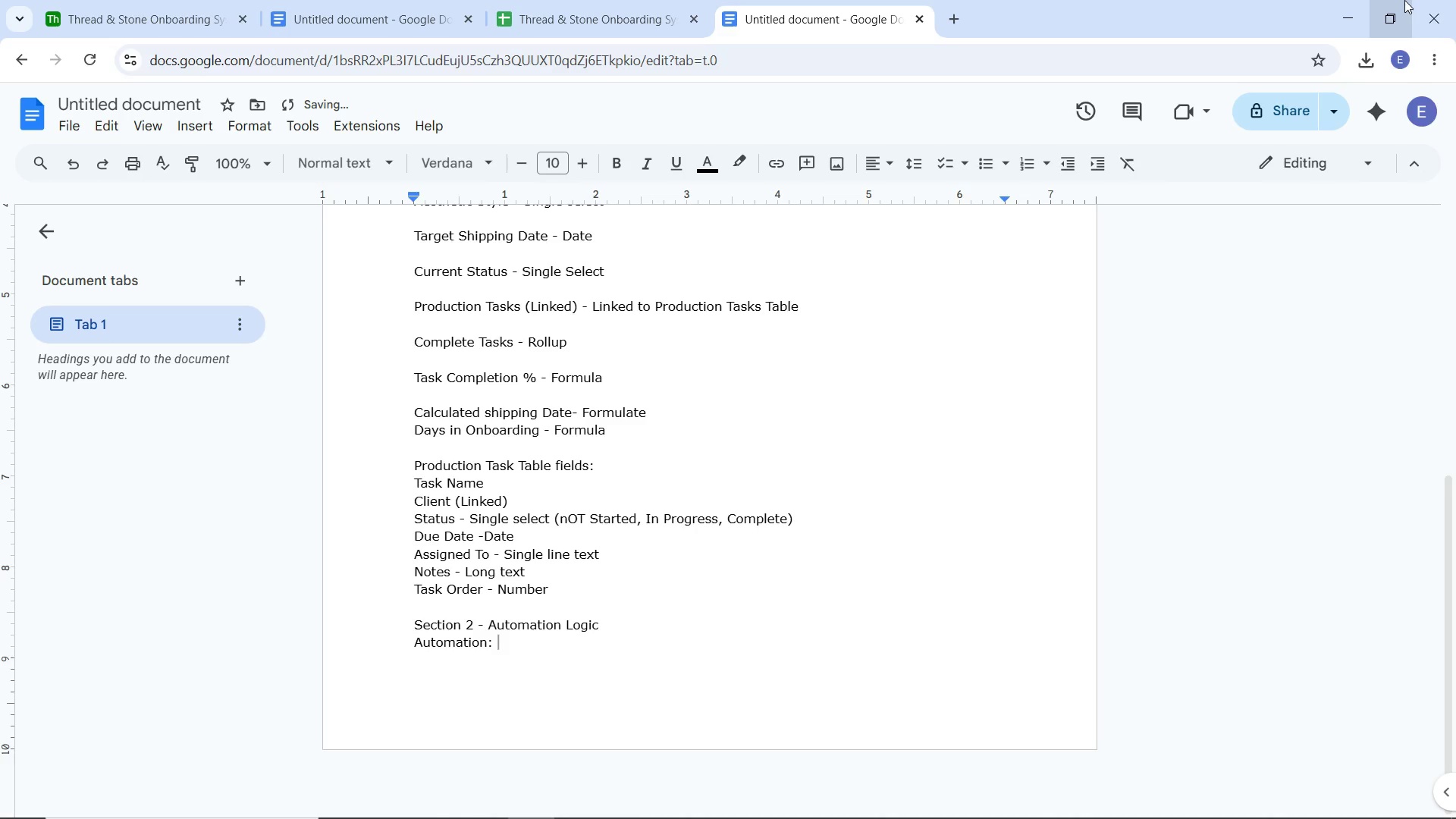 
key(CapsLock)
 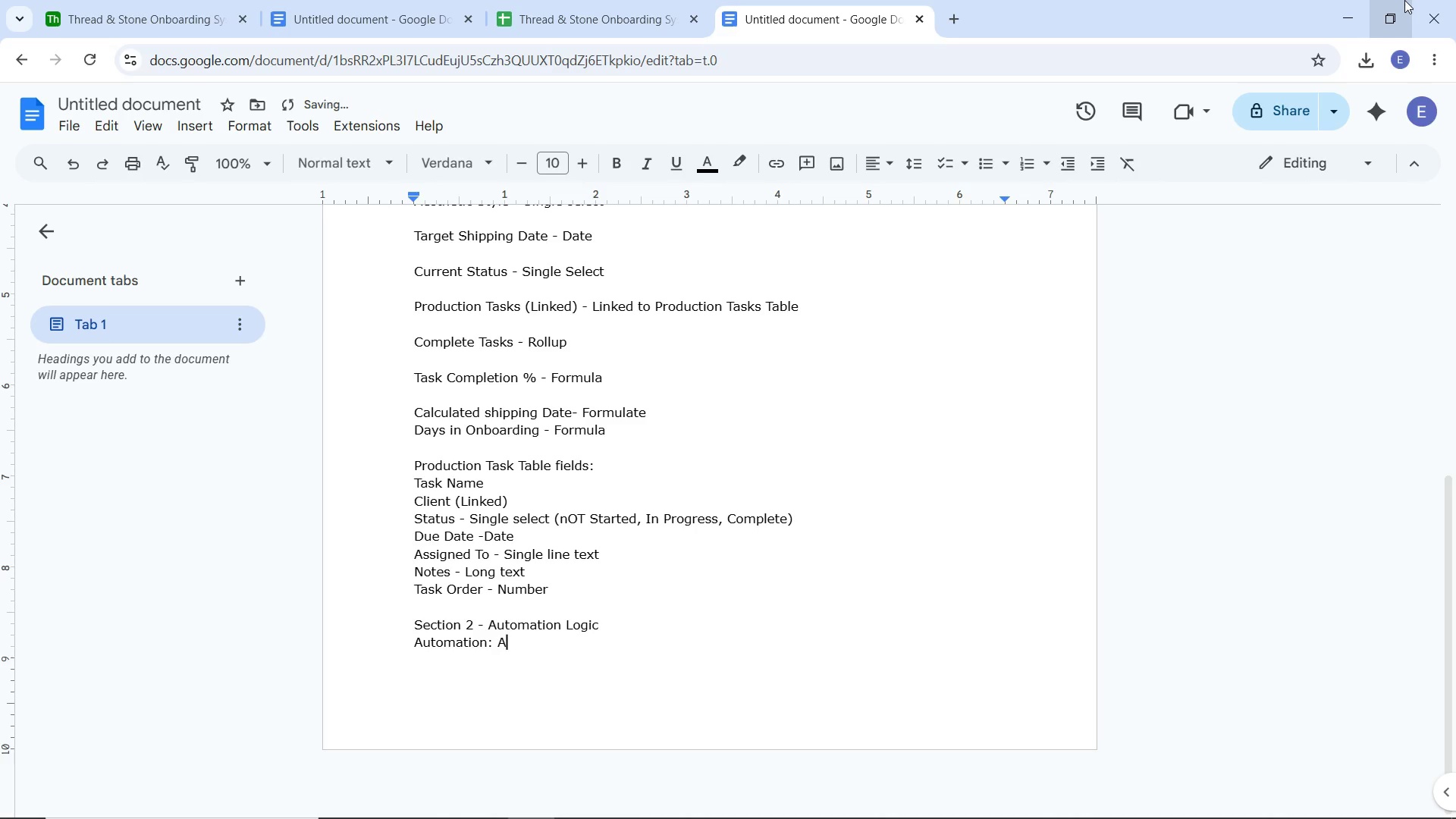 
key(A)
 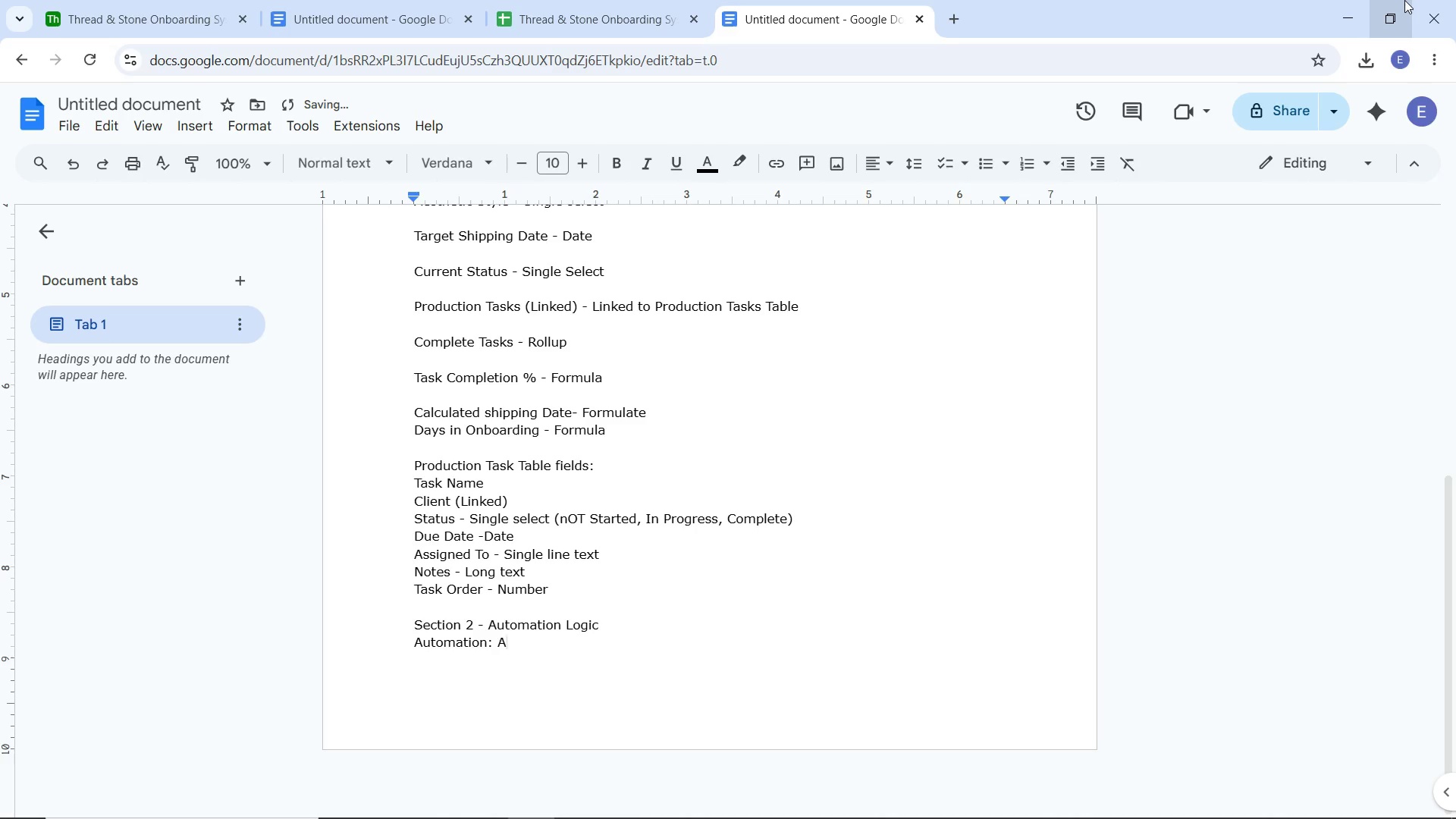 
key(CapsLock)
 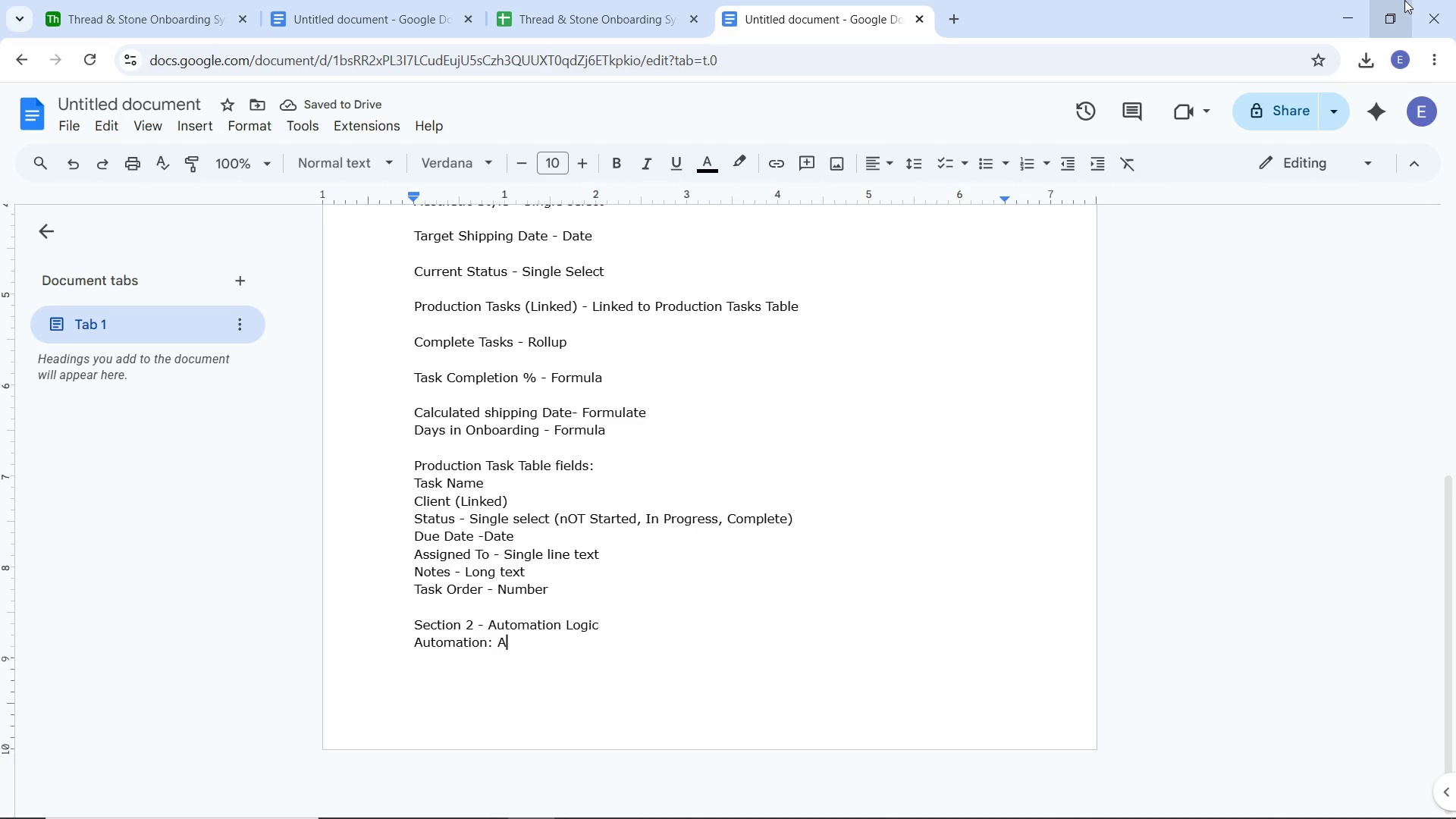 
type(uto-)
 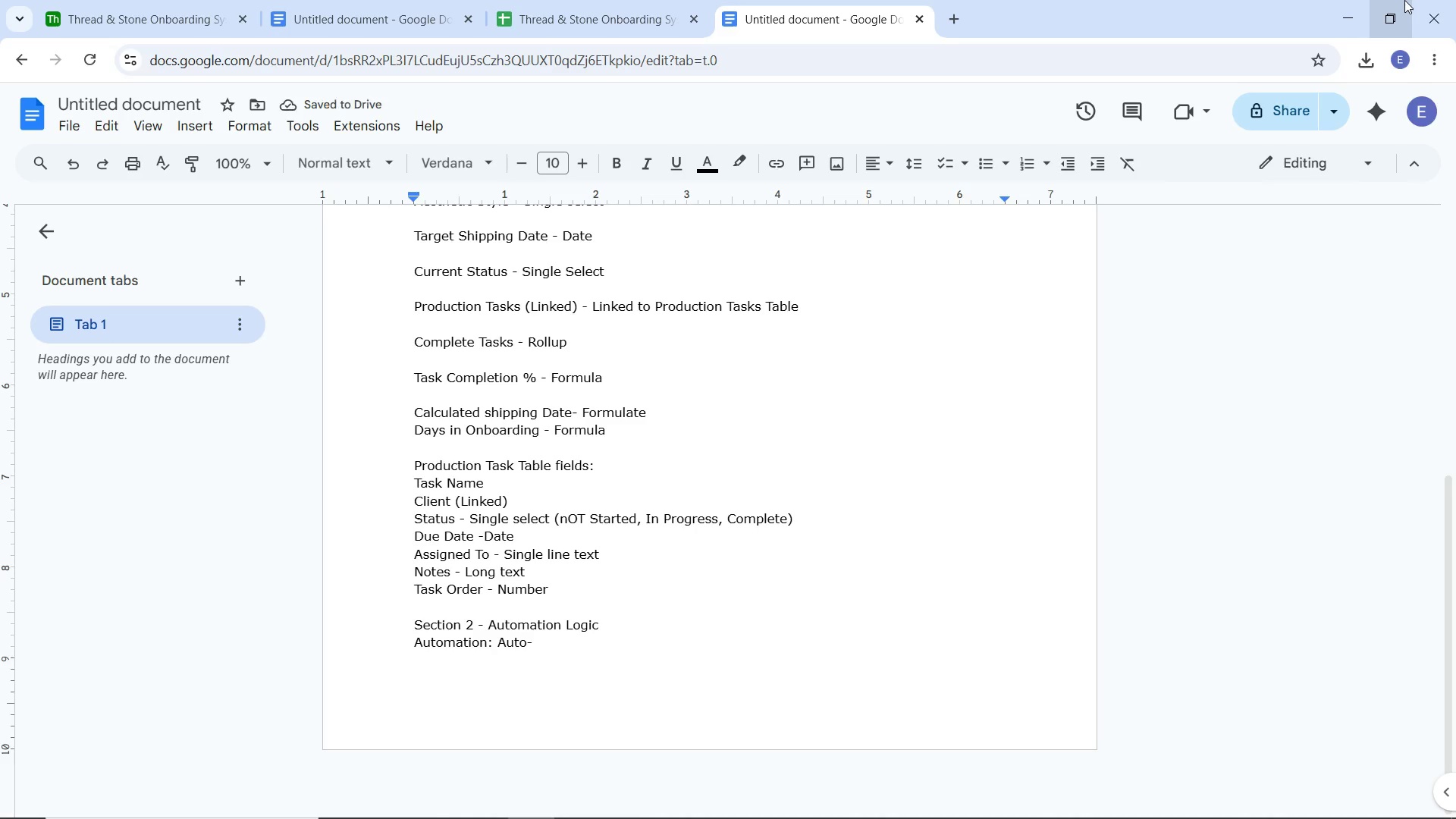 
hold_key(key=CapsLock, duration=0.52)
 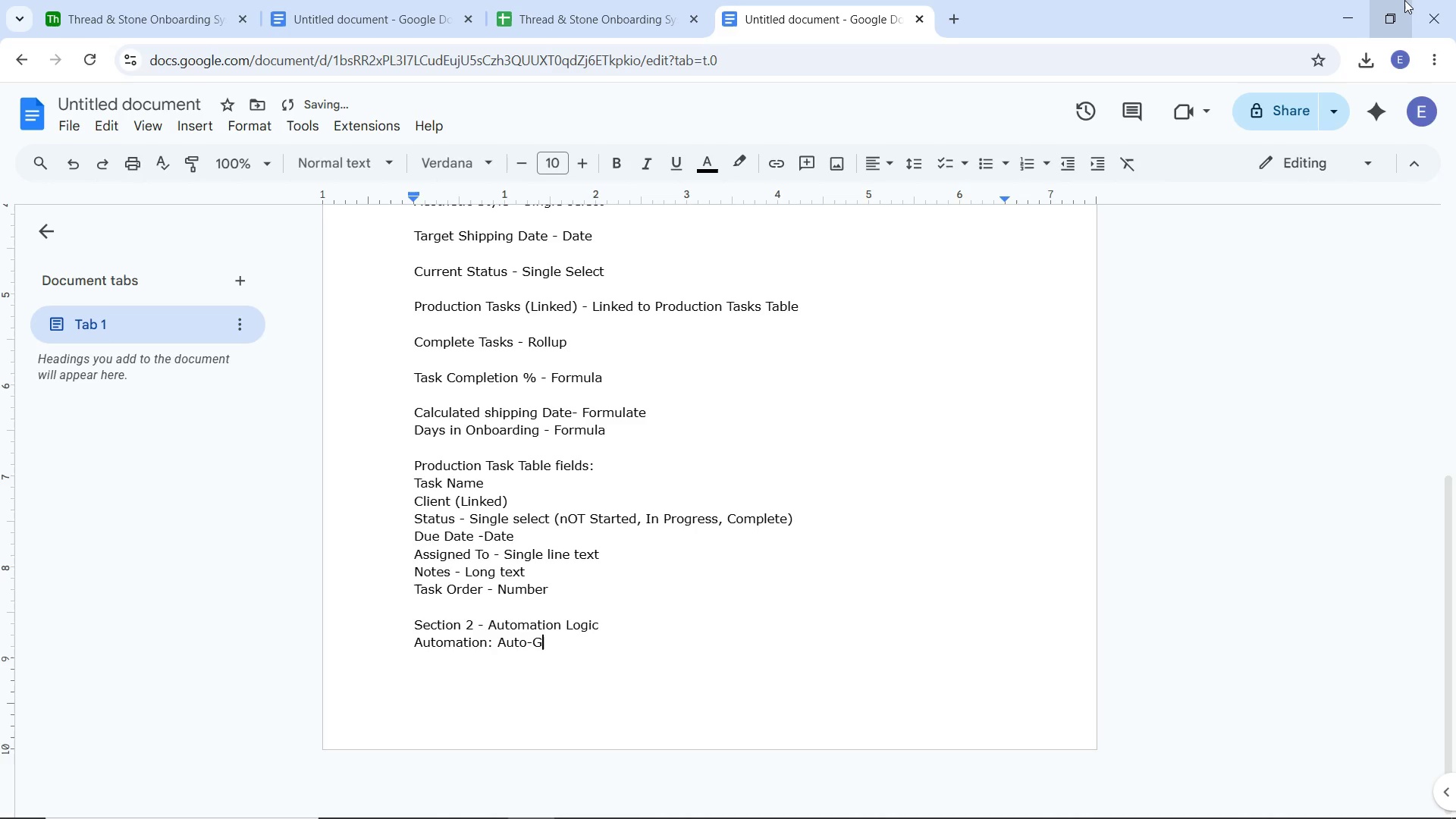 
type(Generated cLIENT Tasks on )
 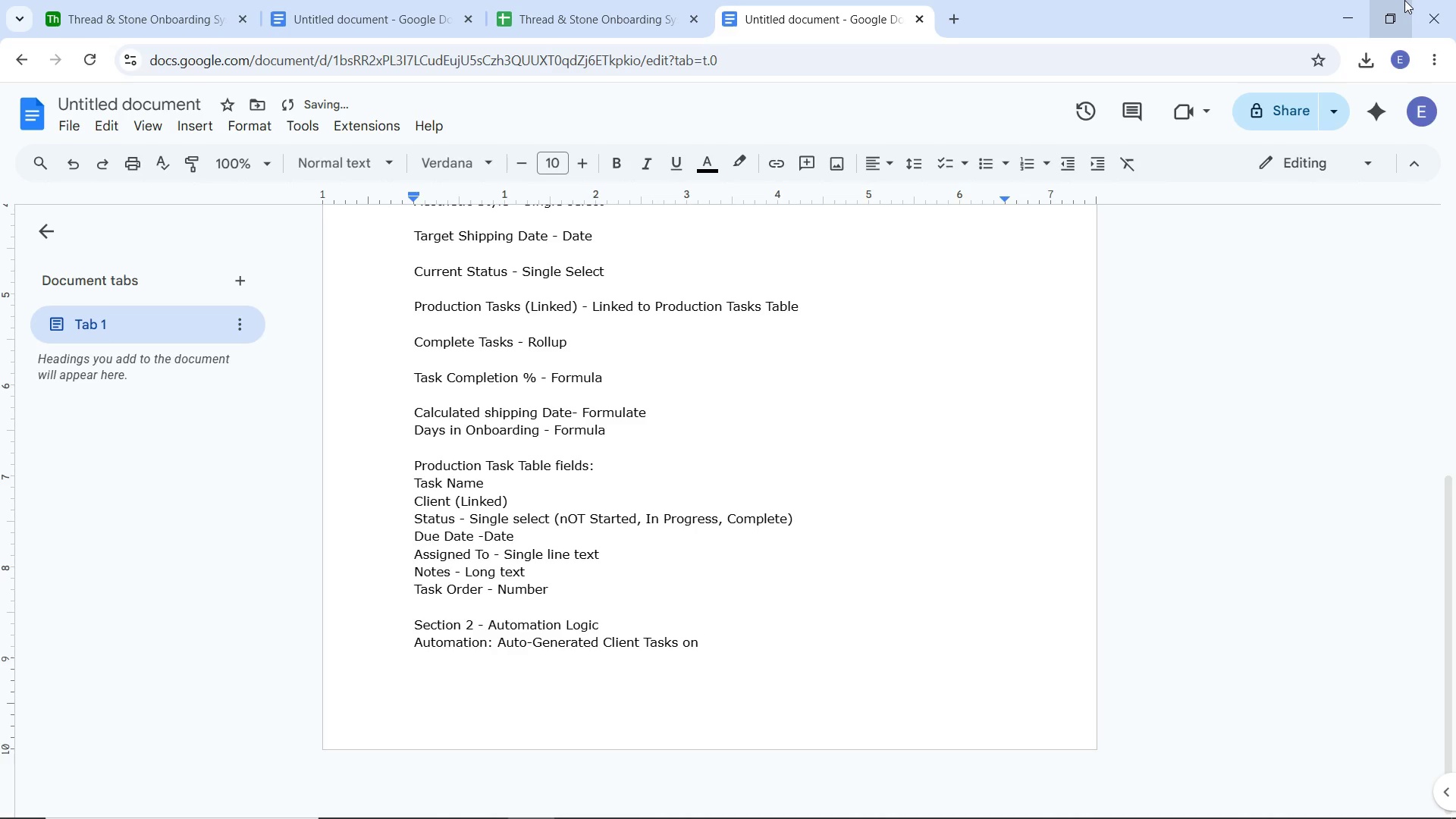 
hold_key(key=CapsLock, duration=0.5)
 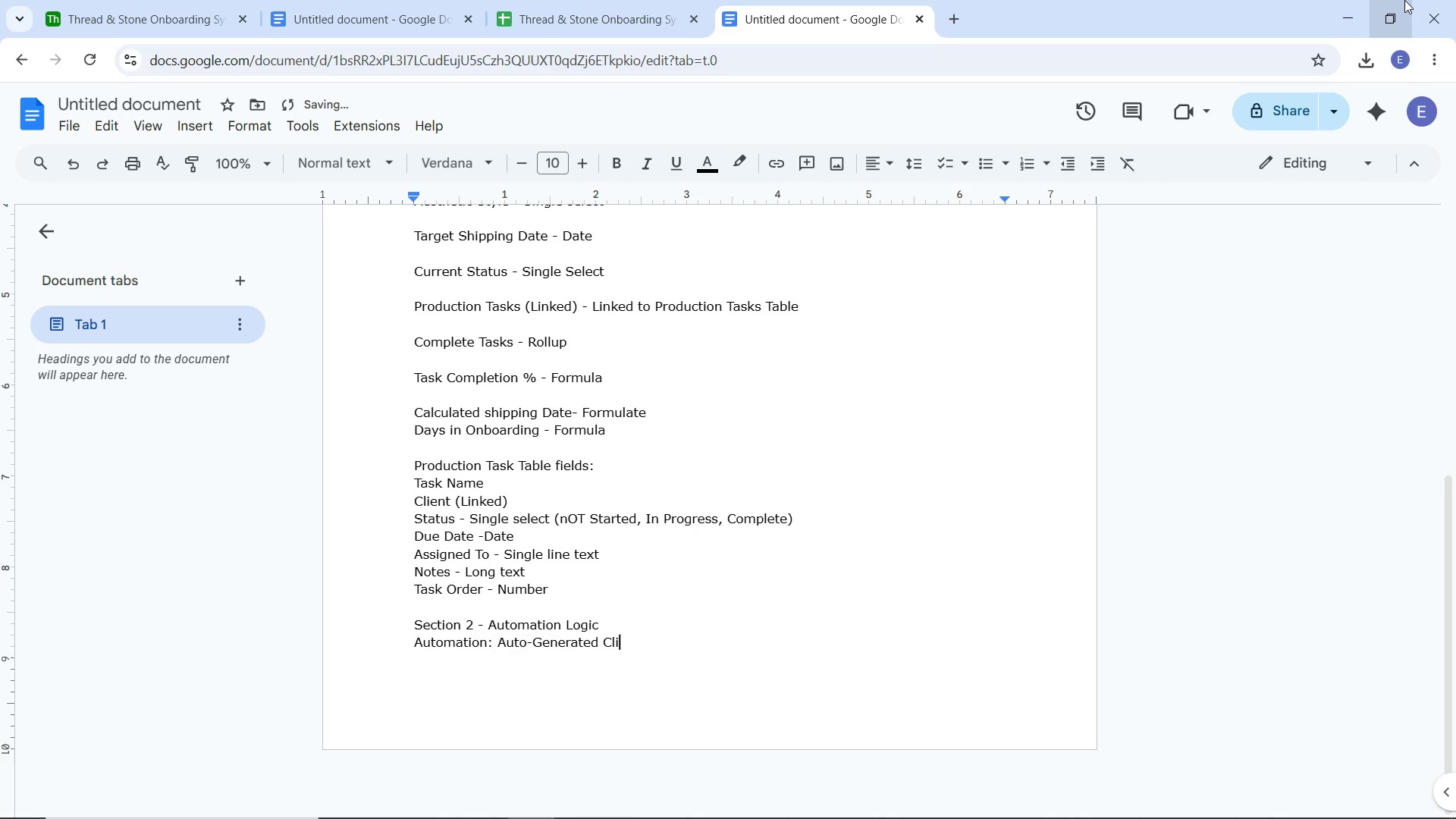 
hold_key(key=CapsLock, duration=0.5)
 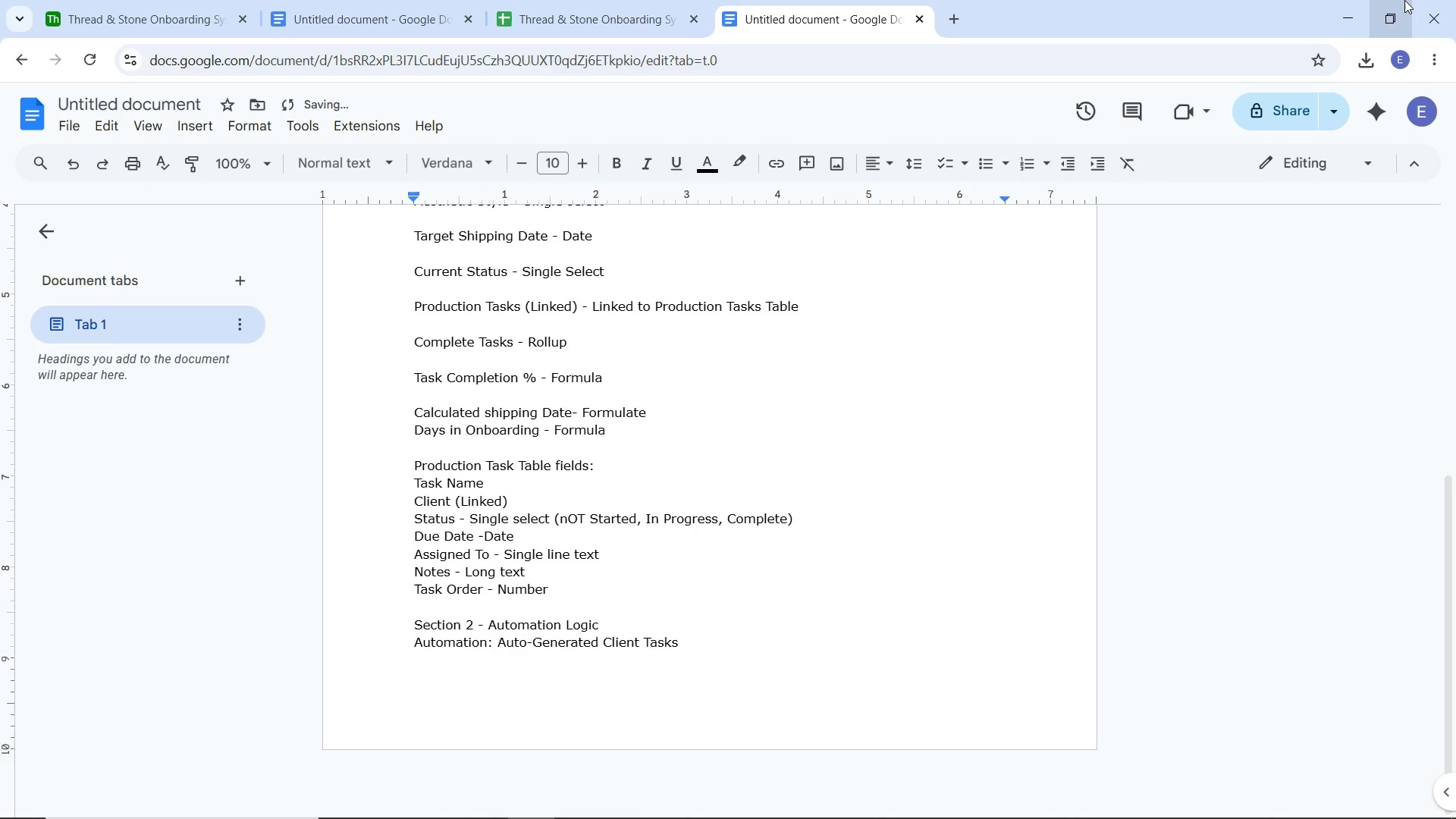 
hold_key(key=CapsLock, duration=0.73)
 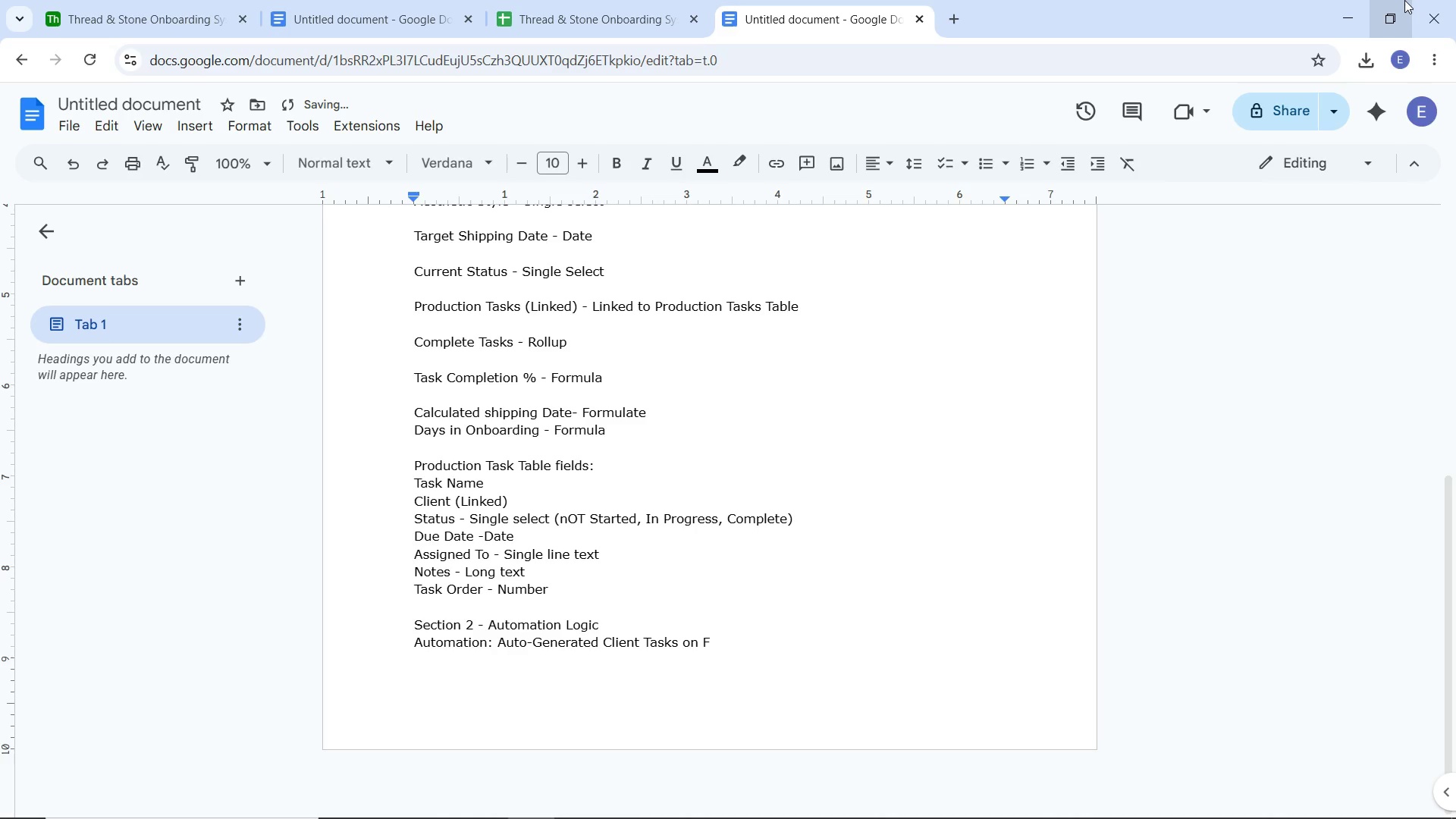 
type(Form Submission)
 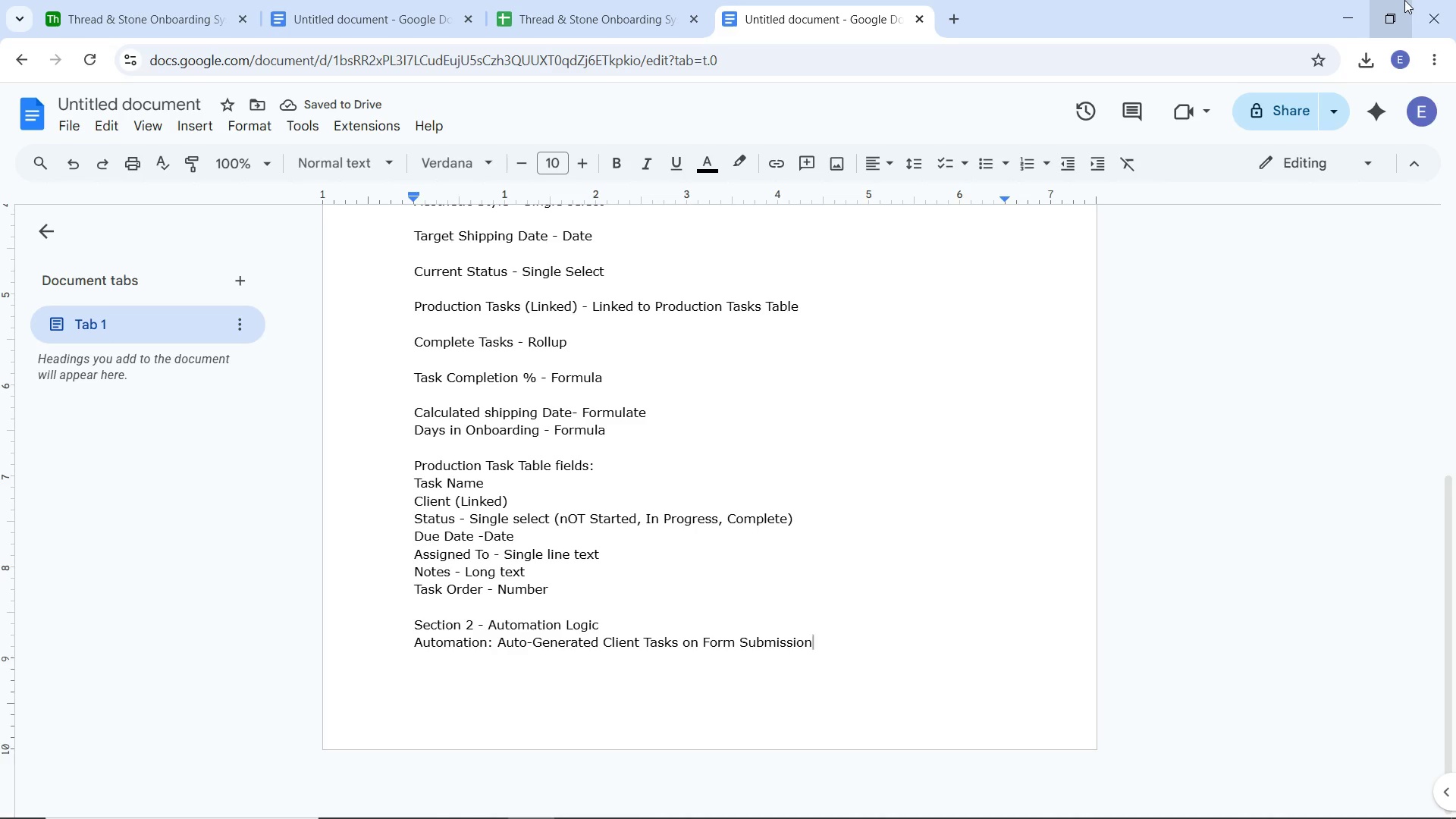 
wait(5.34)
 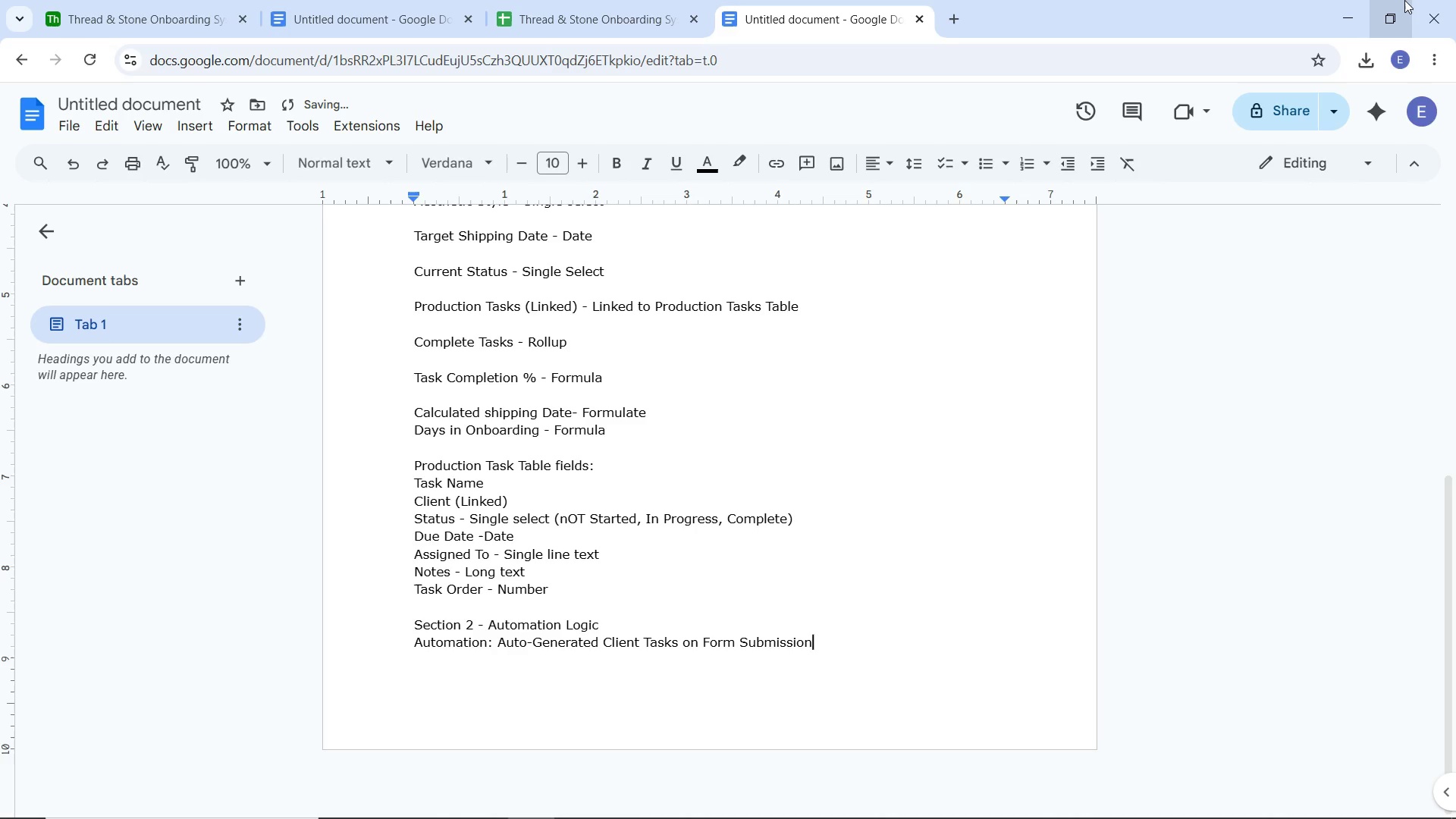 
key(Enter)
 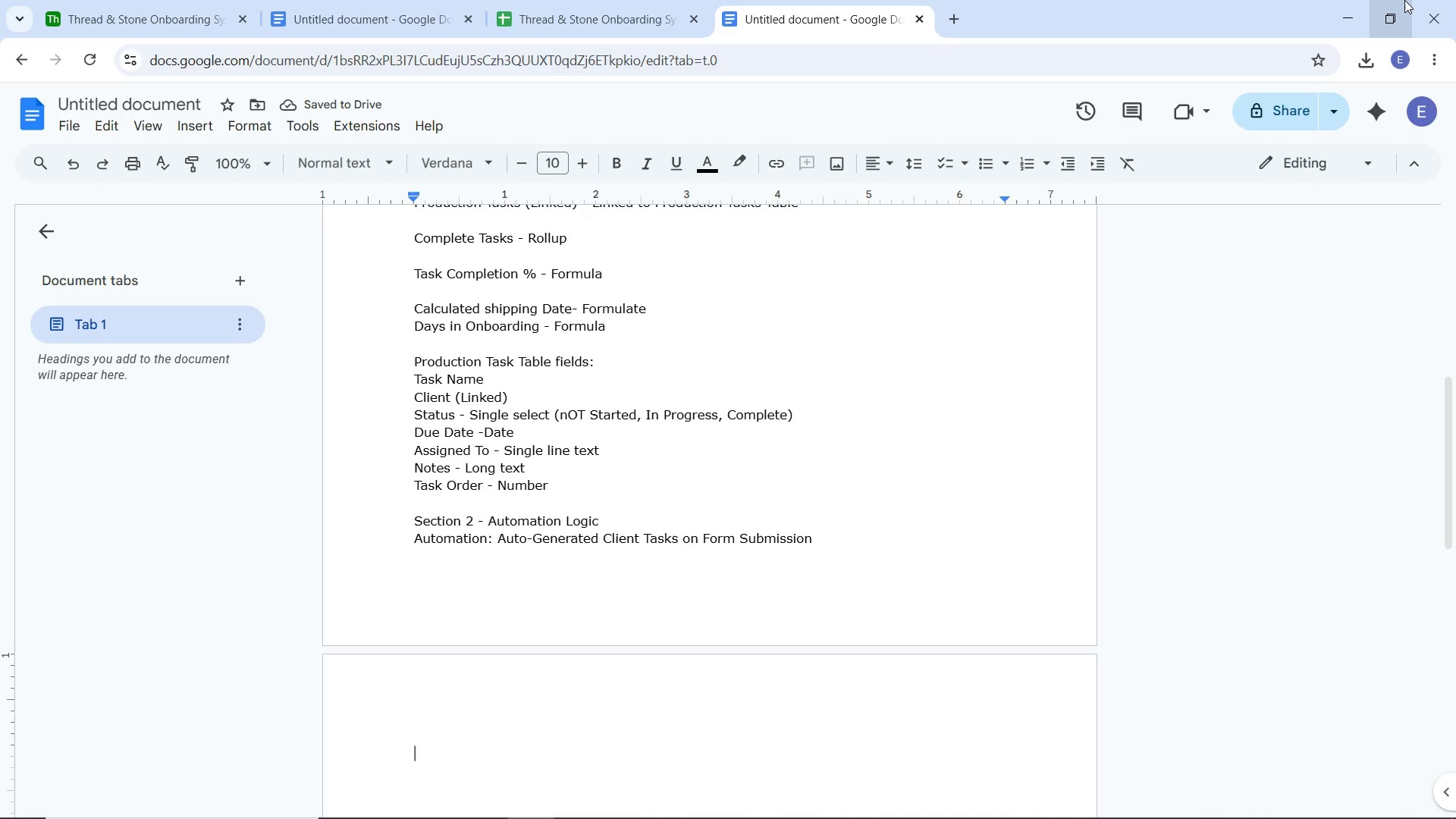 
type(Trigger)
 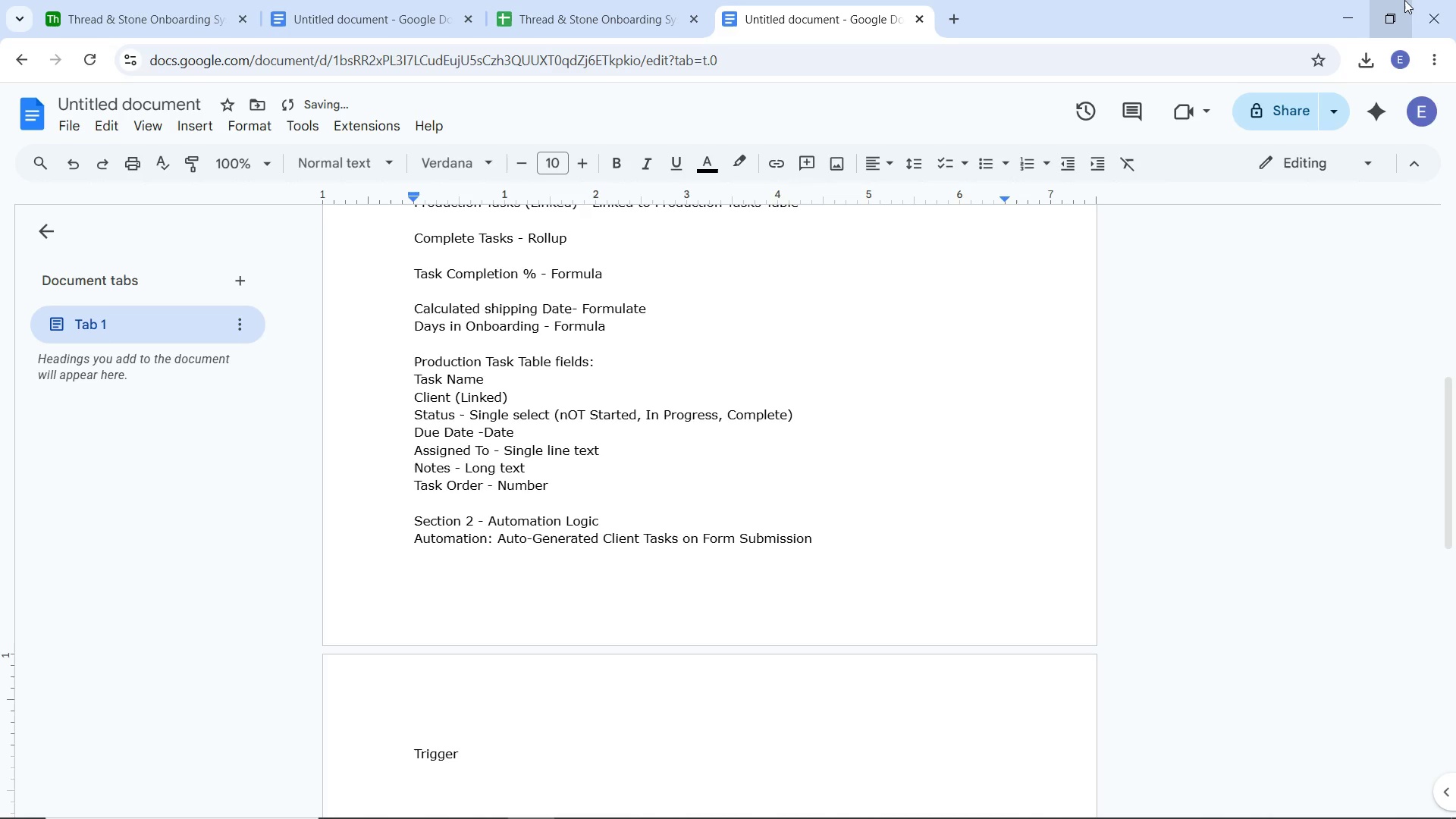 
key(Shift+Semicolon)
 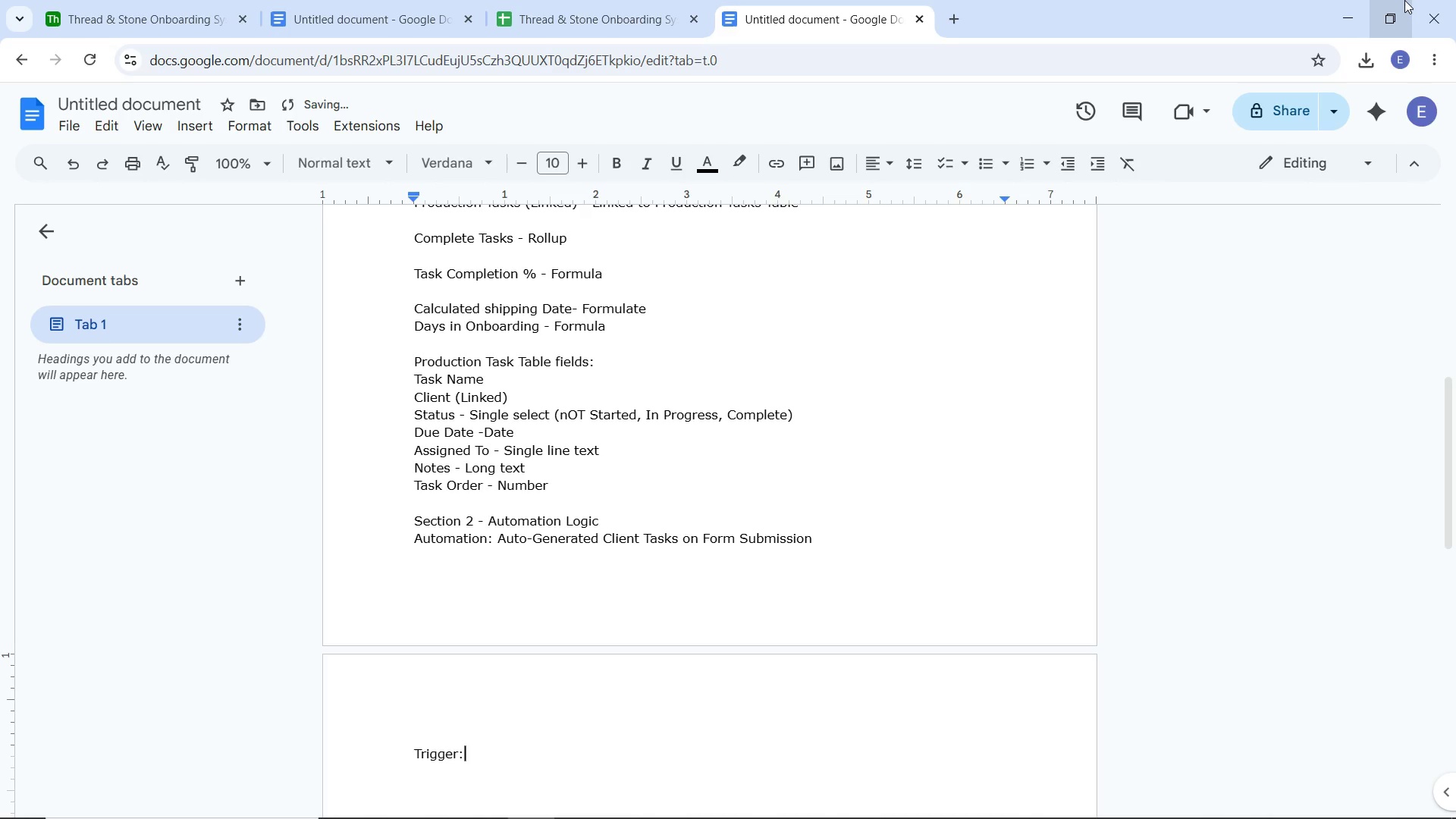 
key(Space)
 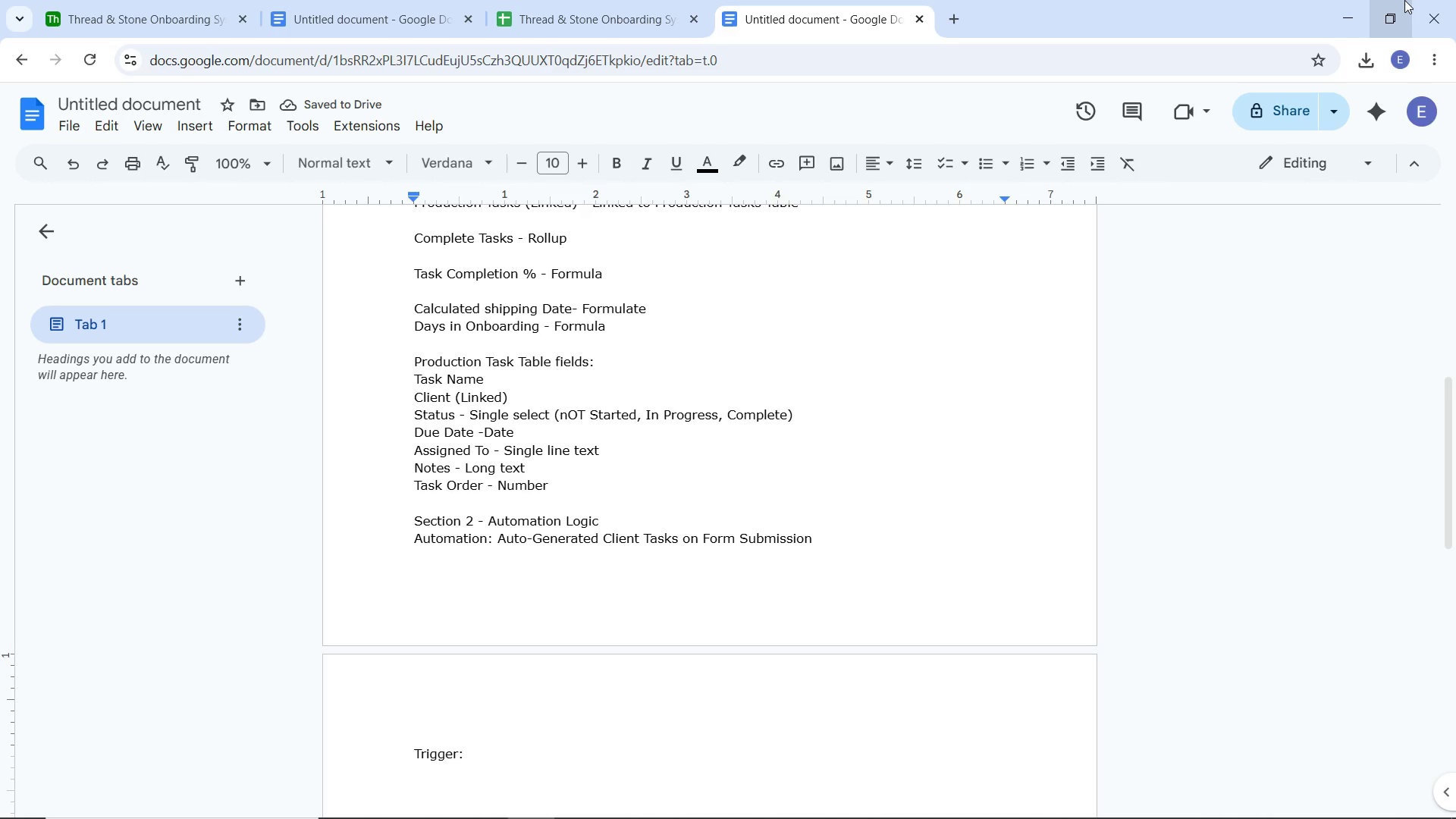 
hold_key(key=CapsLock, duration=0.52)
 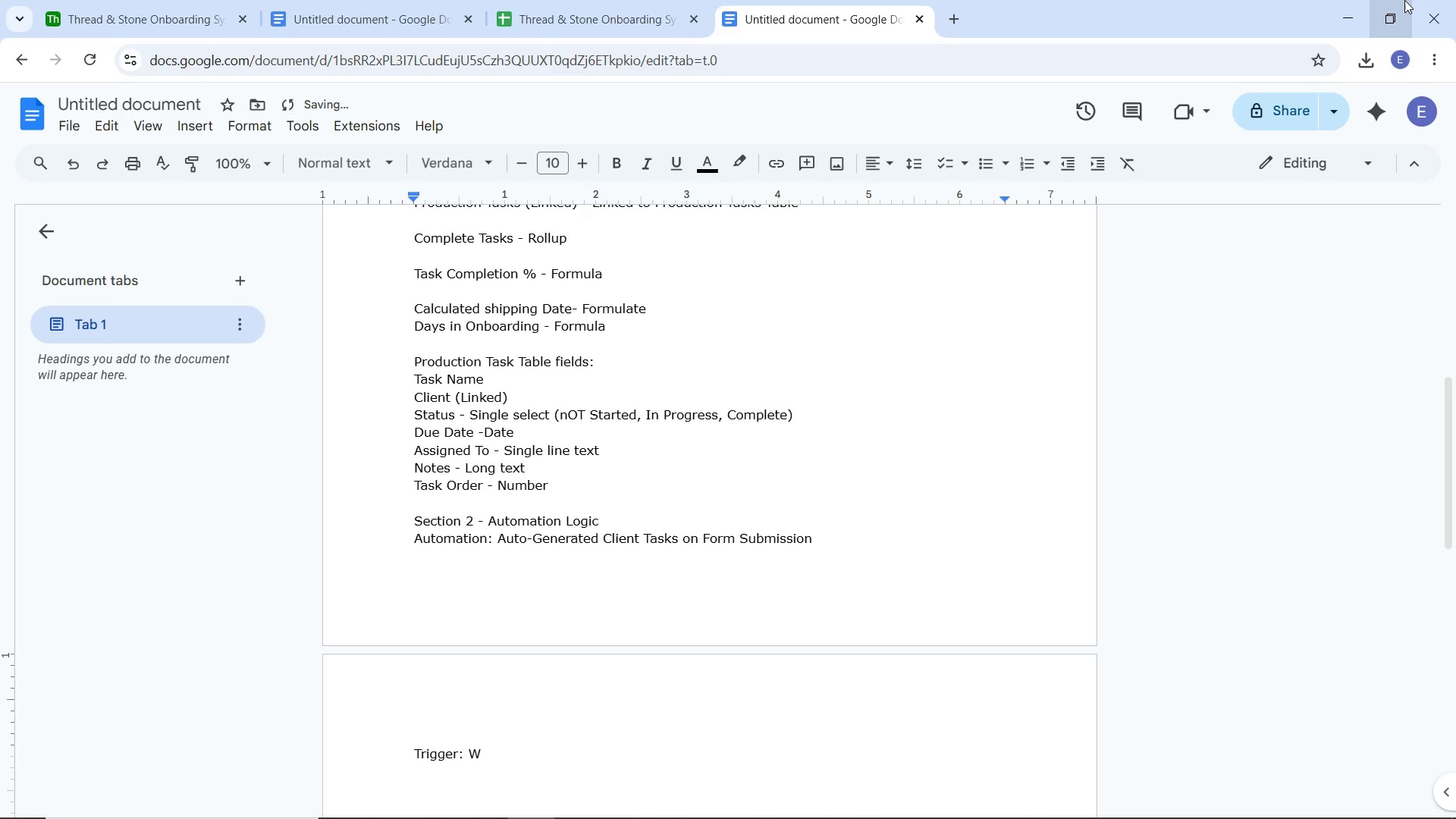 
type(When a rec)
 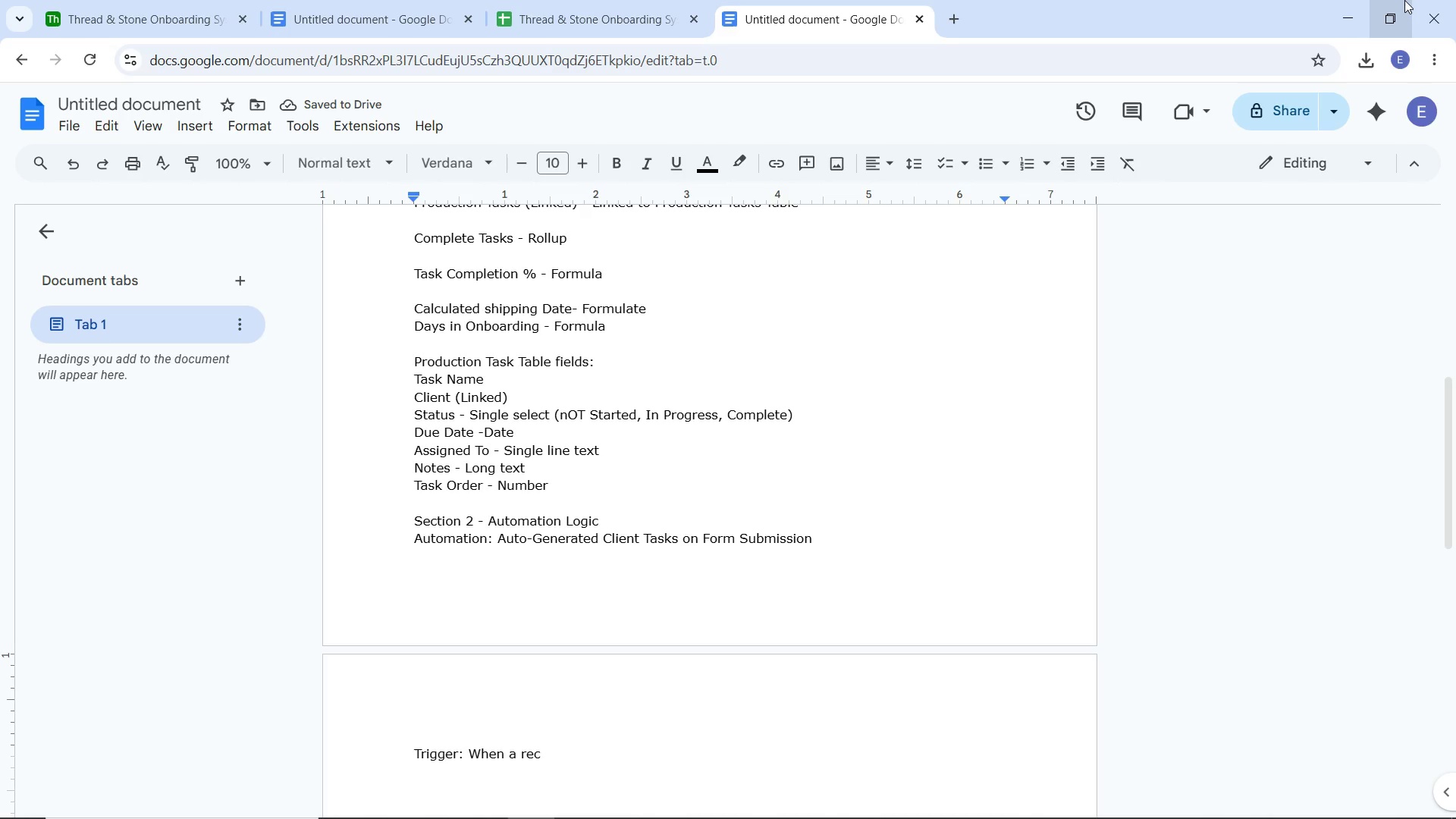 
type(ord is created in the C lients table)
 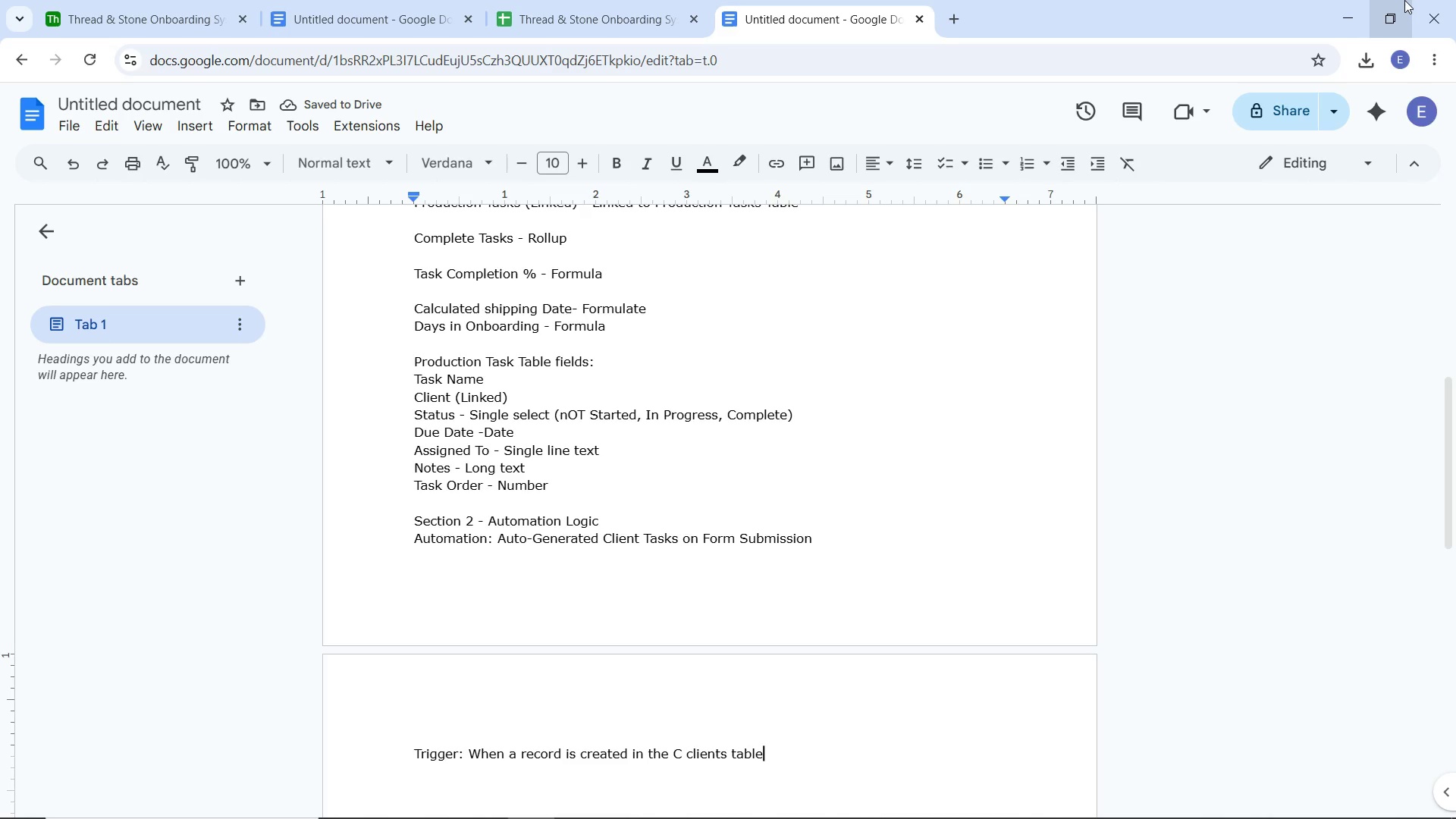 
key(Enter)
 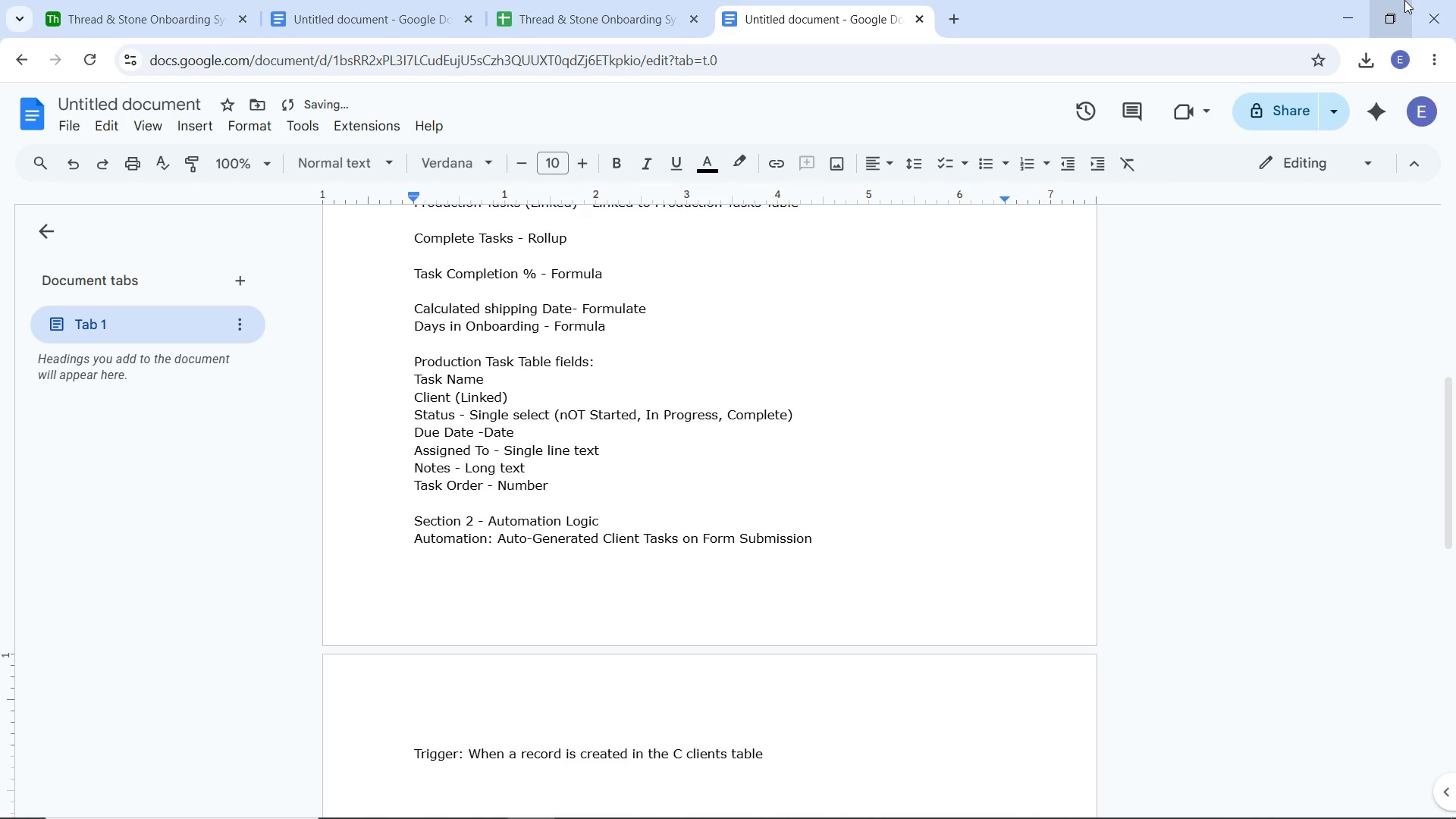 
type(Action)
 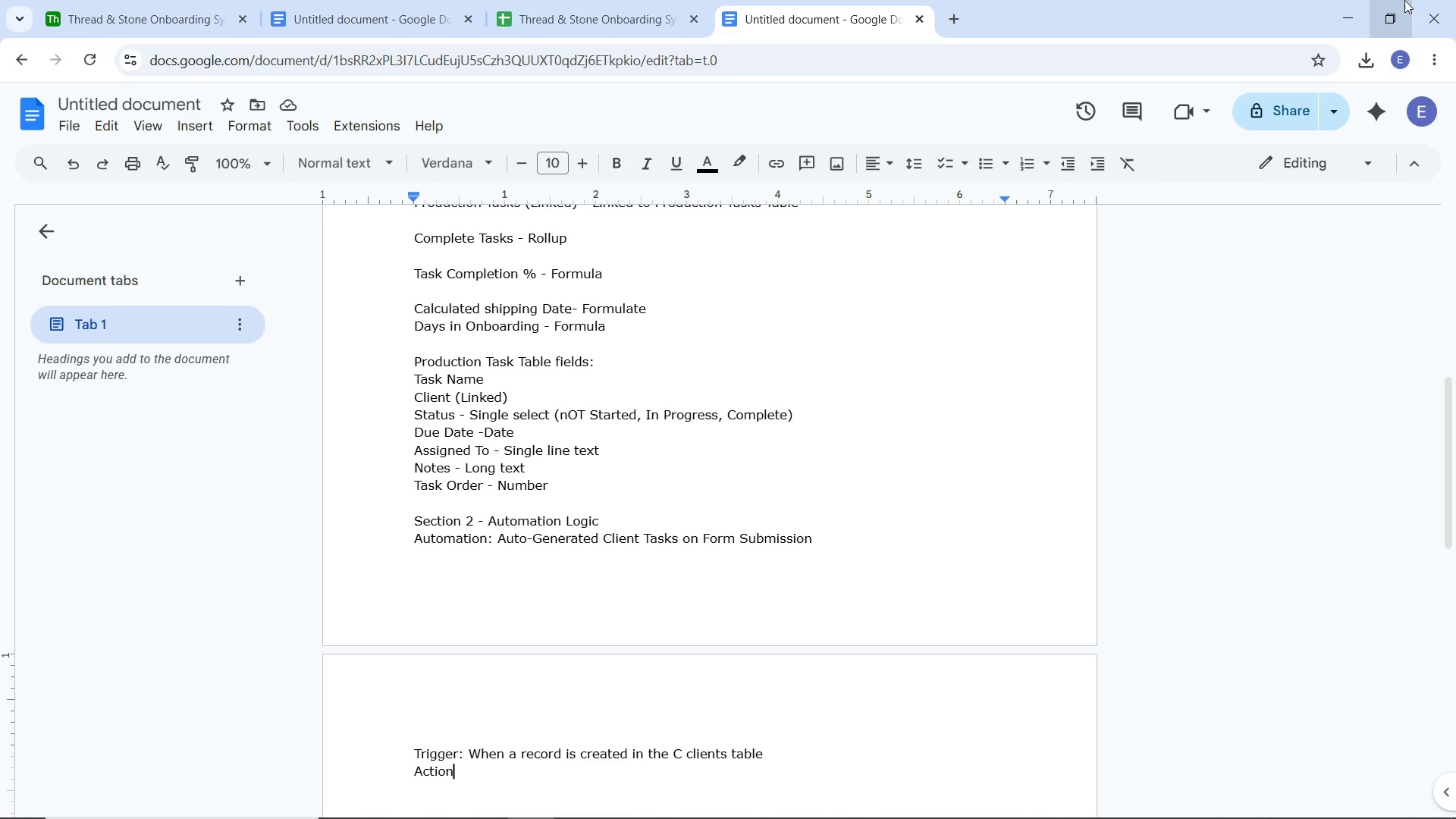 
wait(6.94)
 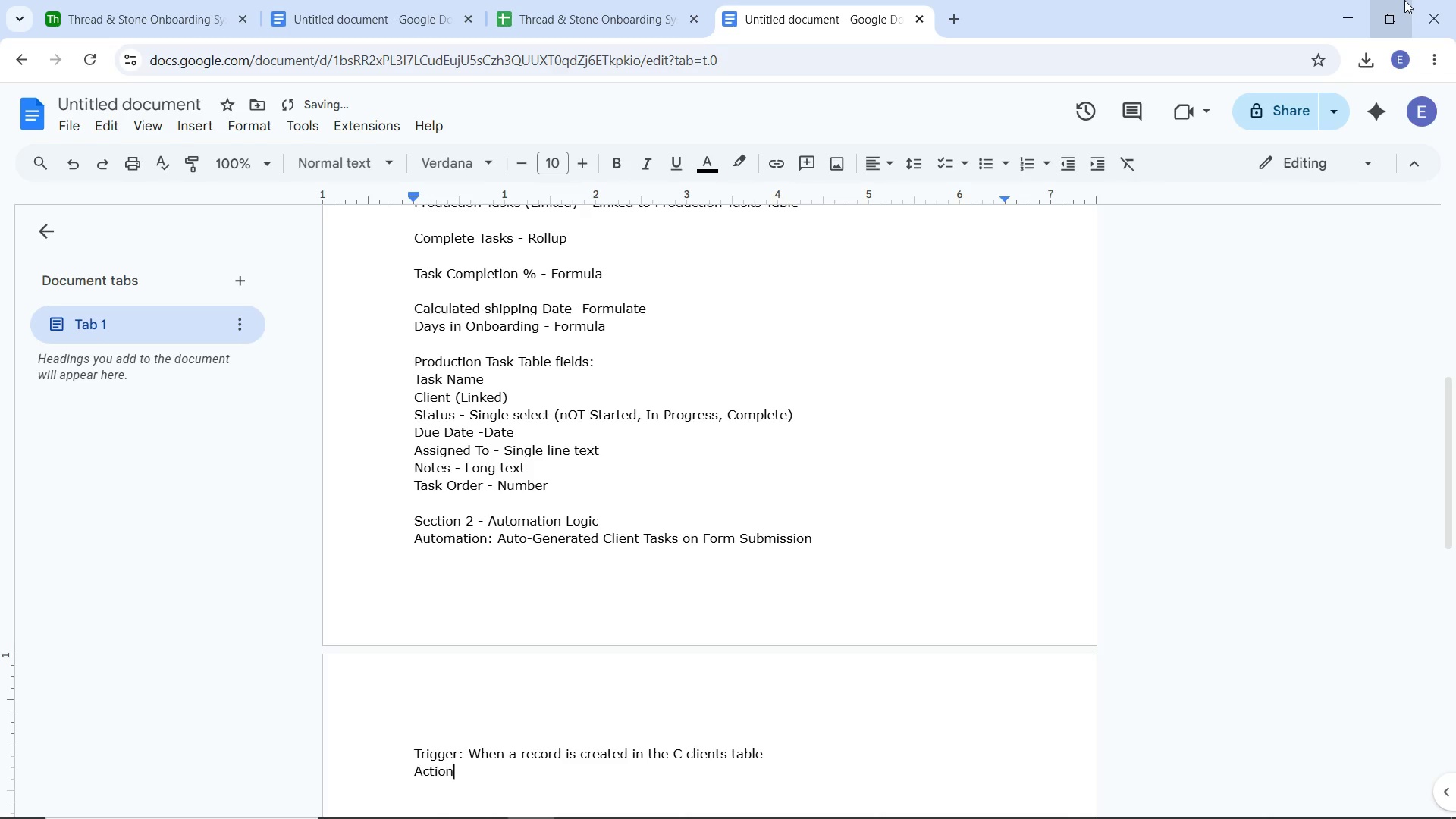 
key(Space)
 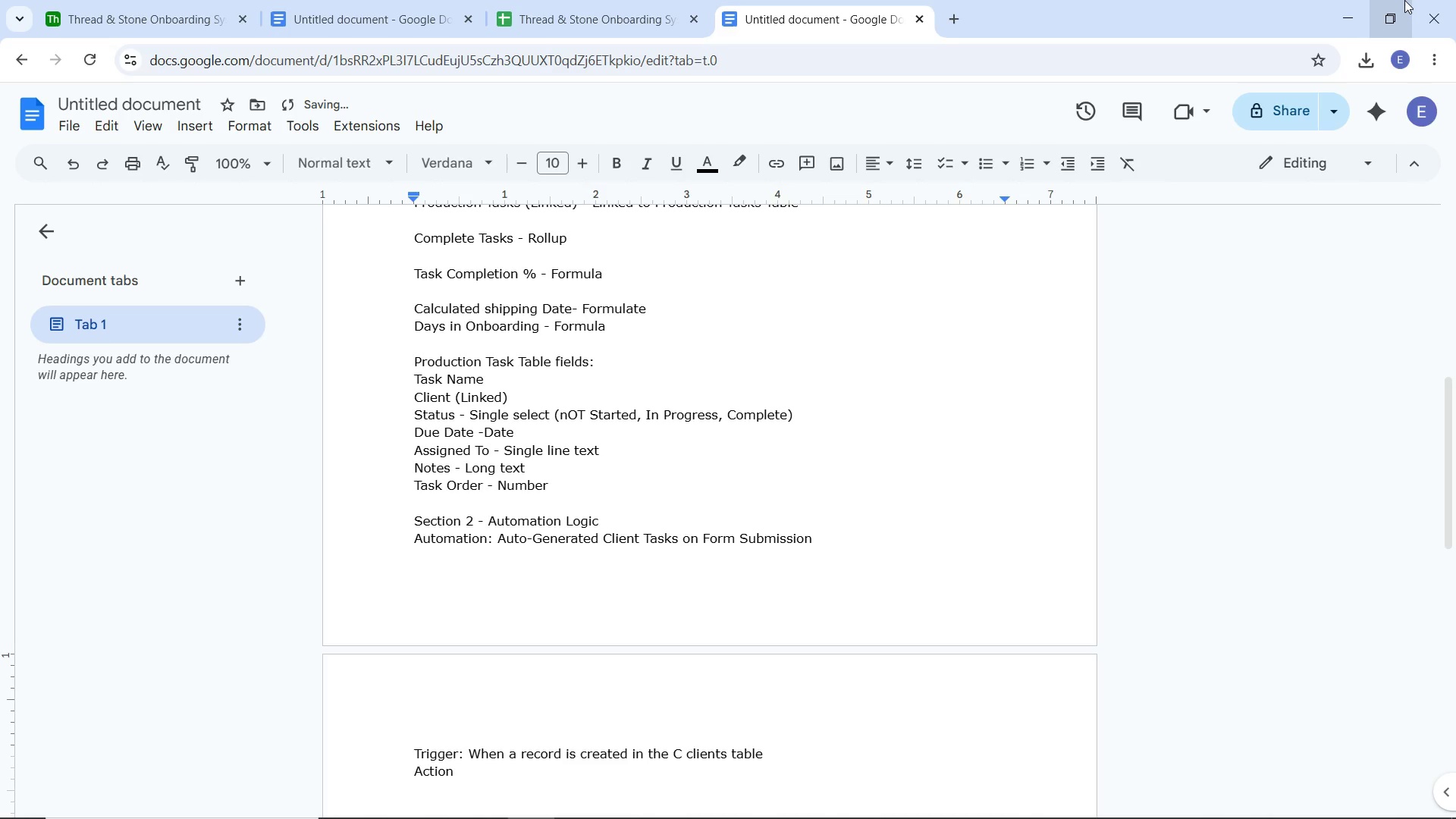 
key(1)
 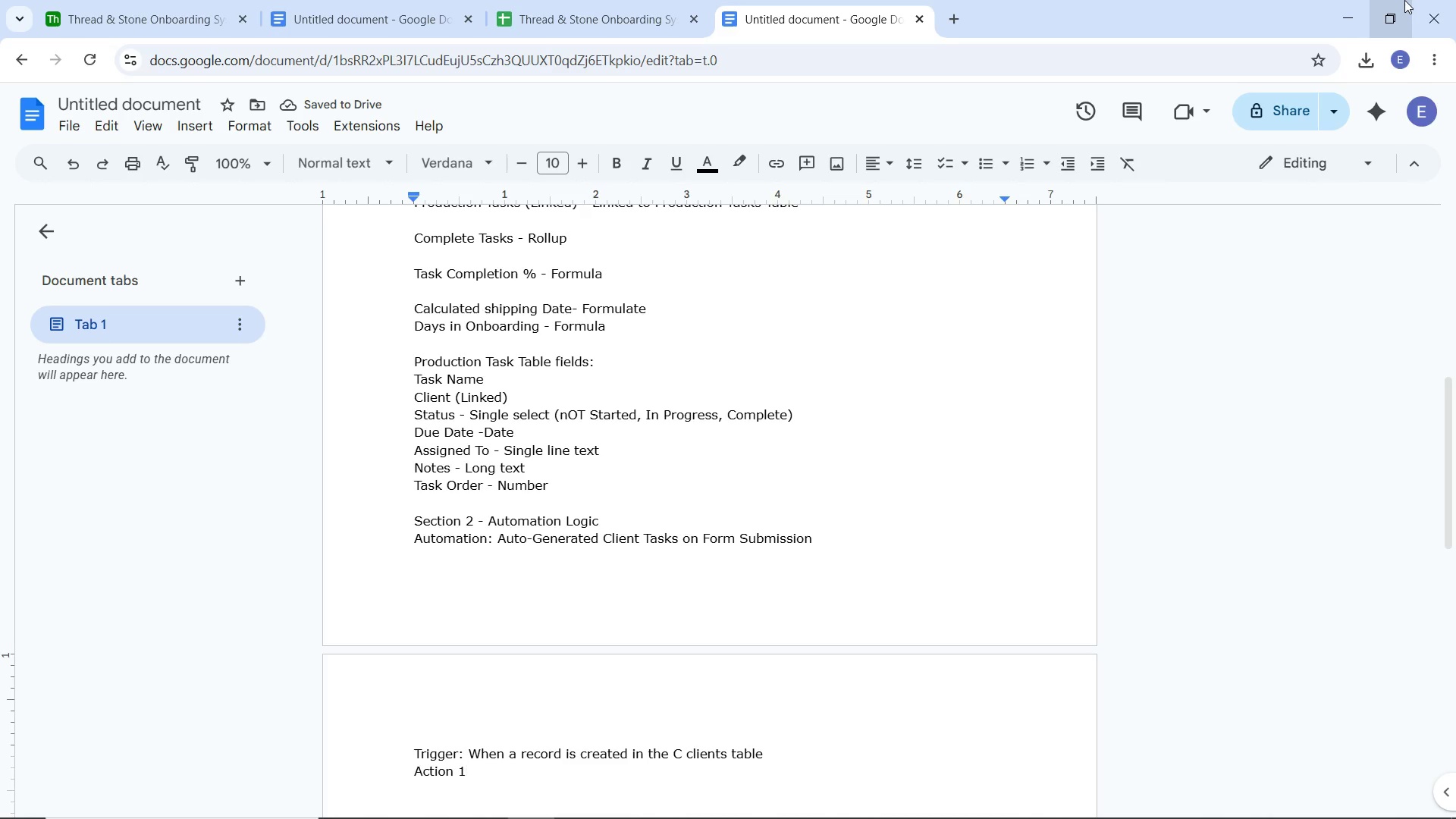 
key(Shift+Semicolon)
 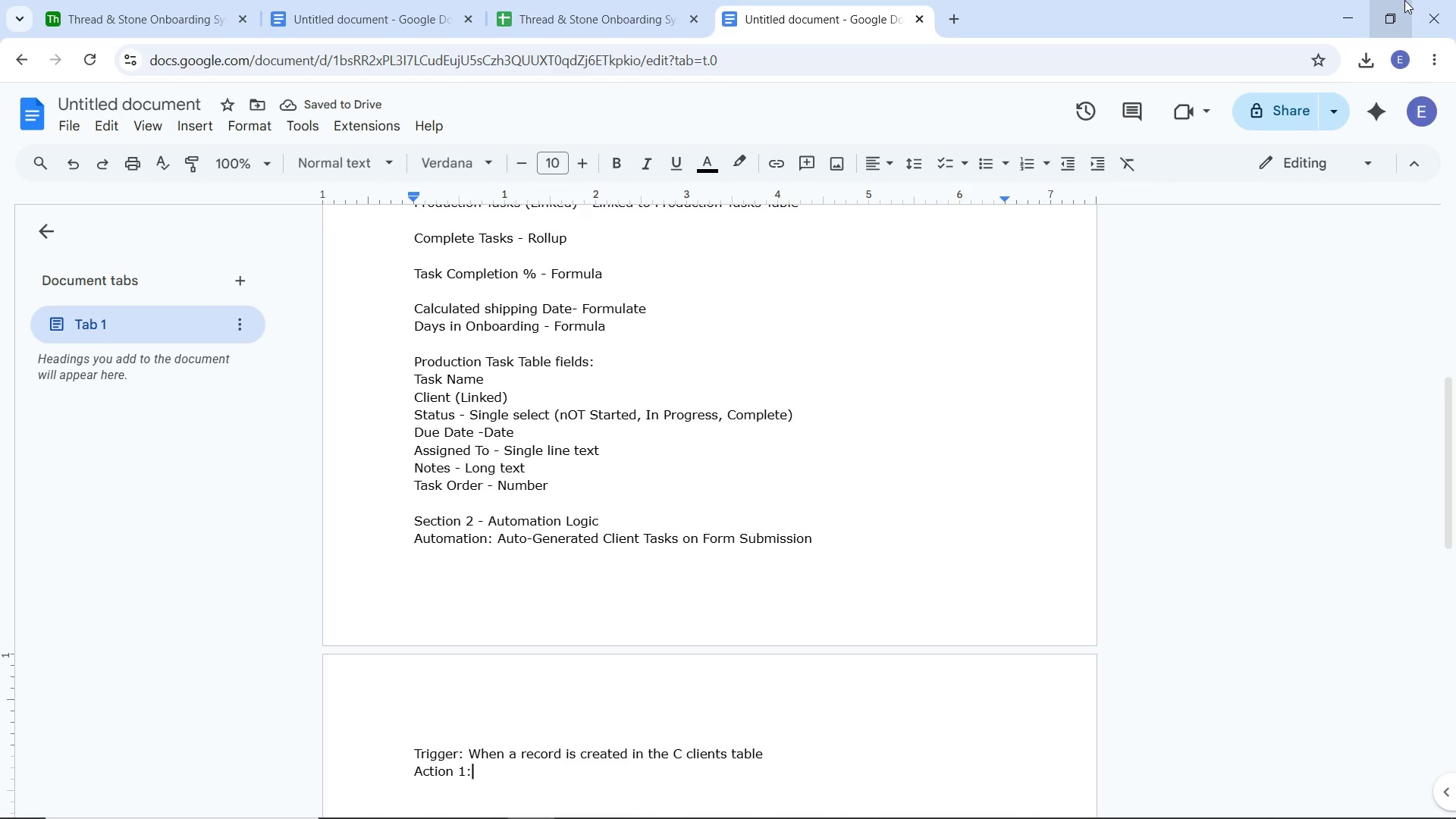 
type( CREATE)
key(Backspace)
key(Backspace)
key(Backspace)
key(Backspace)
key(Backspace)
key(Backspace)
type(Create)
 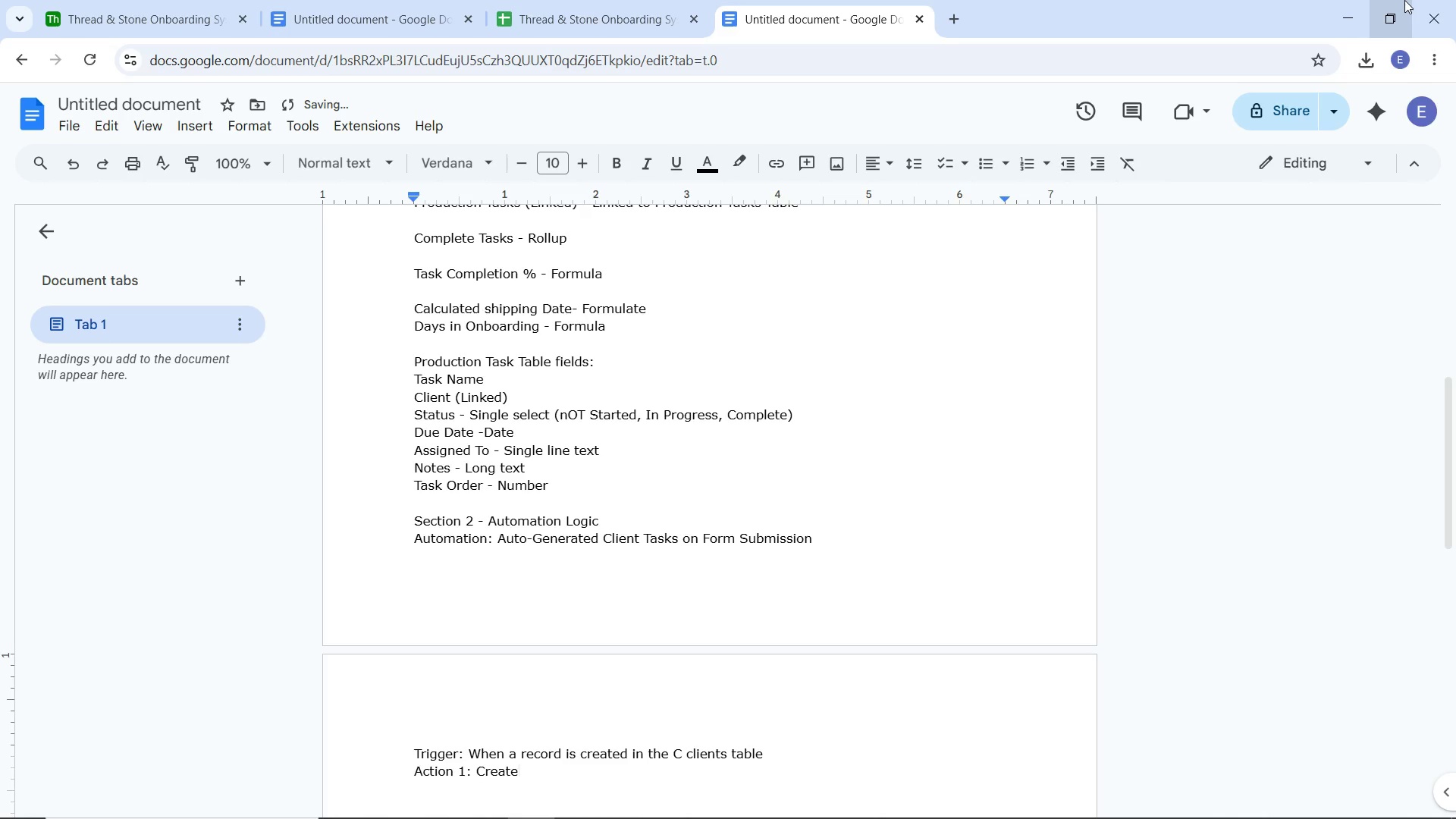 
hold_key(key=CapsLock, duration=0.42)
 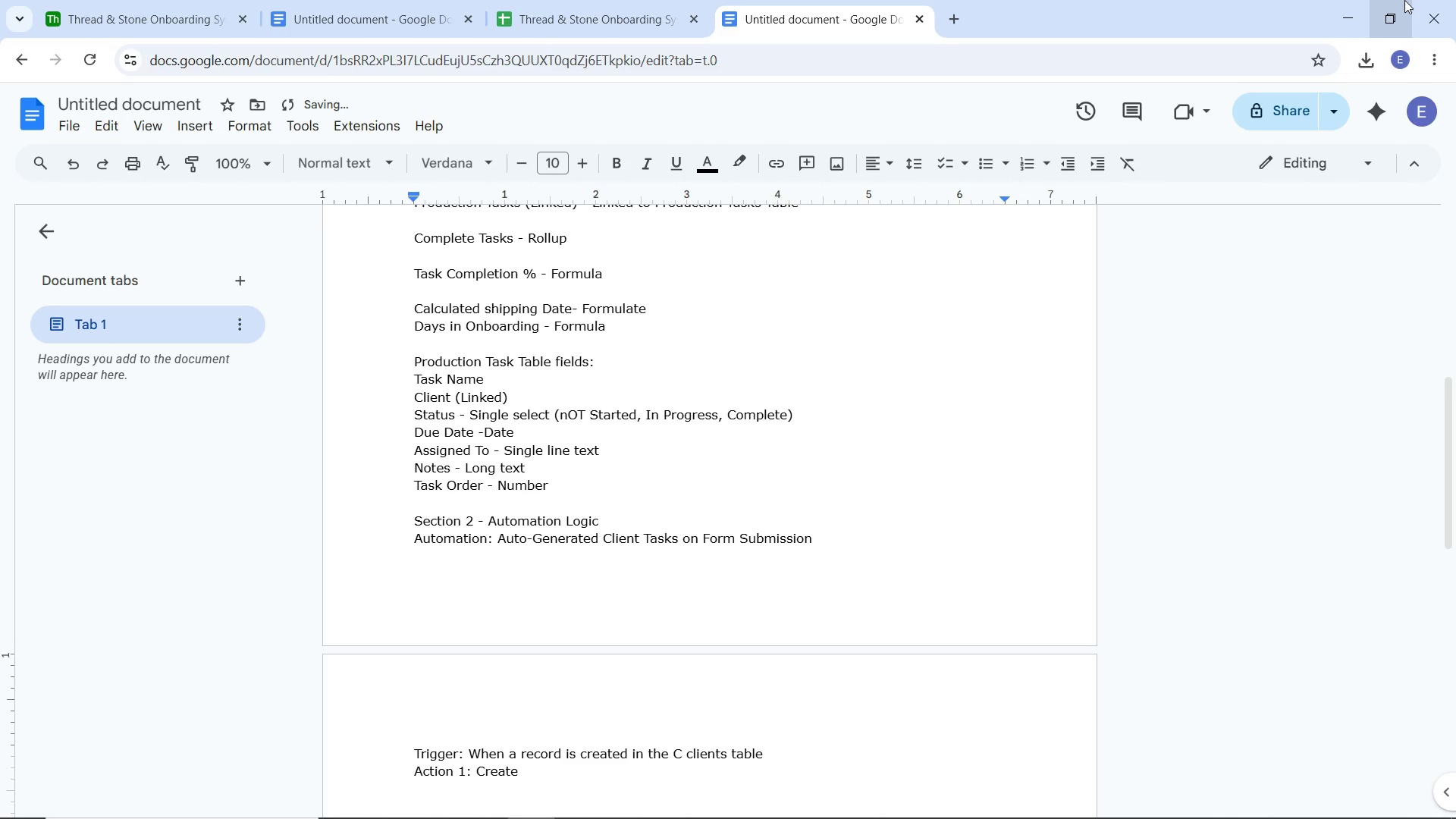 
type( RECORD)
 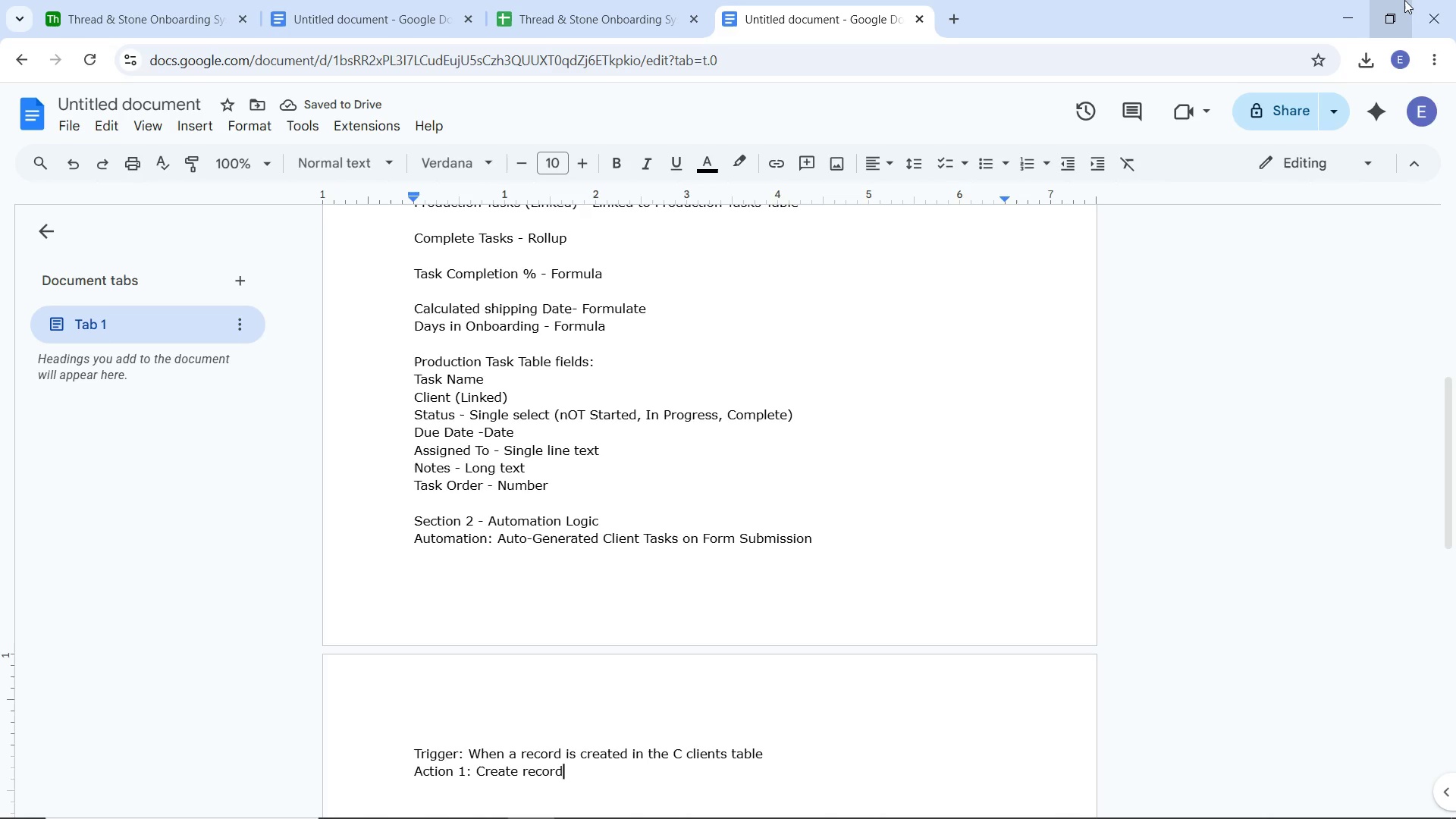 
wait(8.41)
 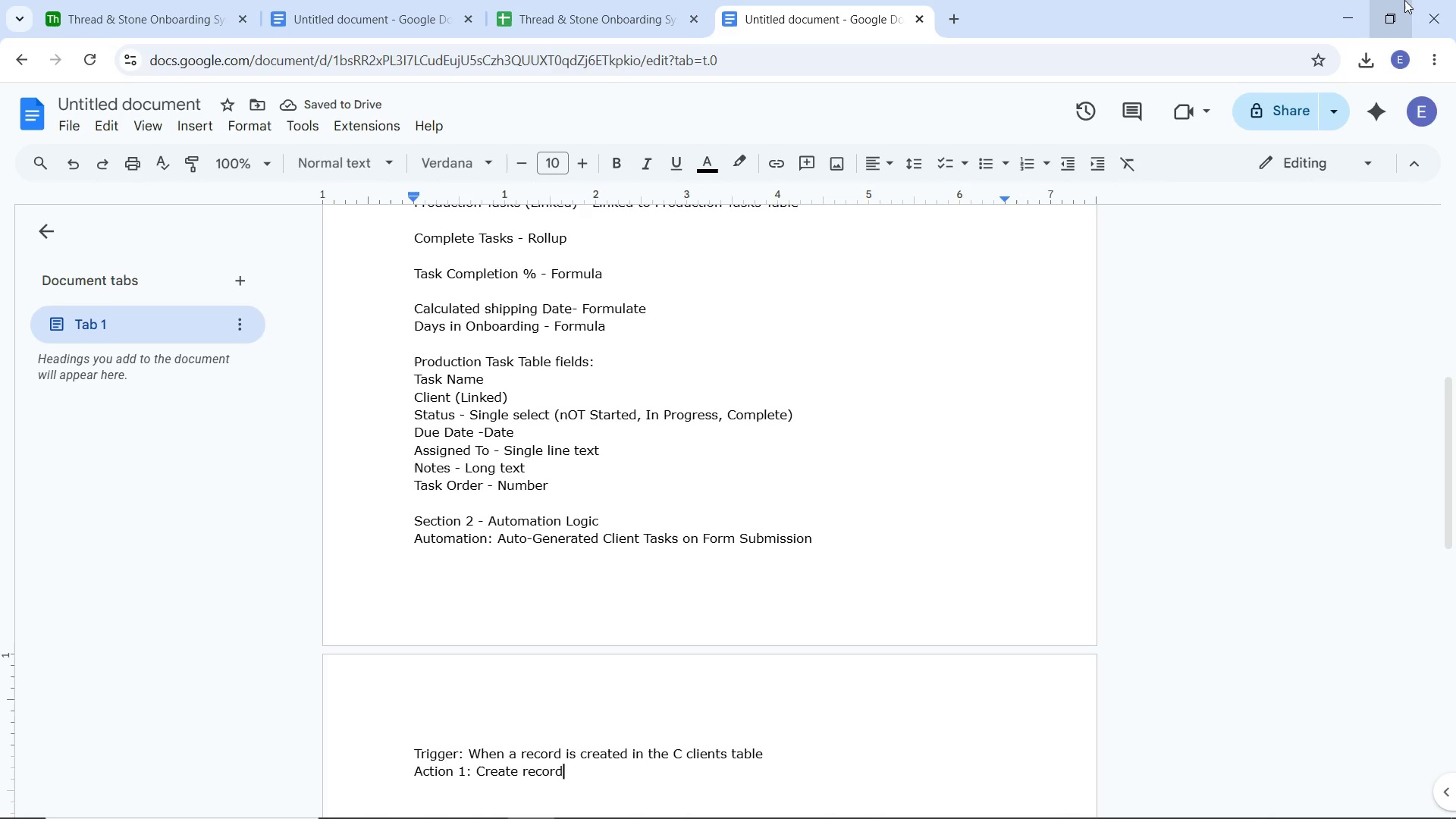 
type( IN )
 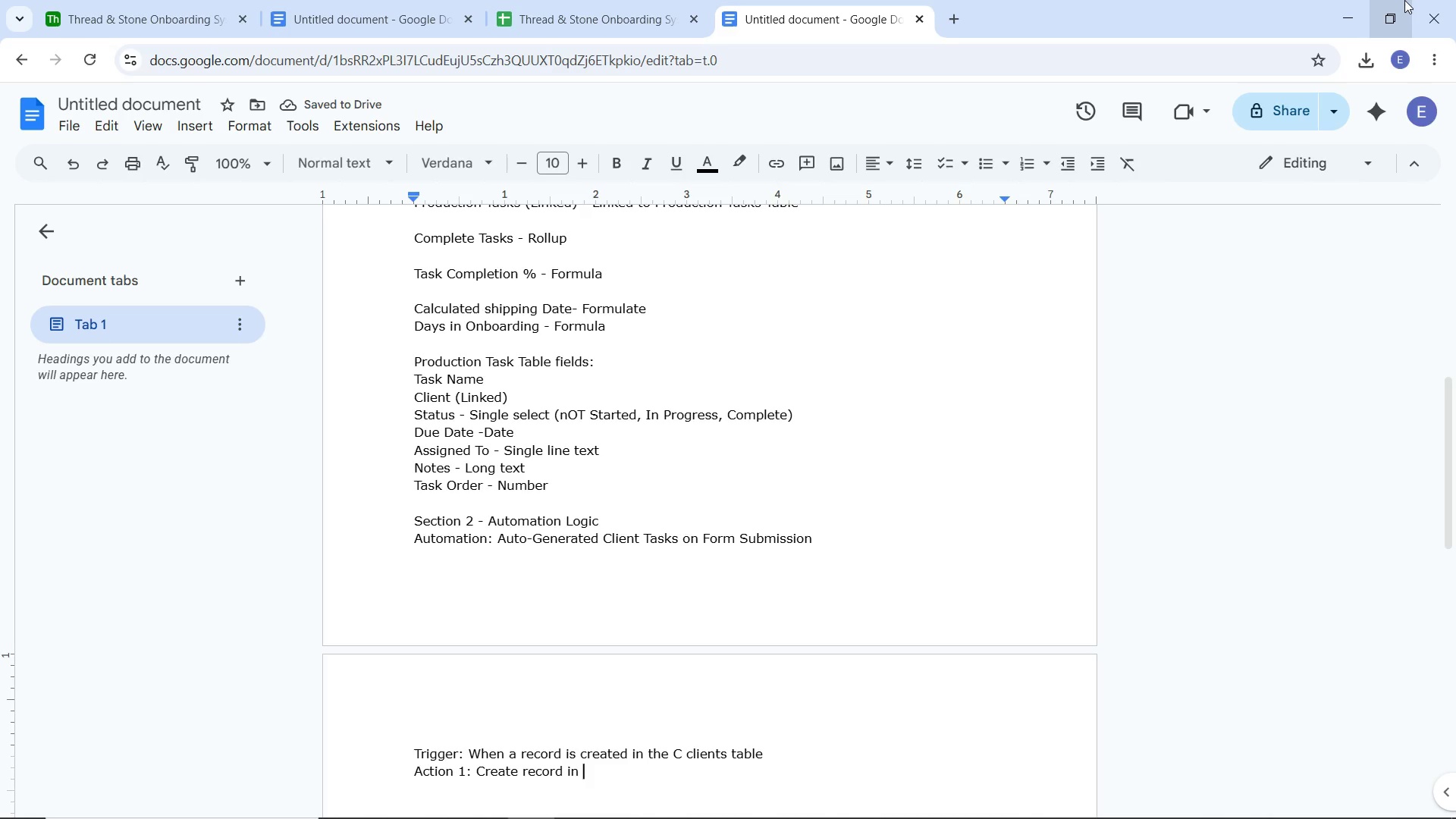 
wait(6.75)
 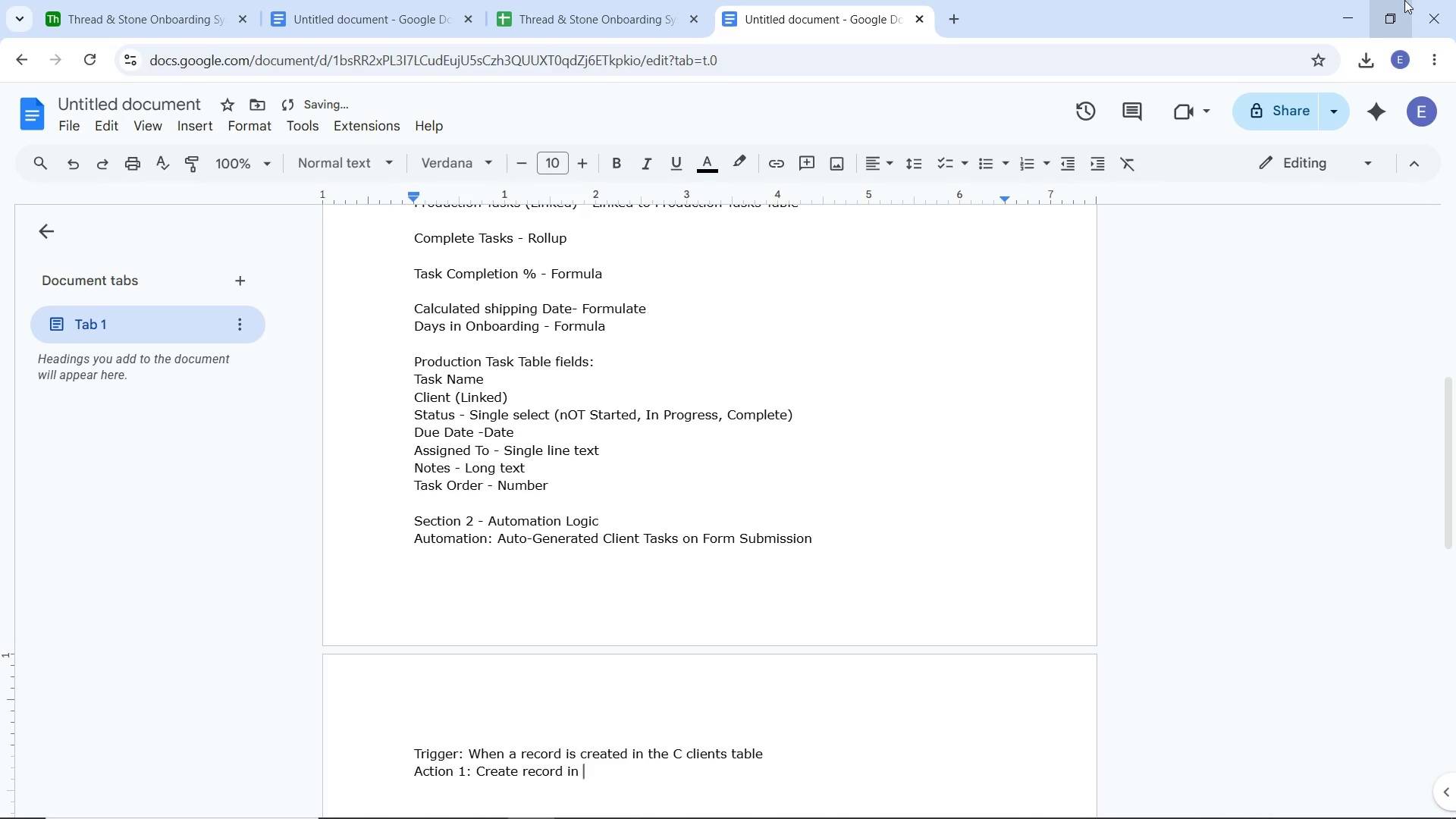 
type(Production )
 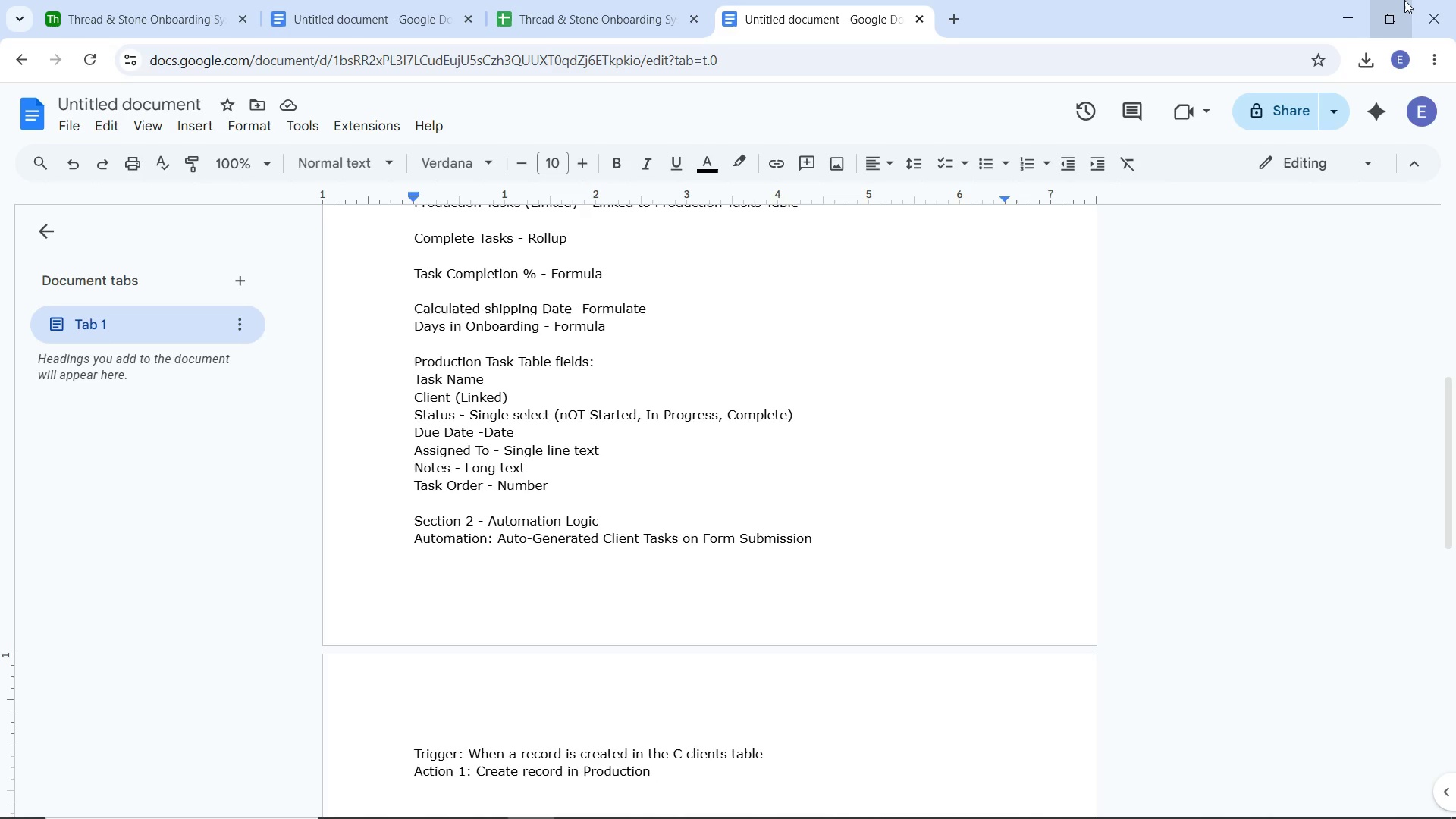 
wait(7.48)
 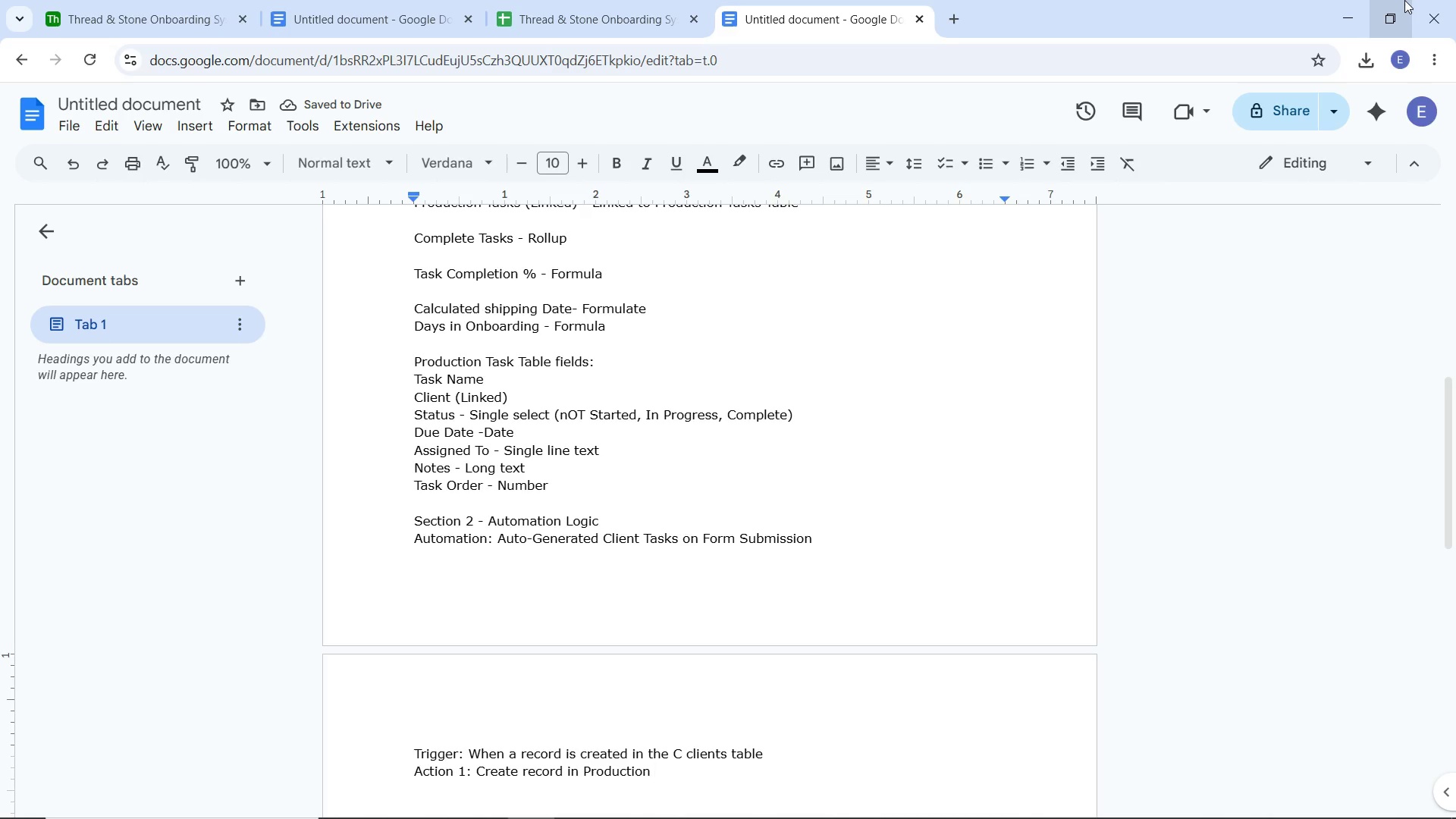 
hold_key(key=CapsLock, duration=0.38)
 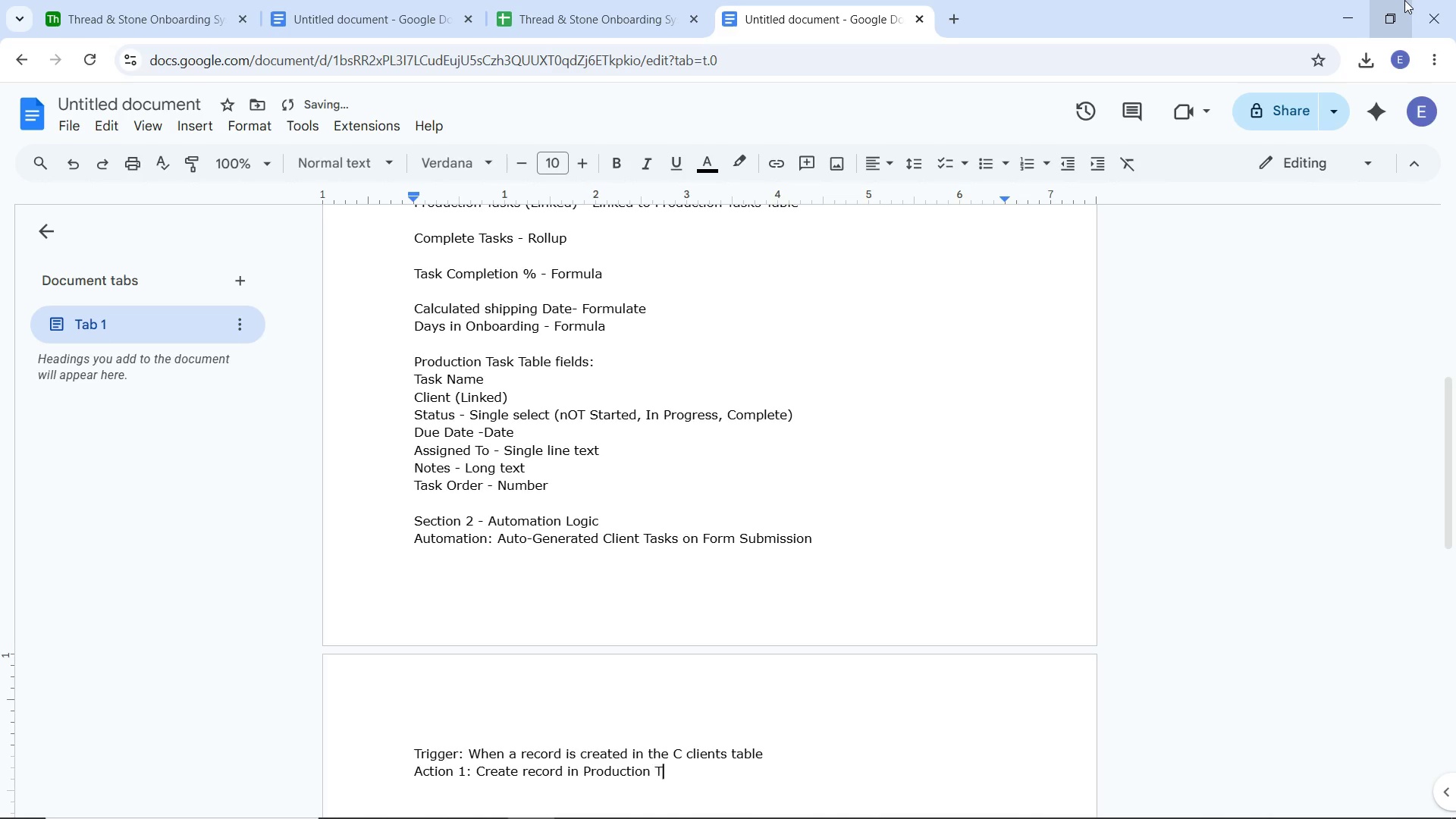 
type(Tasks)
 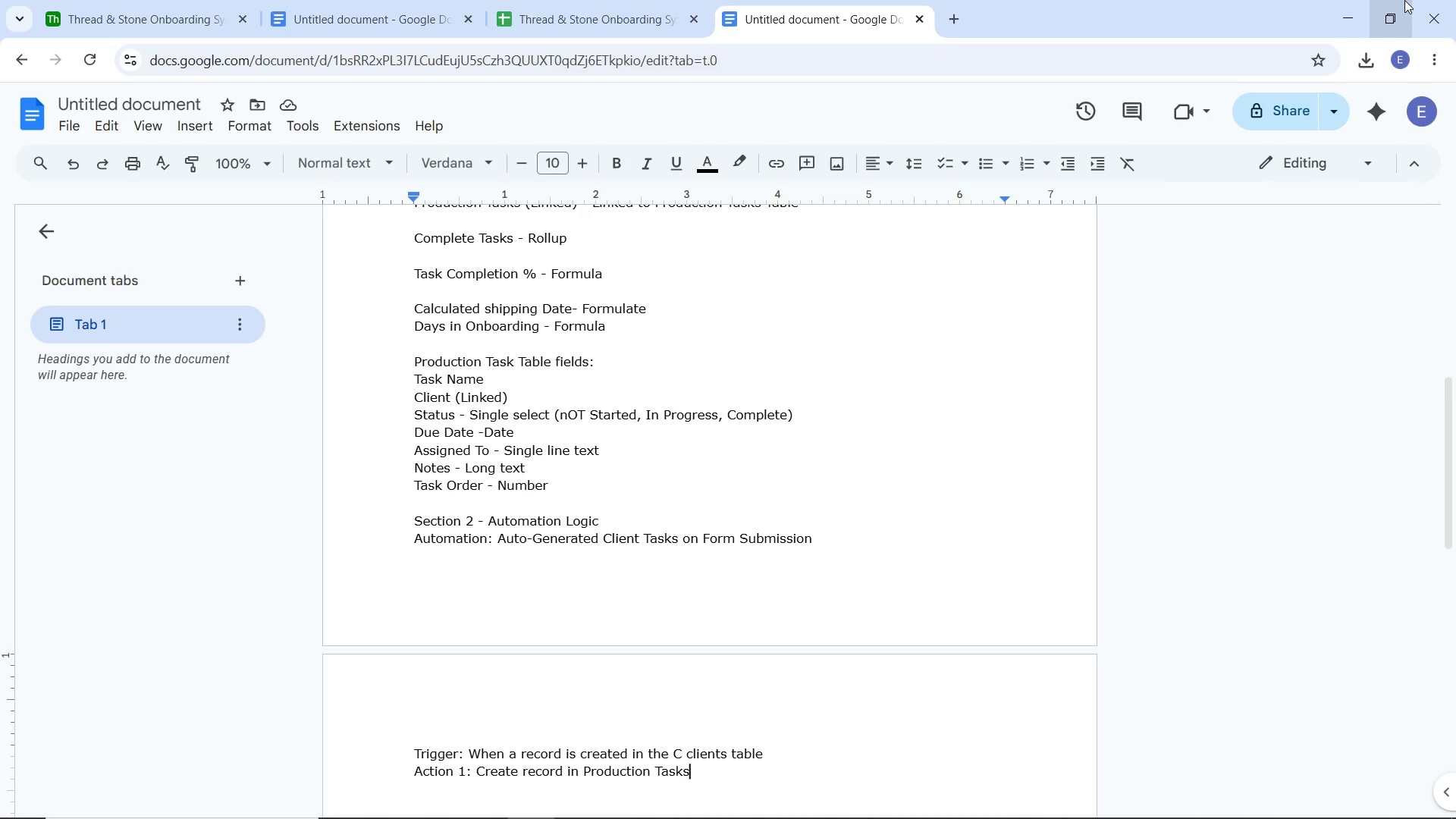 
wait(22.94)
 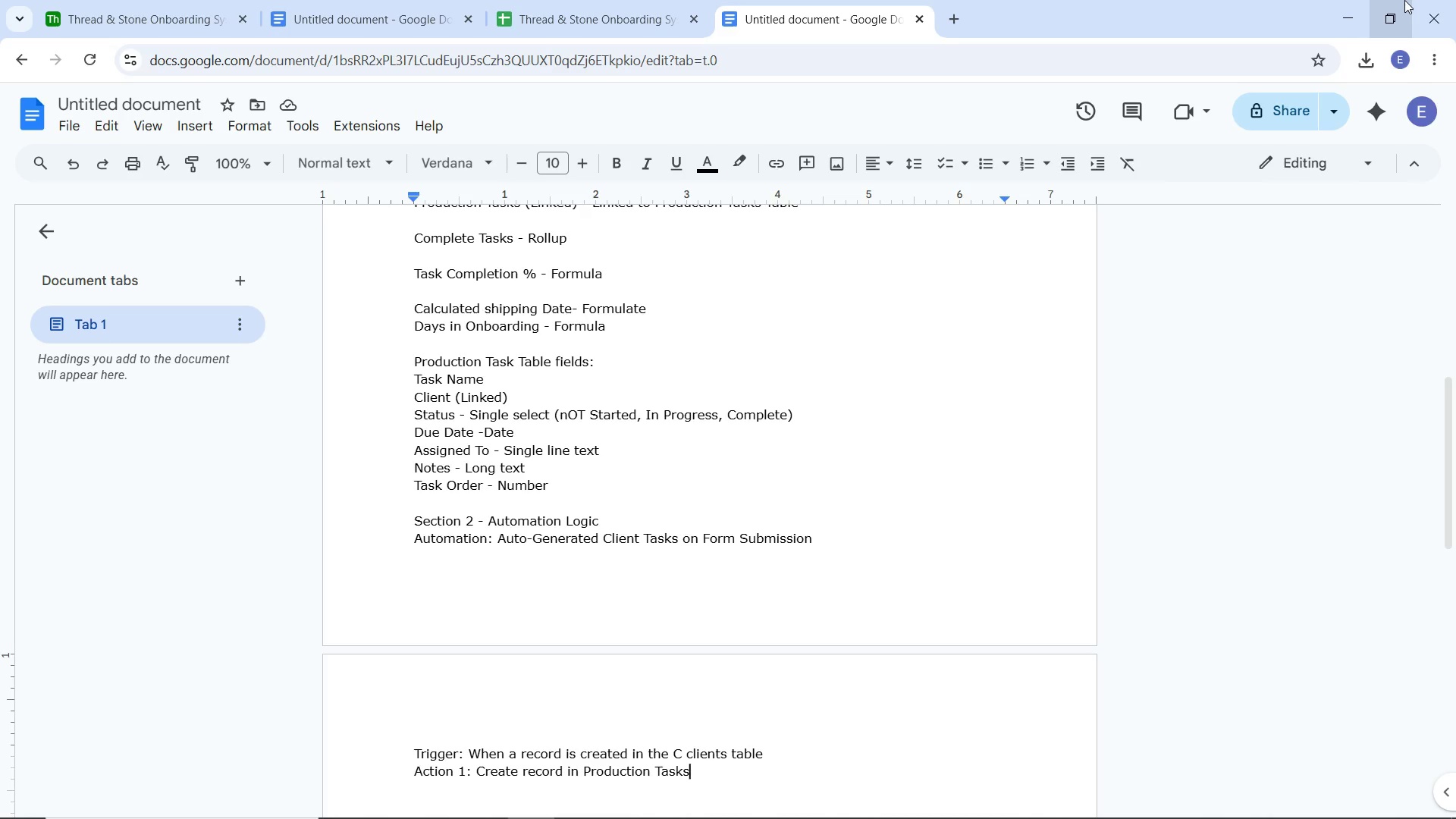 
type( - Task )
 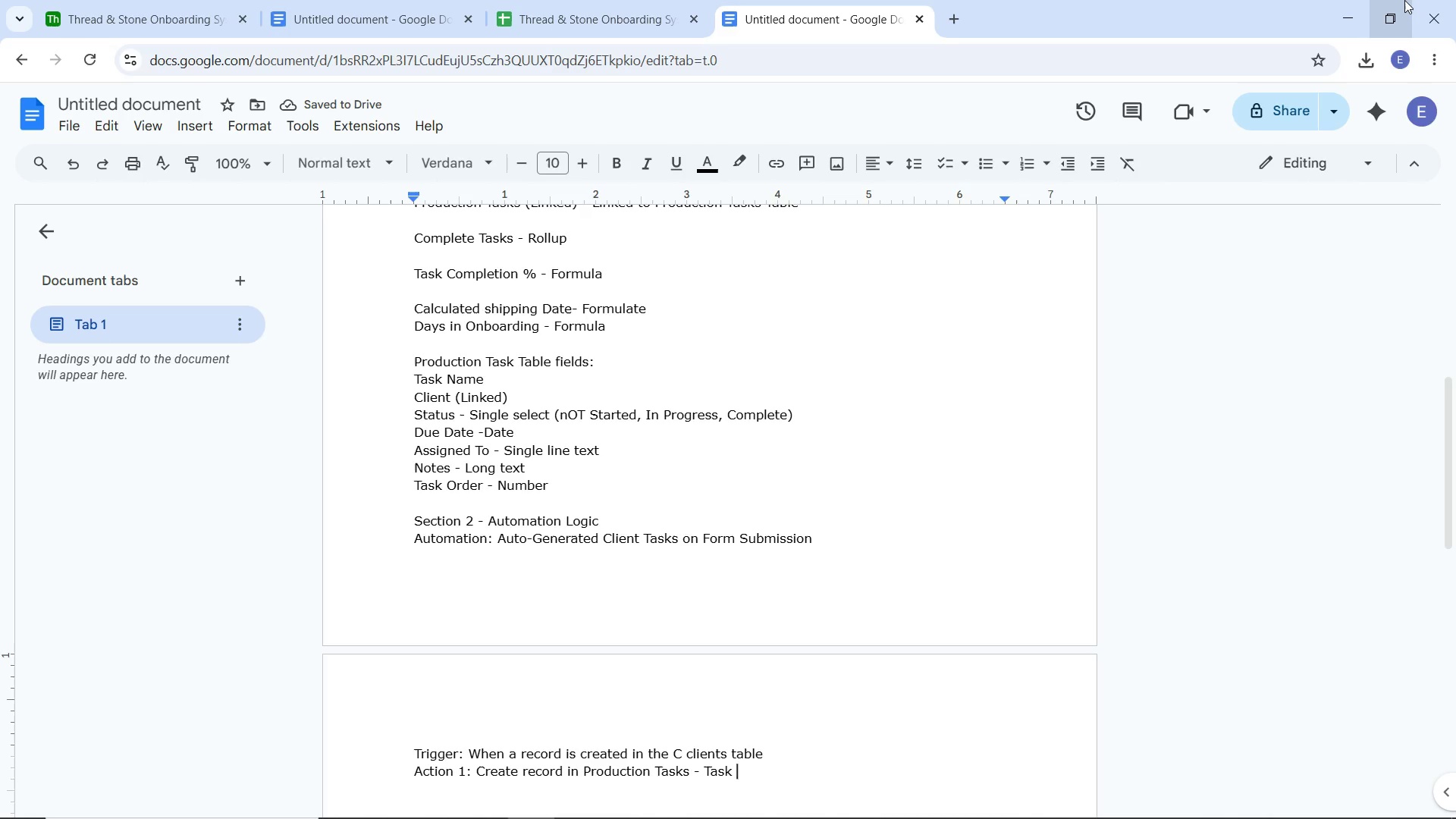 
type(Name)
 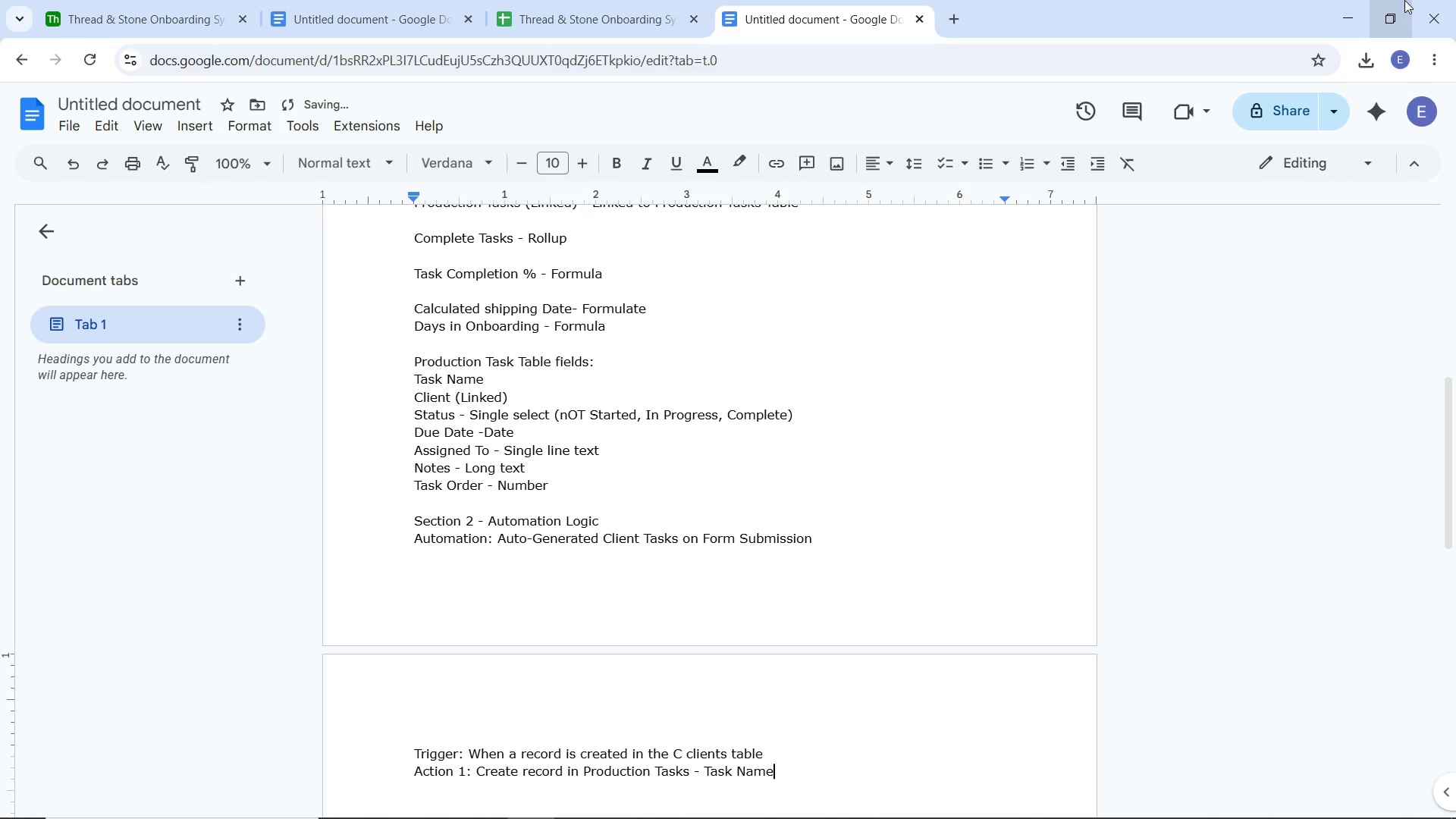 
key(Enter)
 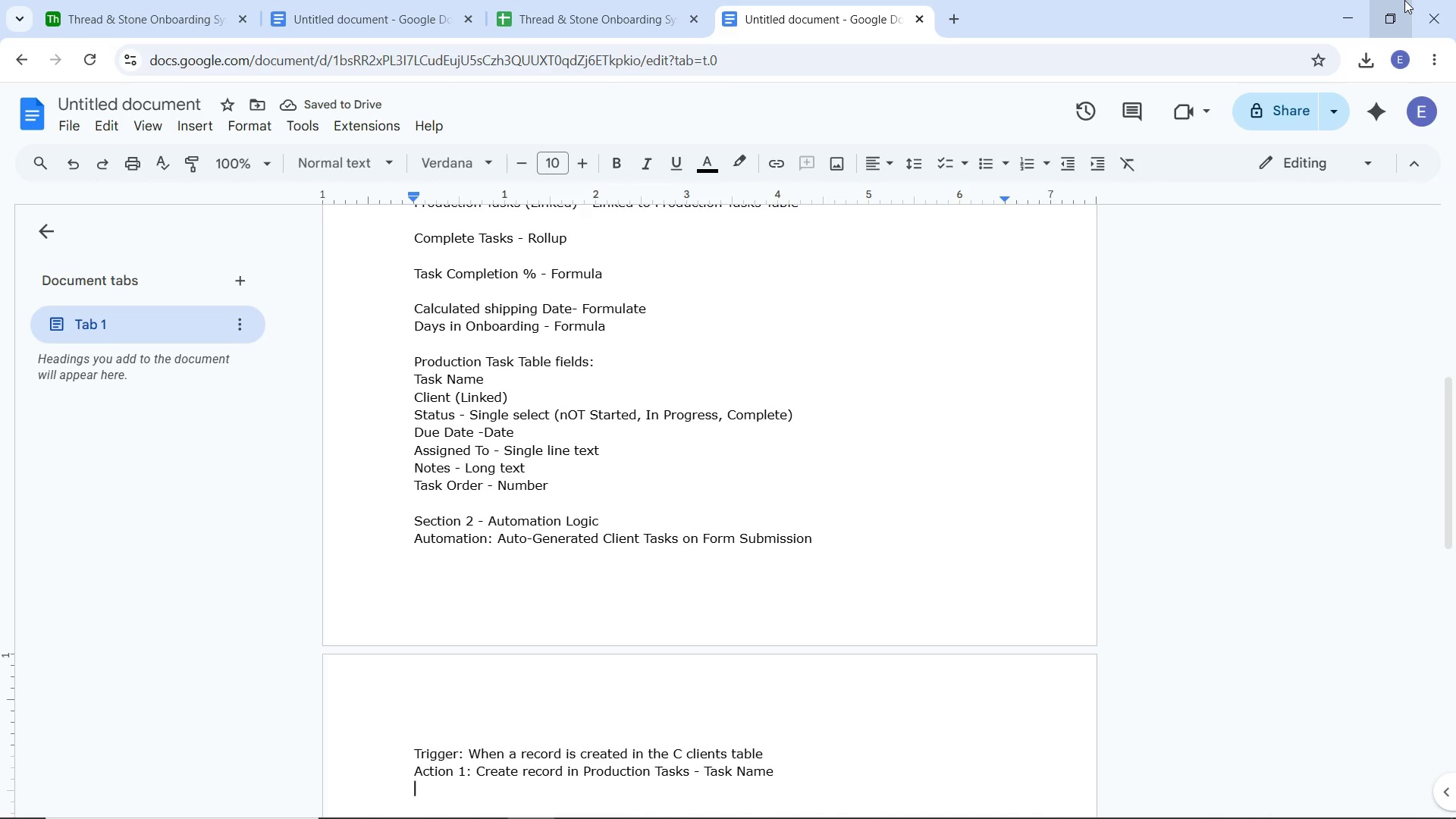 
wait(6.58)
 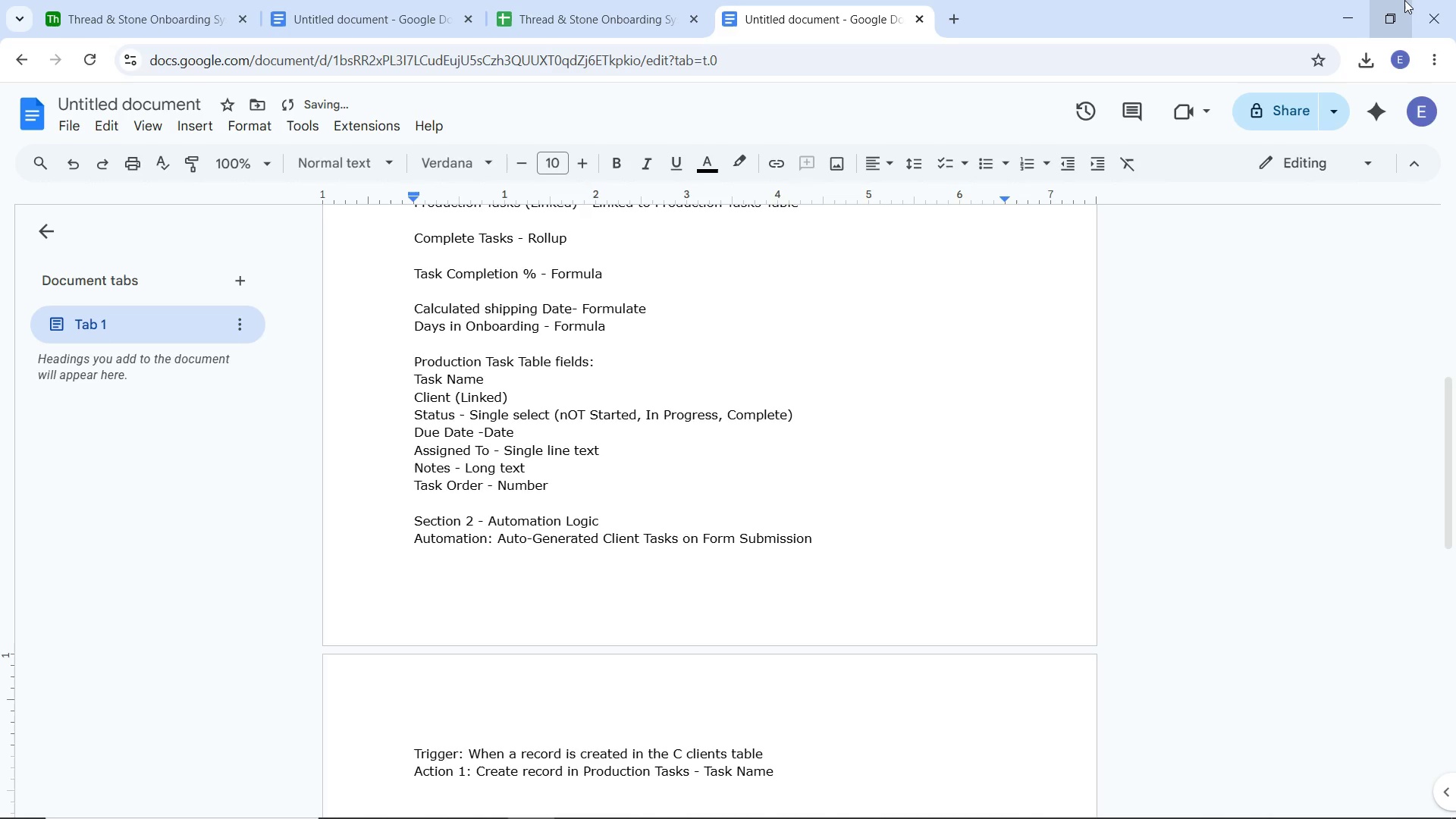 
type(Status)
 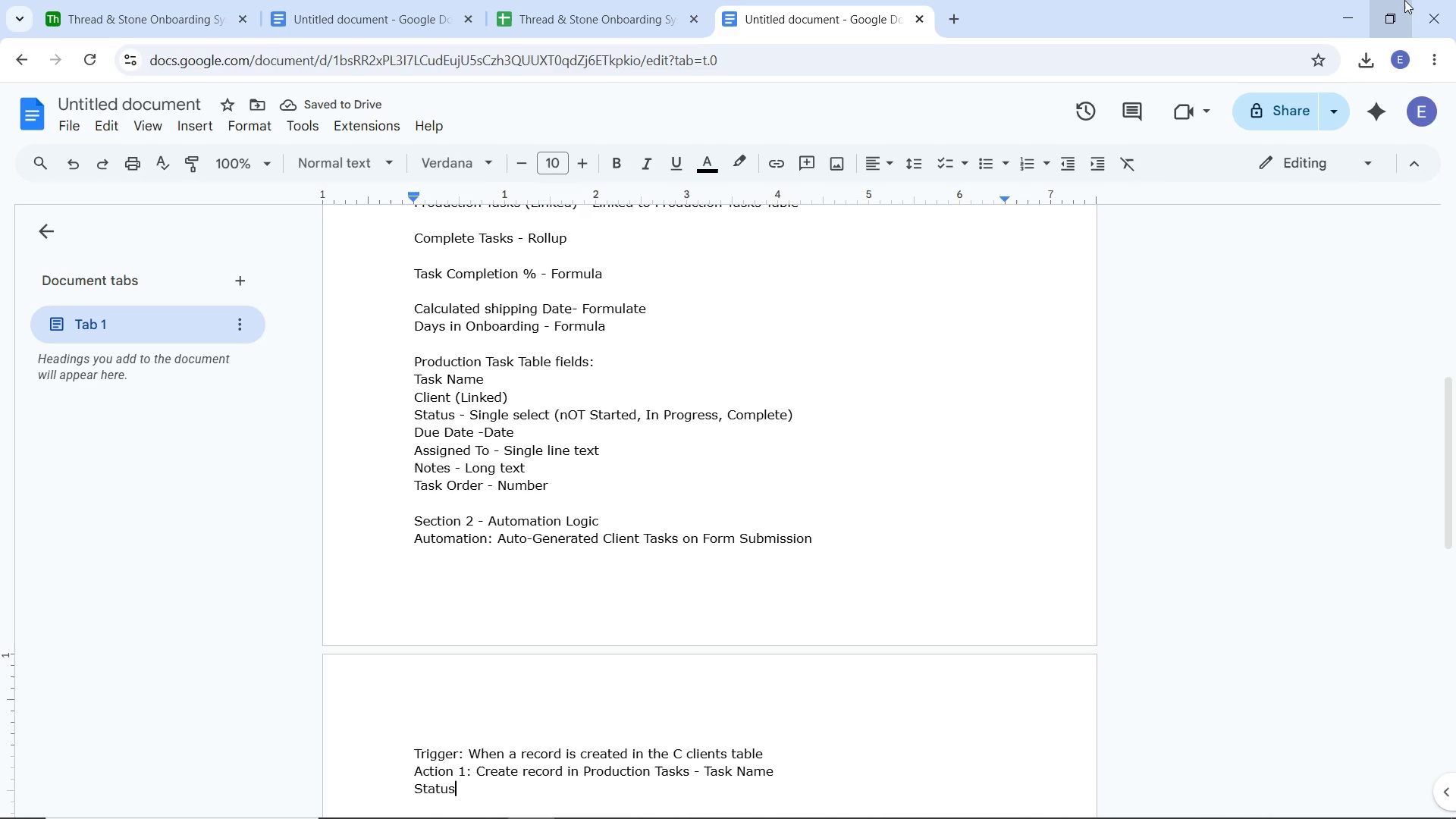 
hold_key(key=ShiftLeft, duration=1.53)
 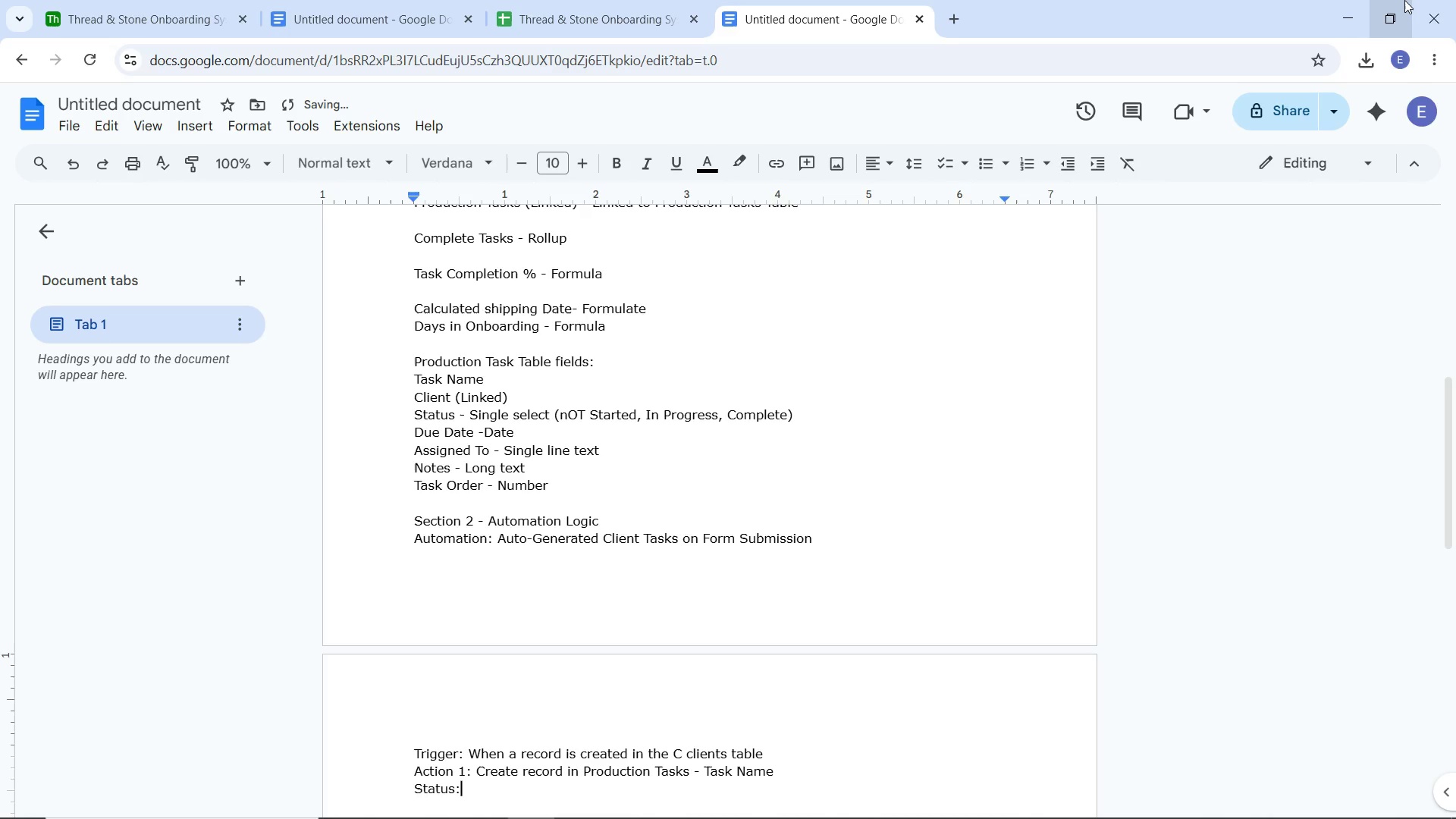 
key(Shift+Semicolon)
 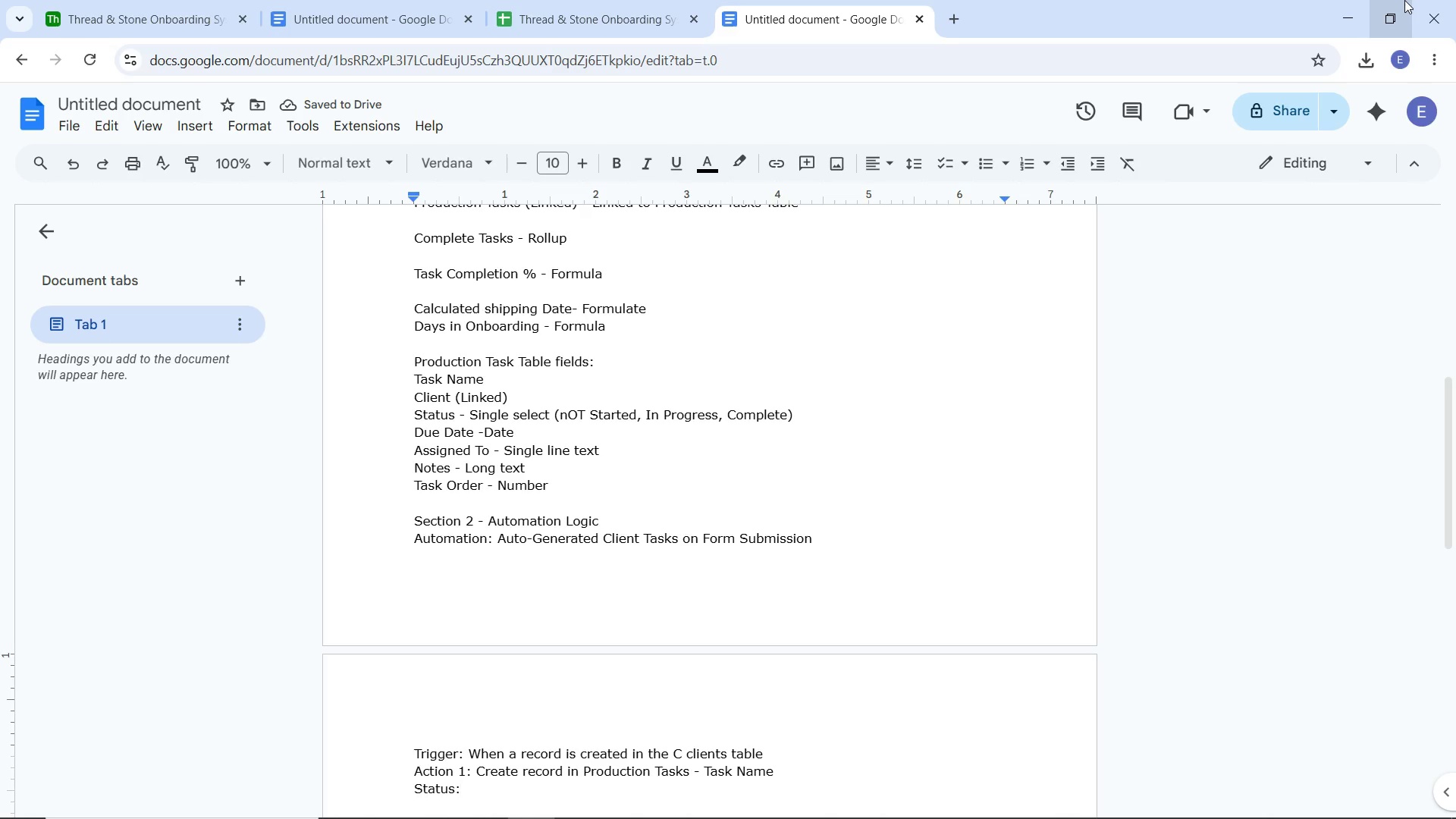 
type( nOT Started)
 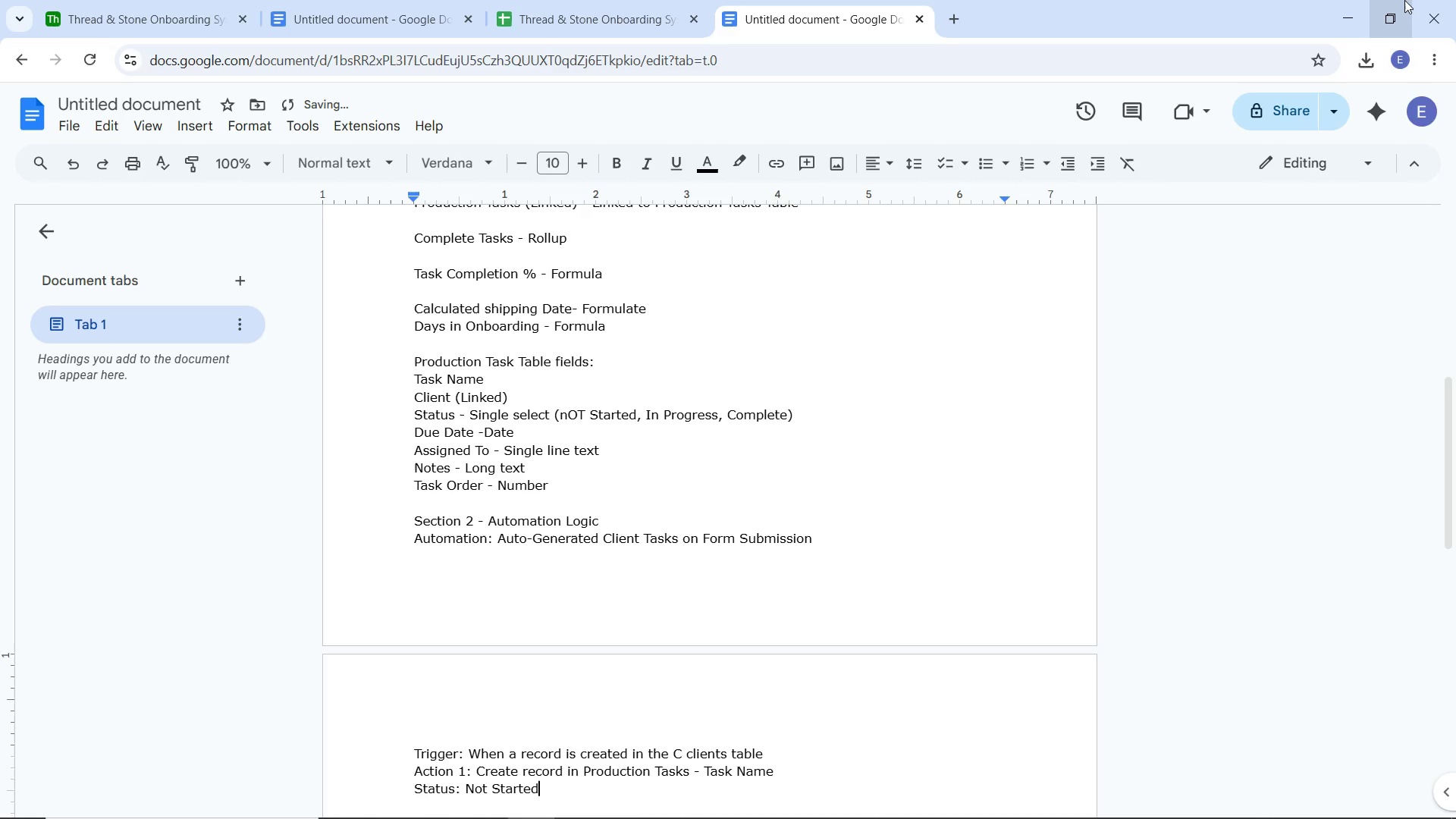 
hold_key(key=CapsLock, duration=0.48)
 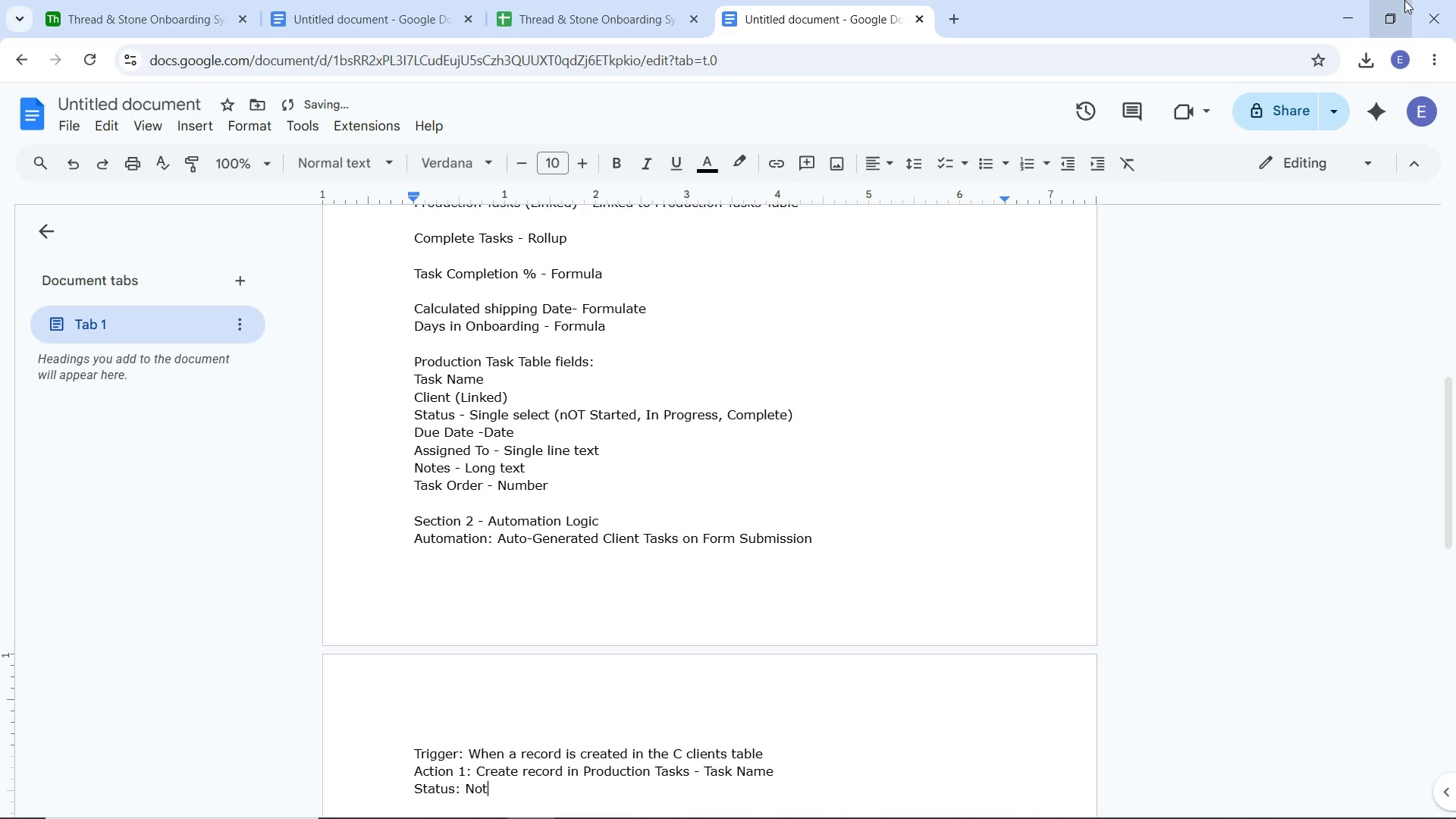 
hold_key(key=CapsLock, duration=0.58)
 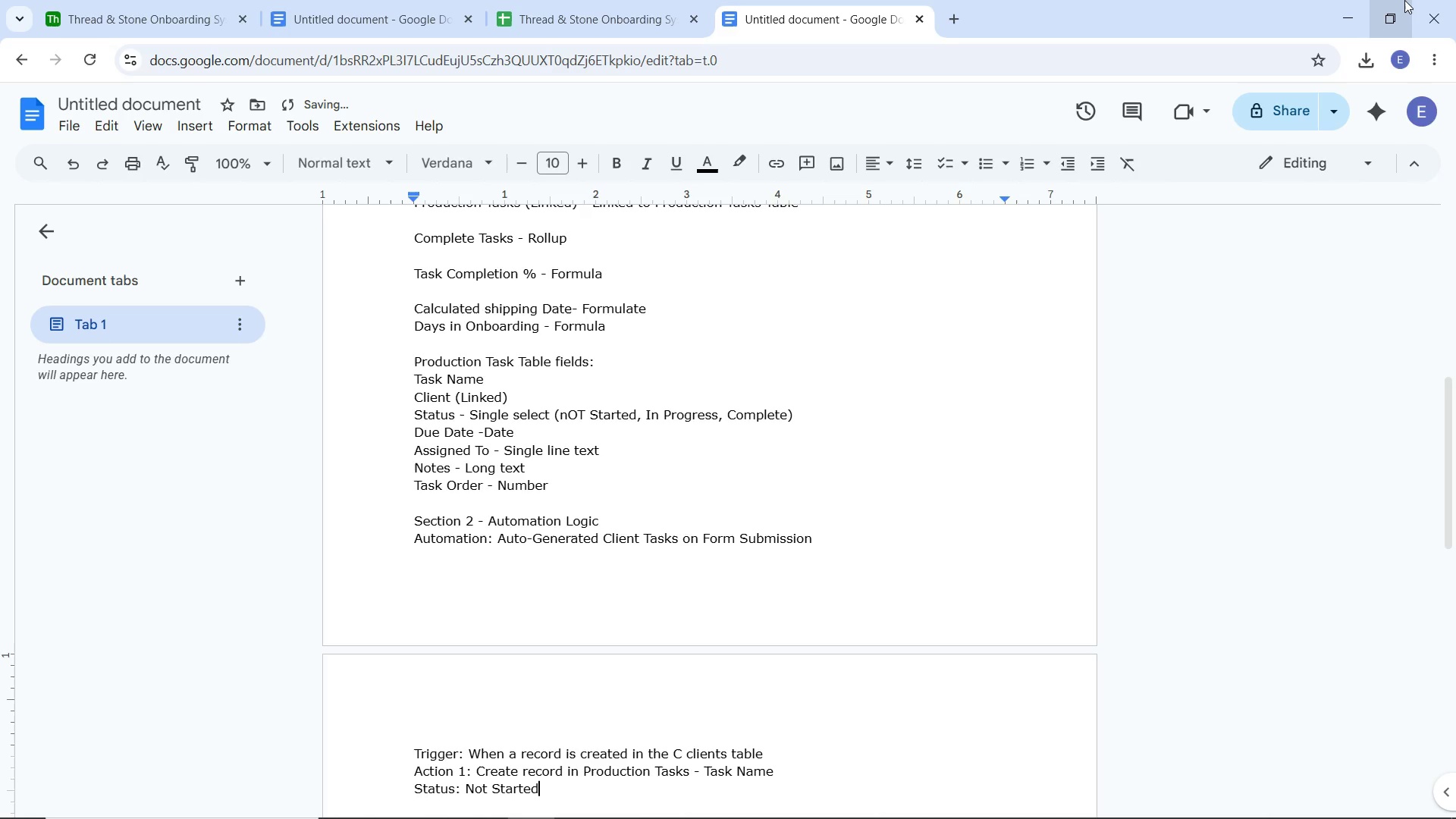 
wait(5.48)
 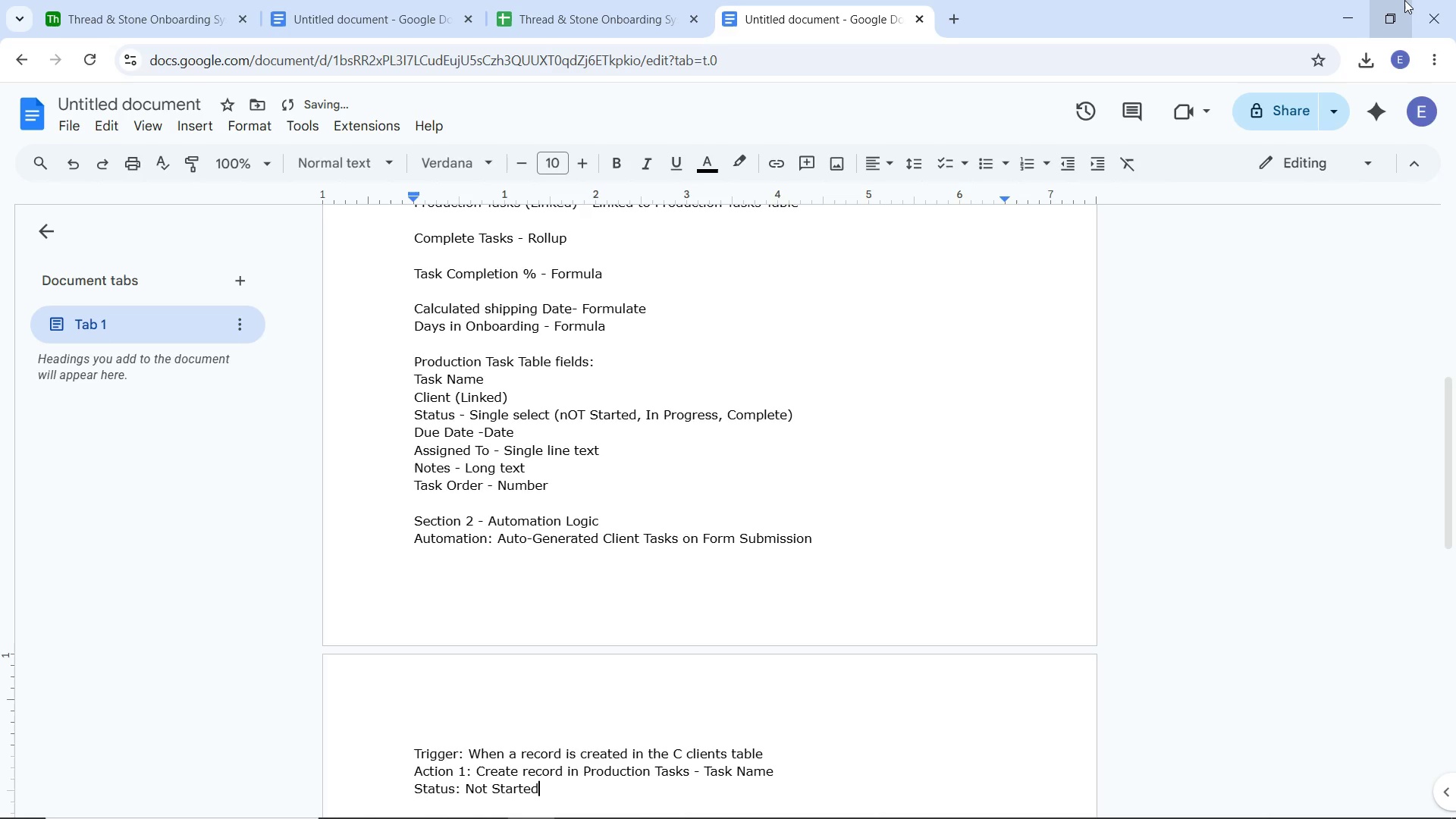 
type(, Task)
 